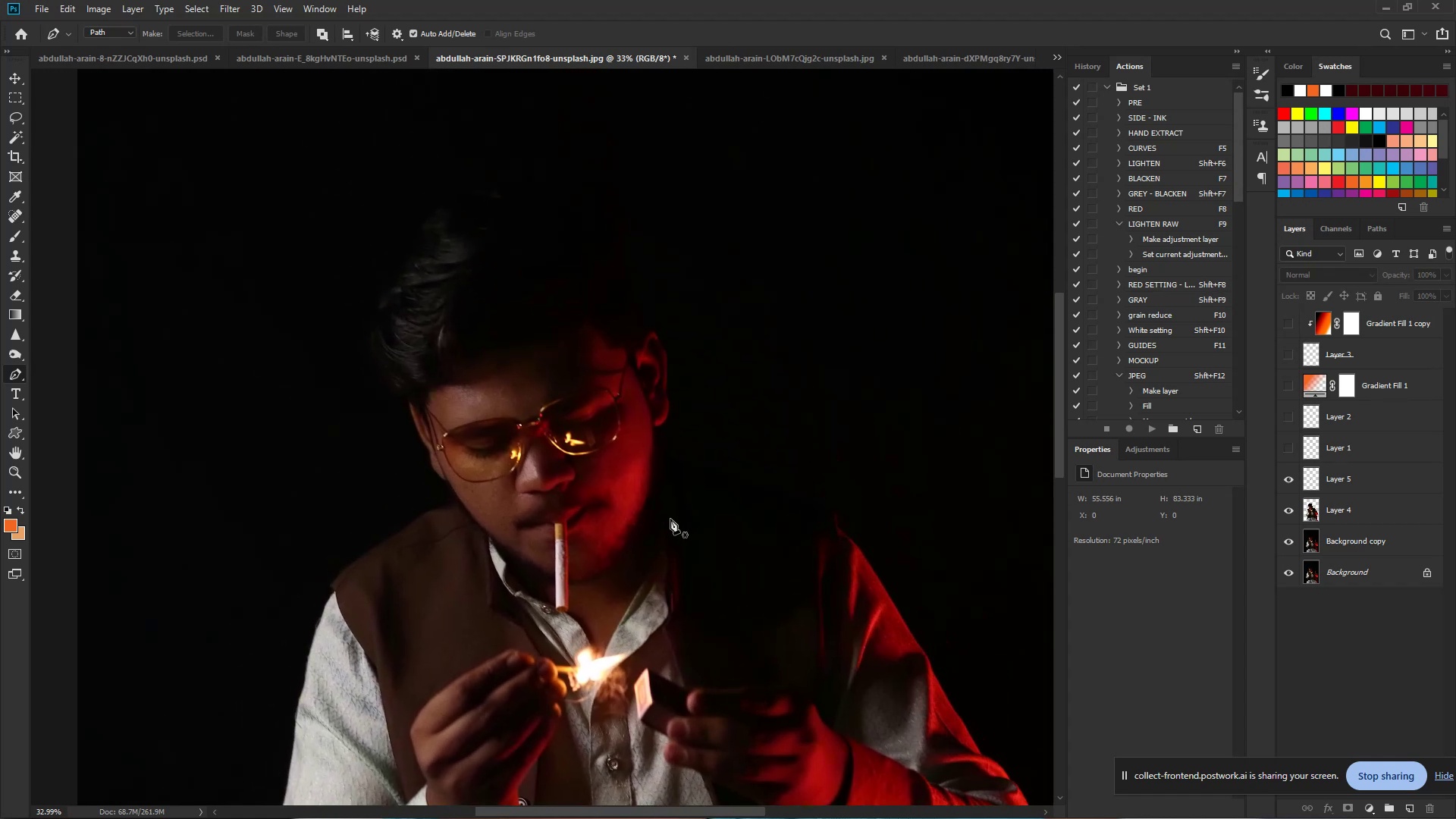 
hold_key(key=ControlLeft, duration=1.69)
 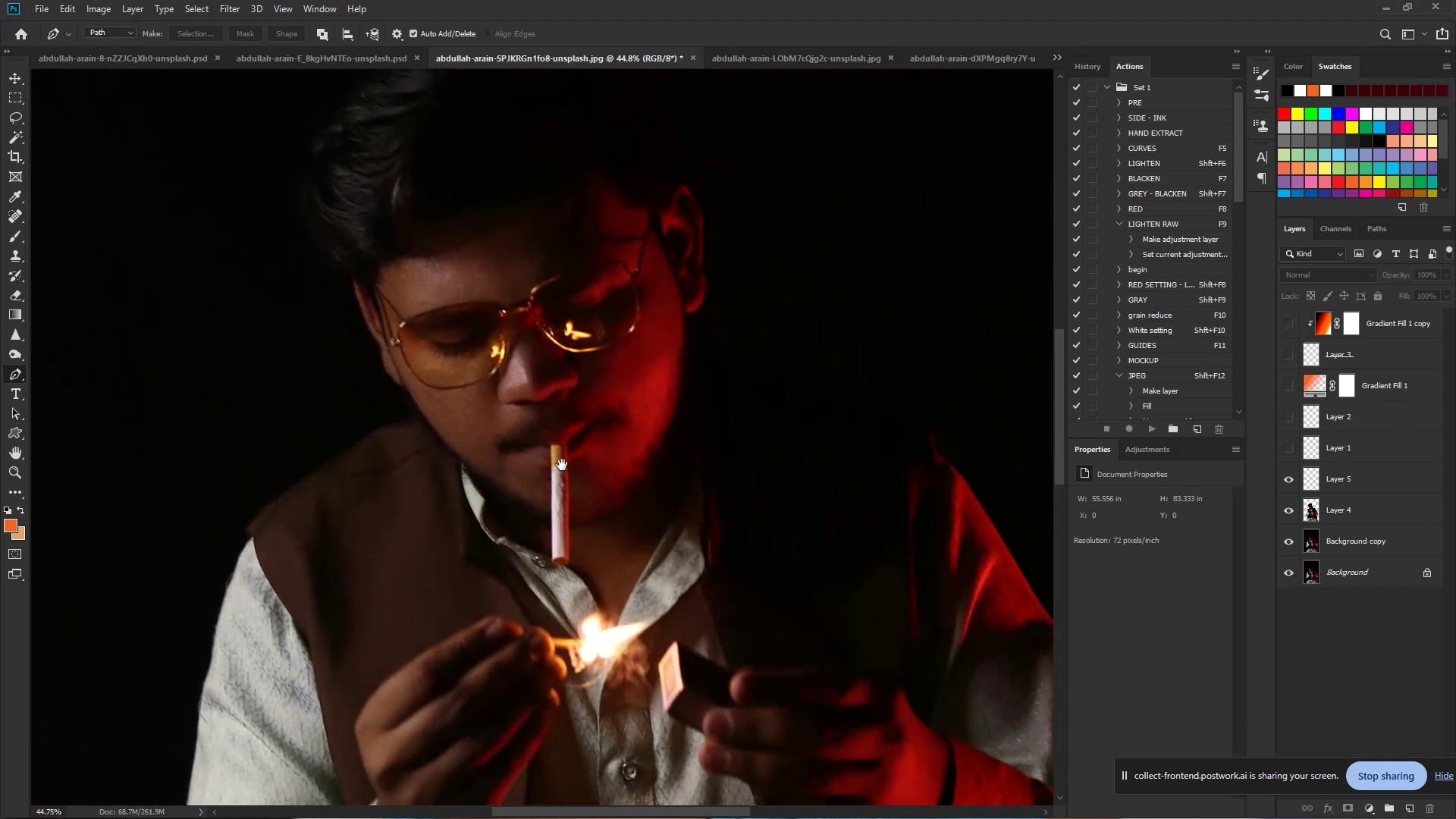 
hold_key(key=Space, duration=1.46)
 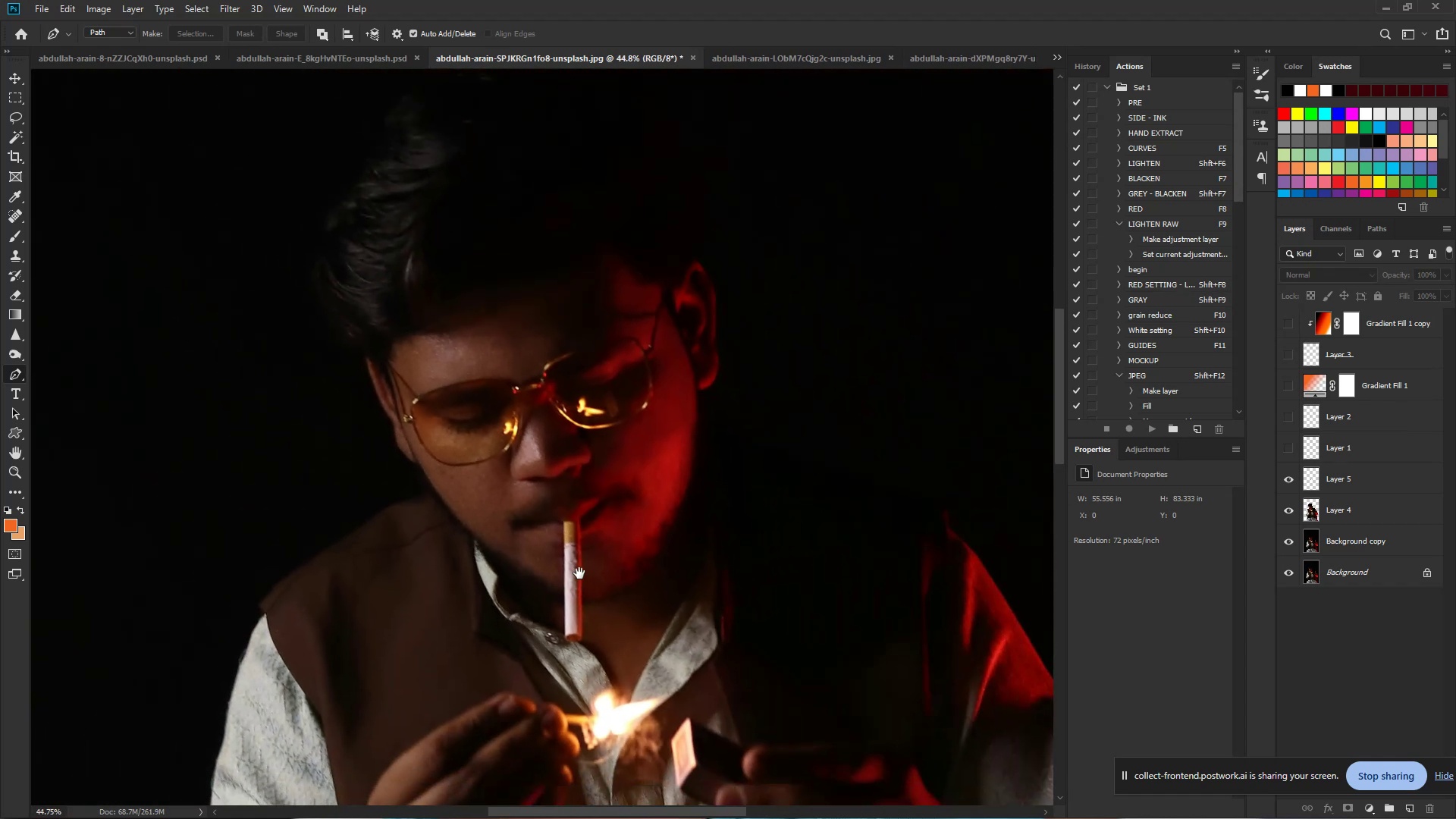 
left_click_drag(start_coordinate=[529, 522], to_coordinate=[556, 521])
 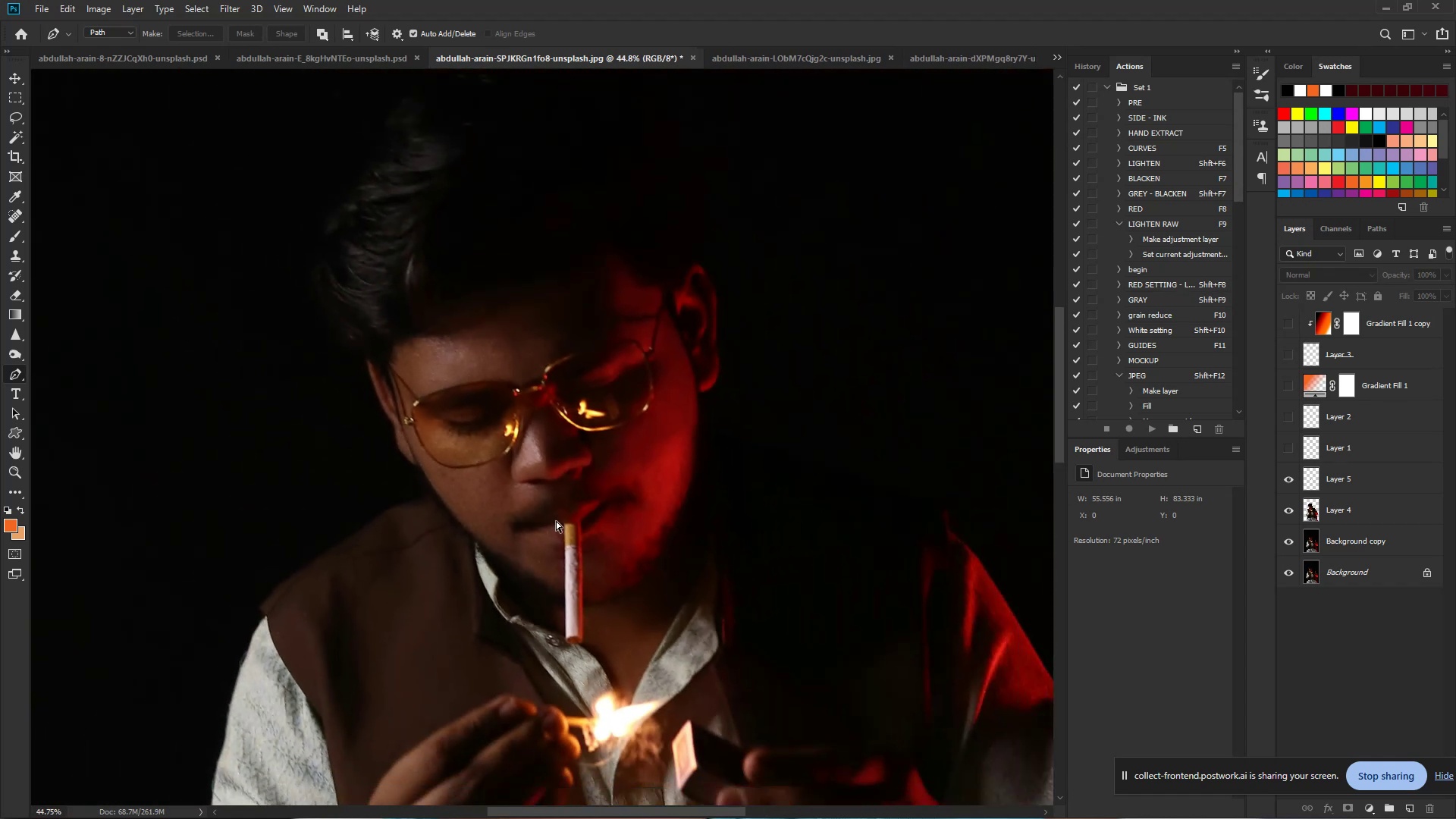 
hold_key(key=Space, duration=0.96)
 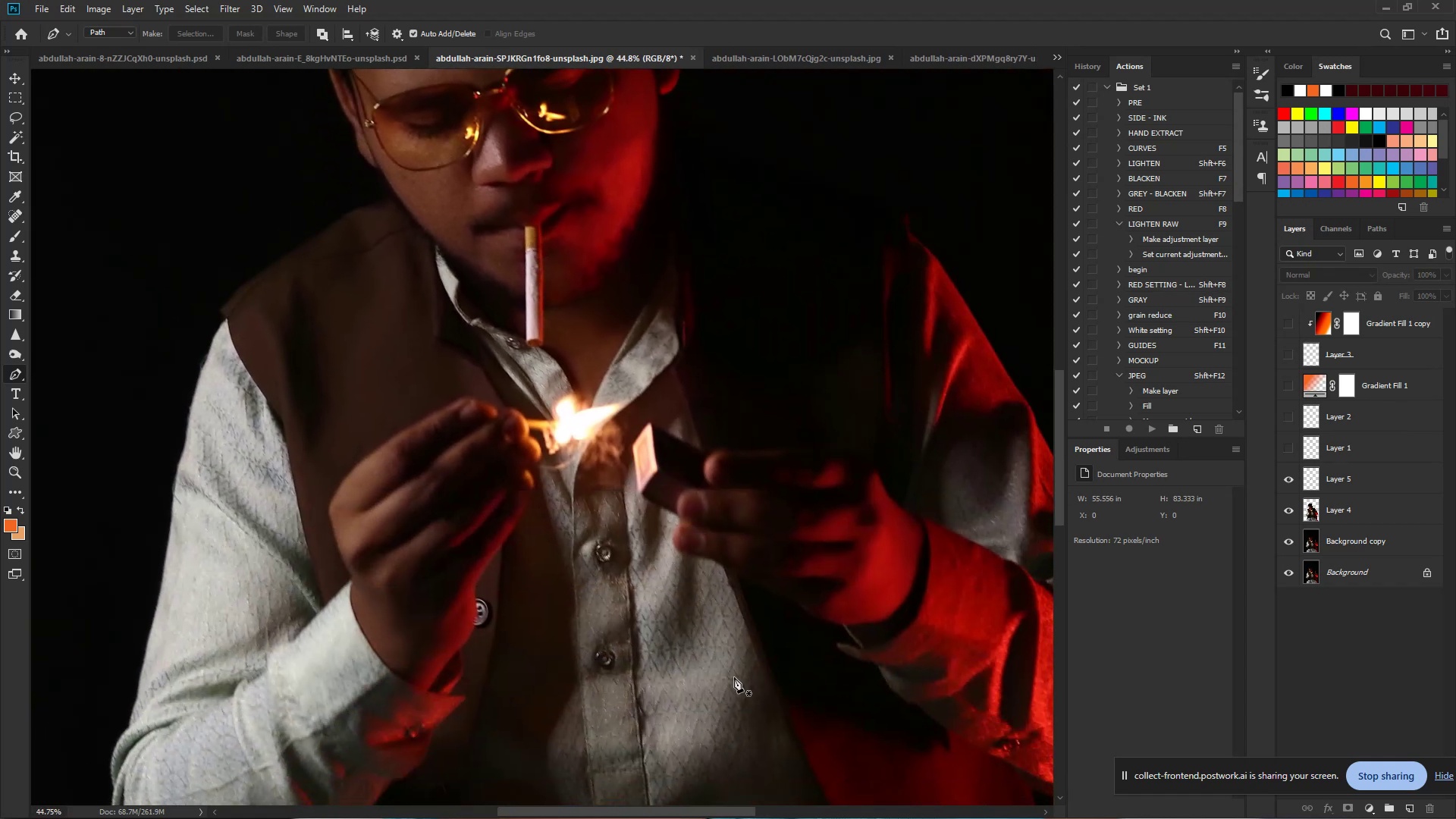 
left_click_drag(start_coordinate=[583, 592], to_coordinate=[544, 294])
 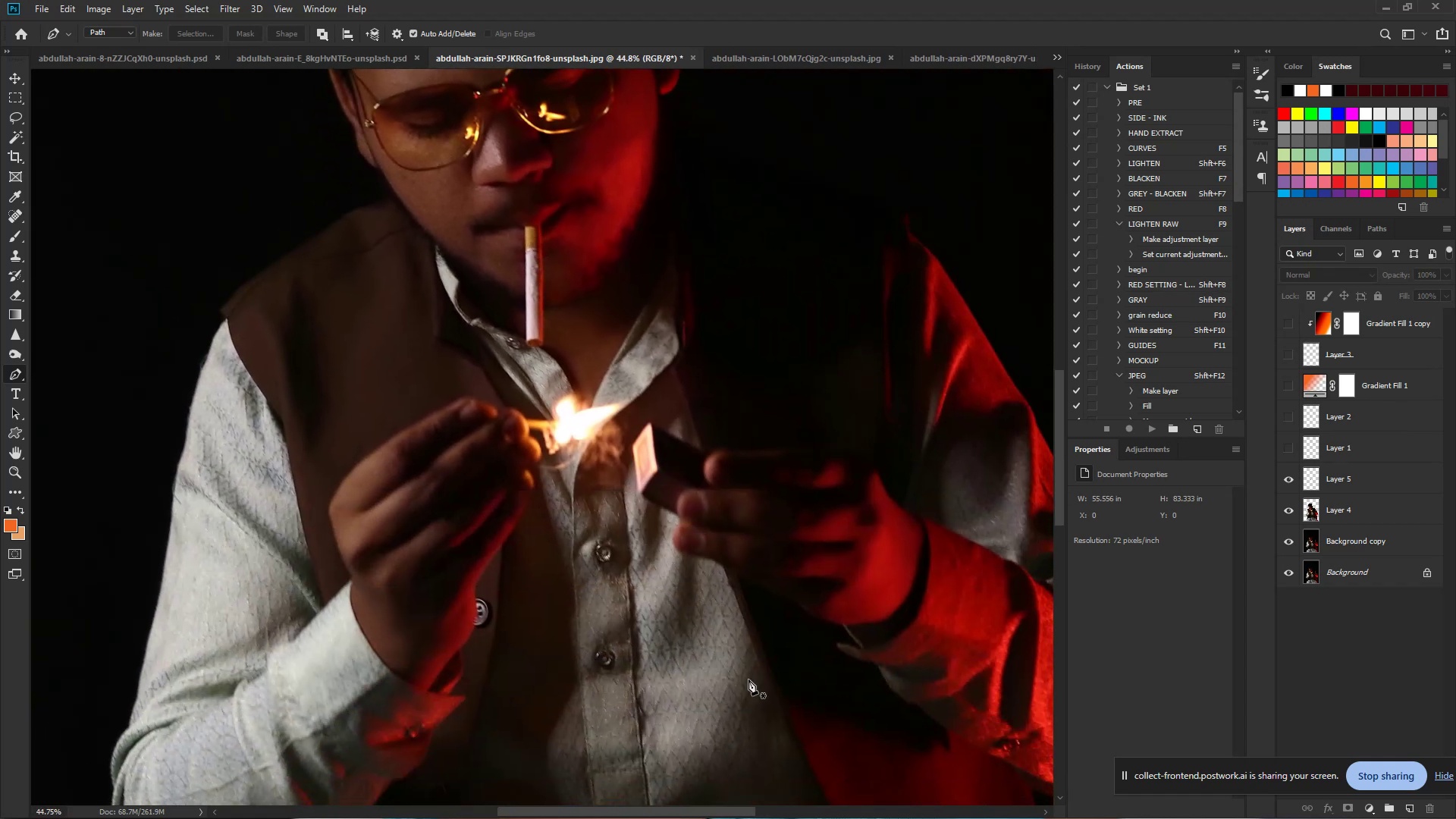 
hold_key(key=Space, duration=1.06)
 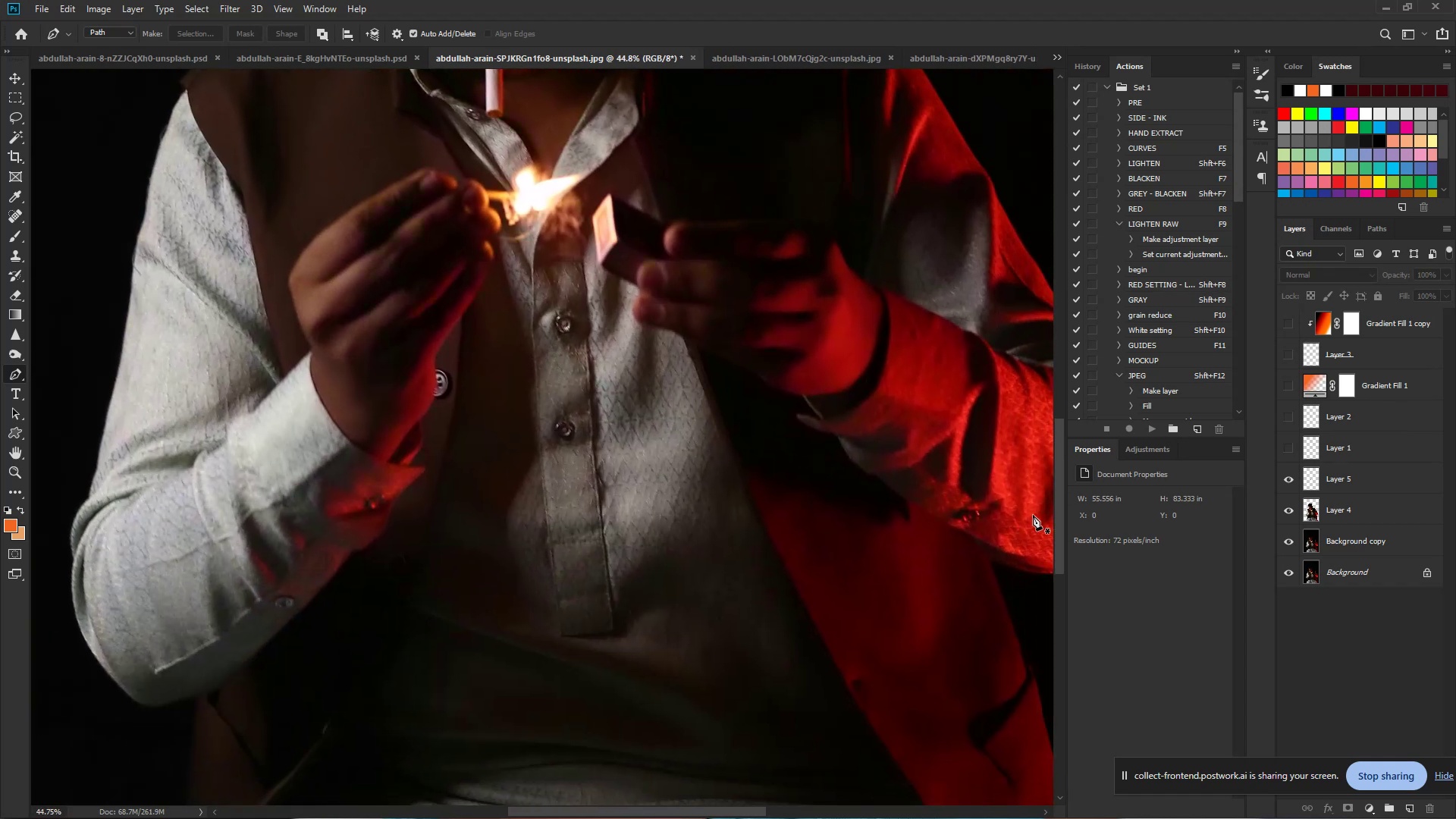 
left_click_drag(start_coordinate=[604, 601], to_coordinate=[564, 372])
 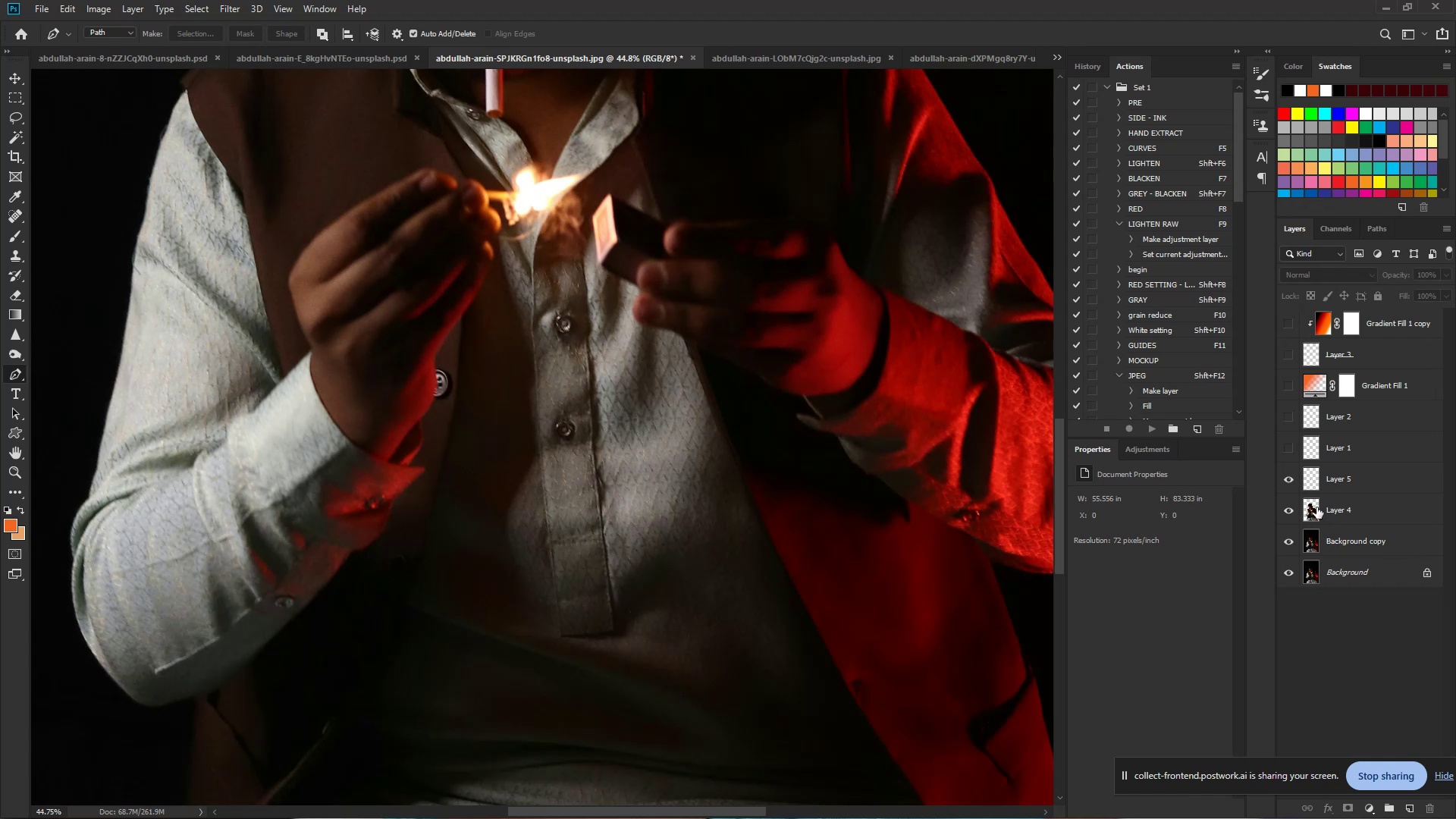 
wait(5.22)
 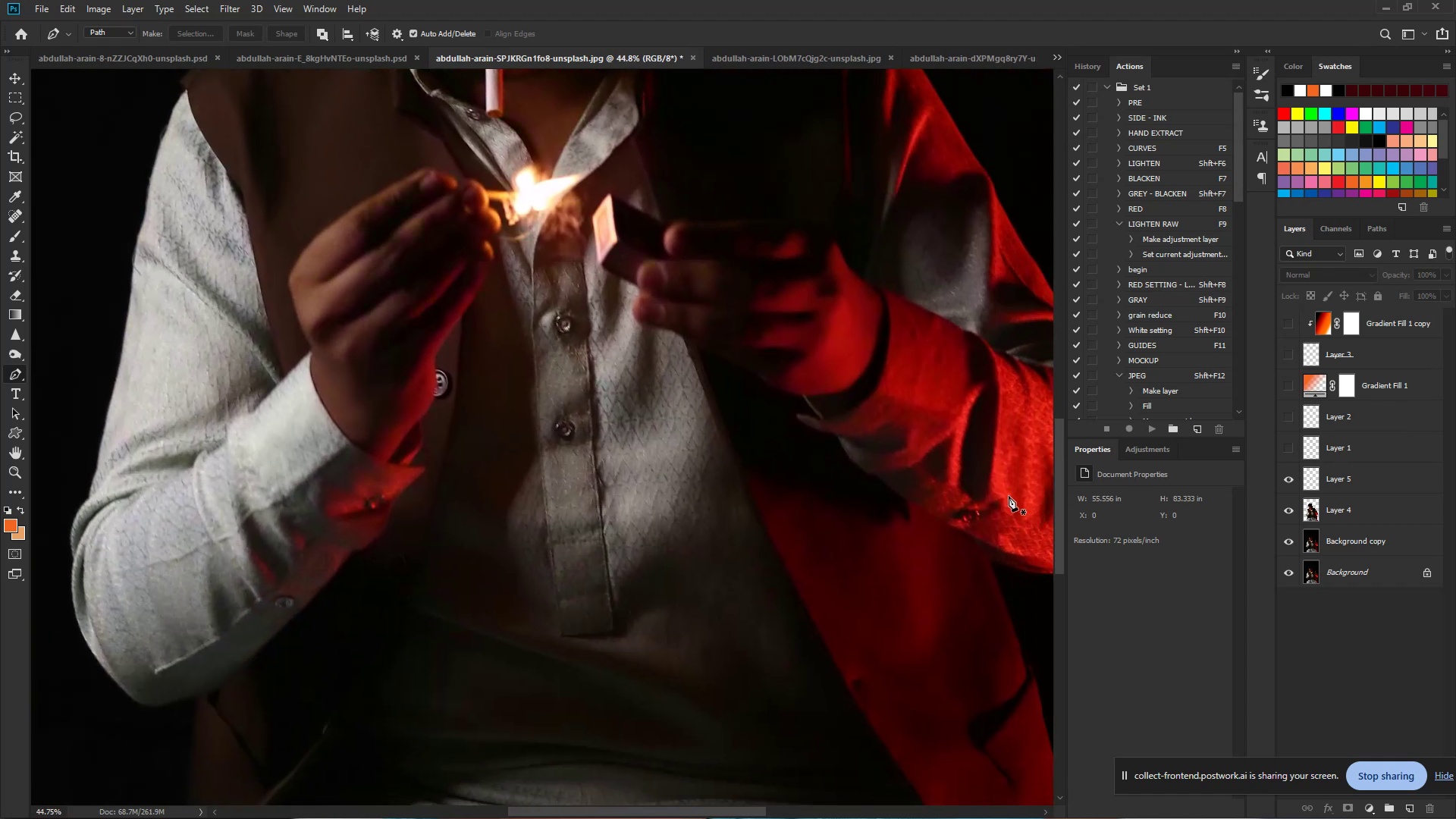 
double_click([1291, 511])
 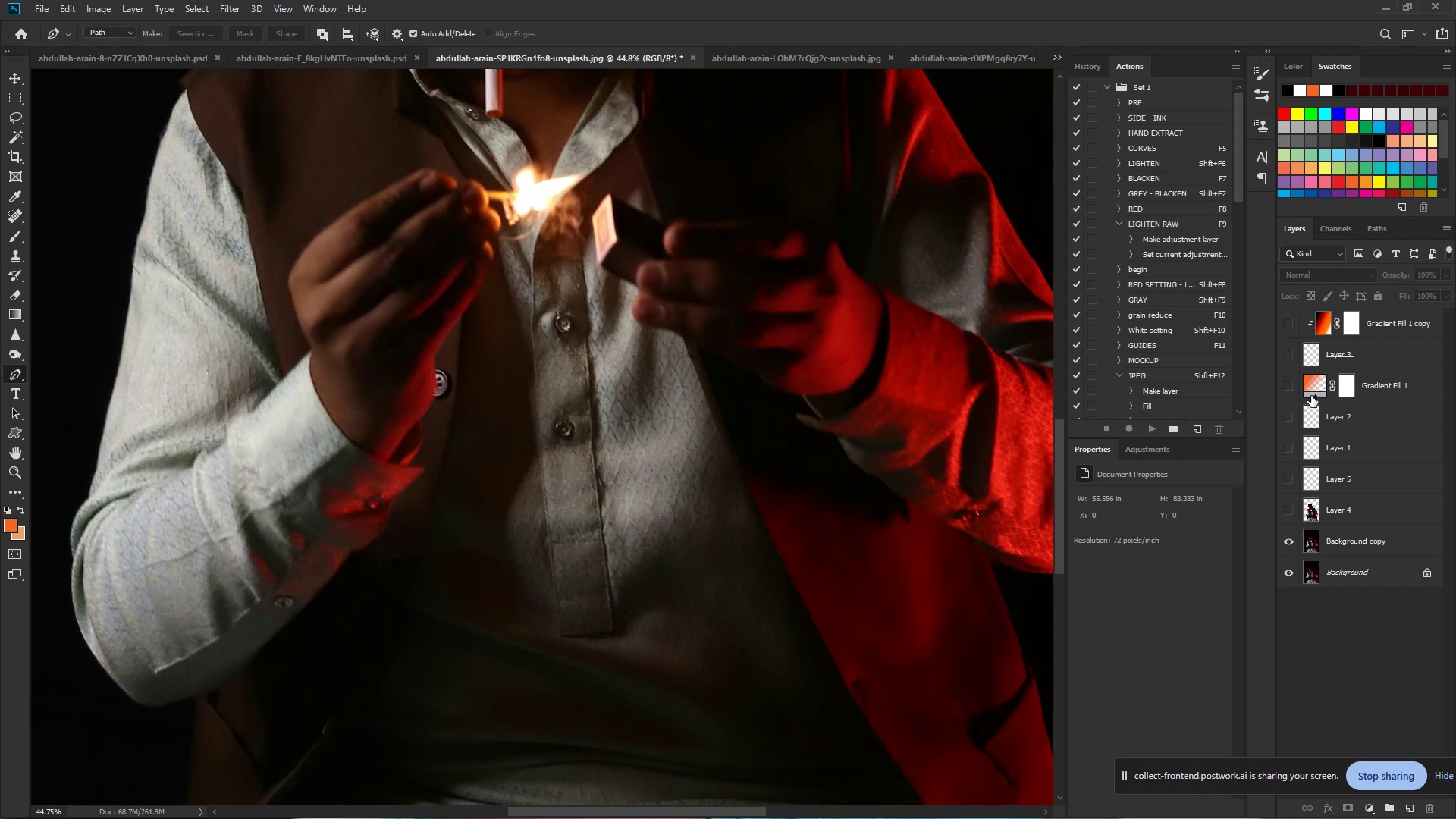 
hold_key(key=ControlLeft, duration=0.63)
 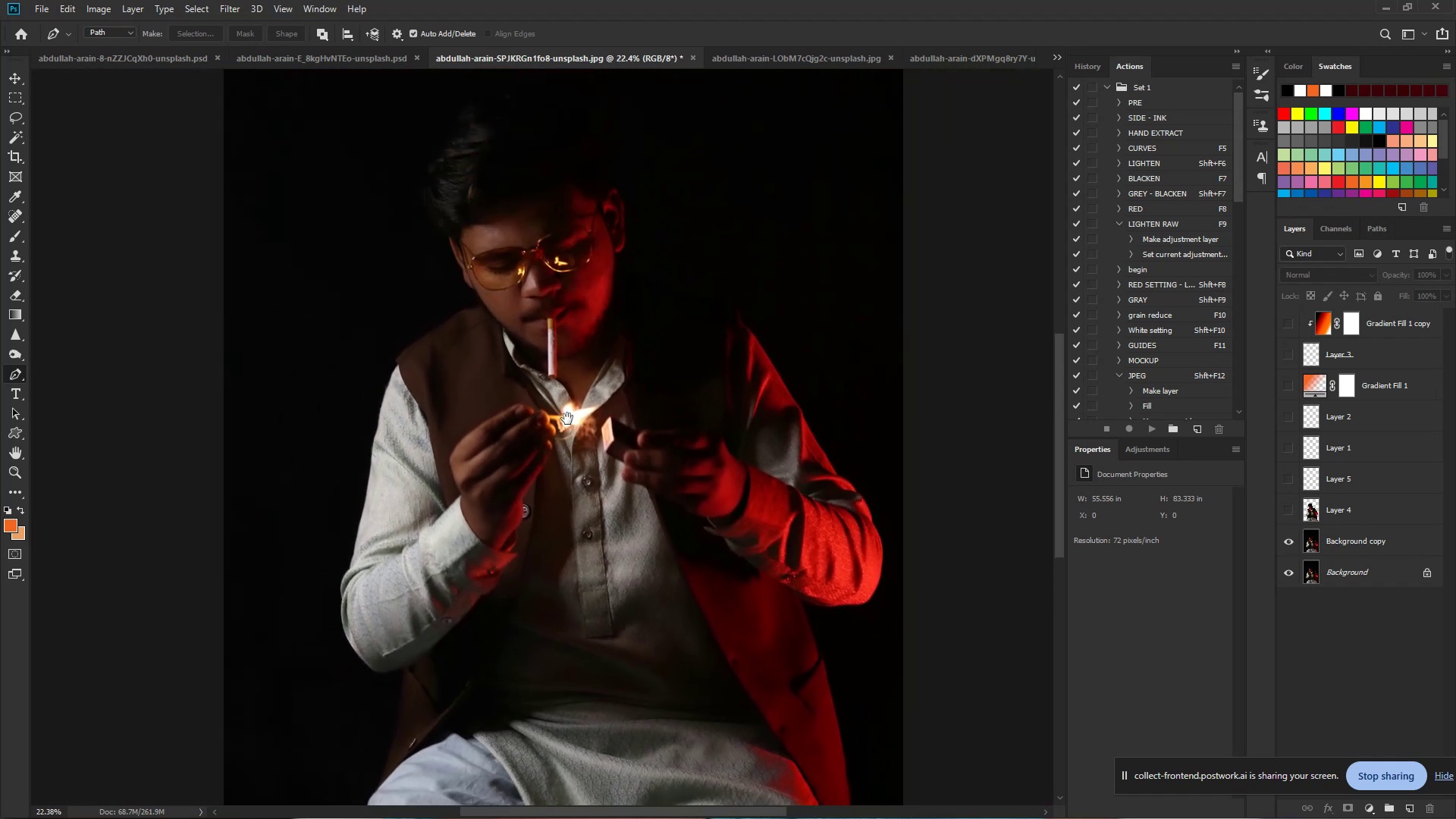 
hold_key(key=Space, duration=0.43)
 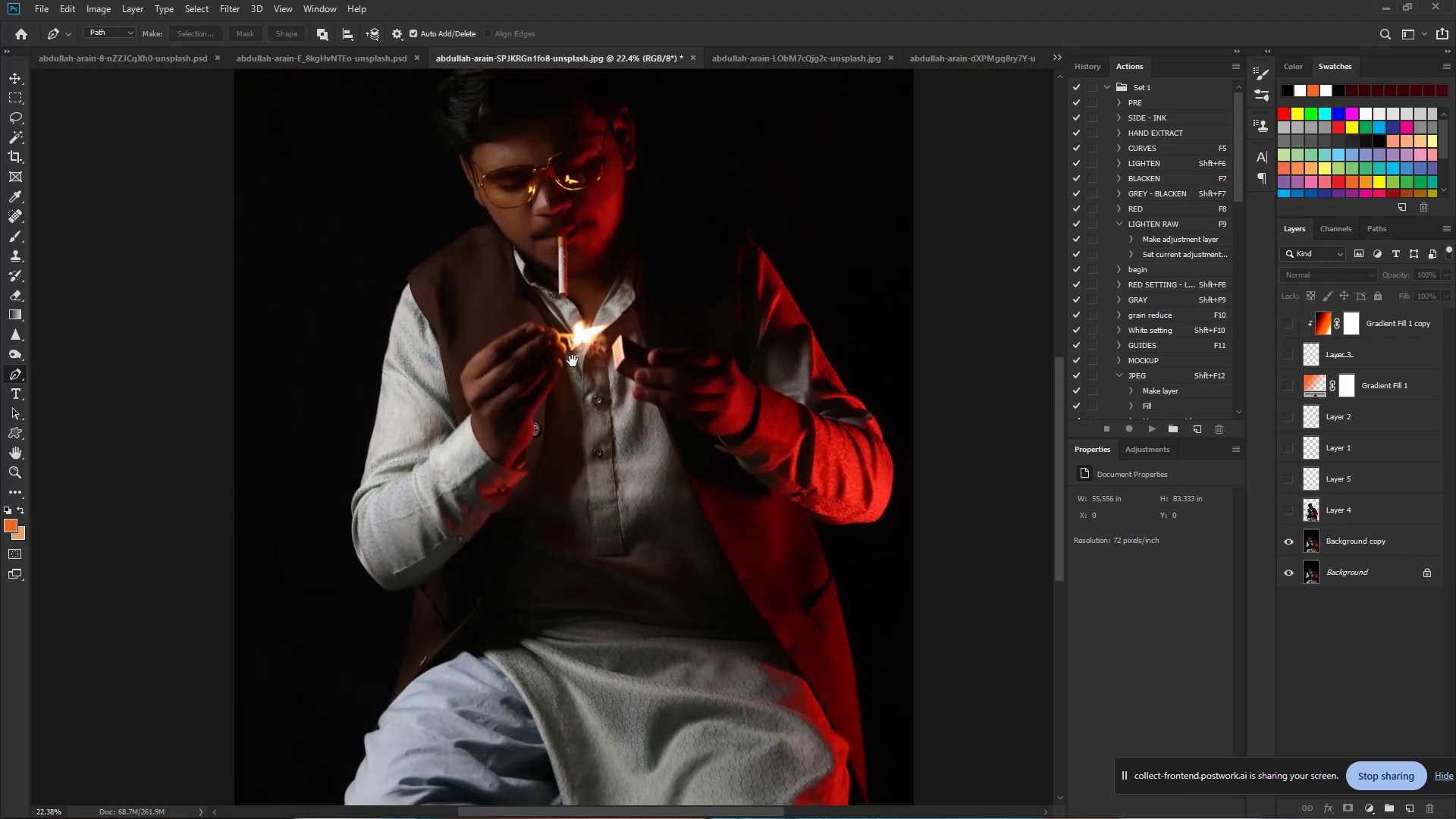 
left_click_drag(start_coordinate=[621, 291], to_coordinate=[573, 285])
 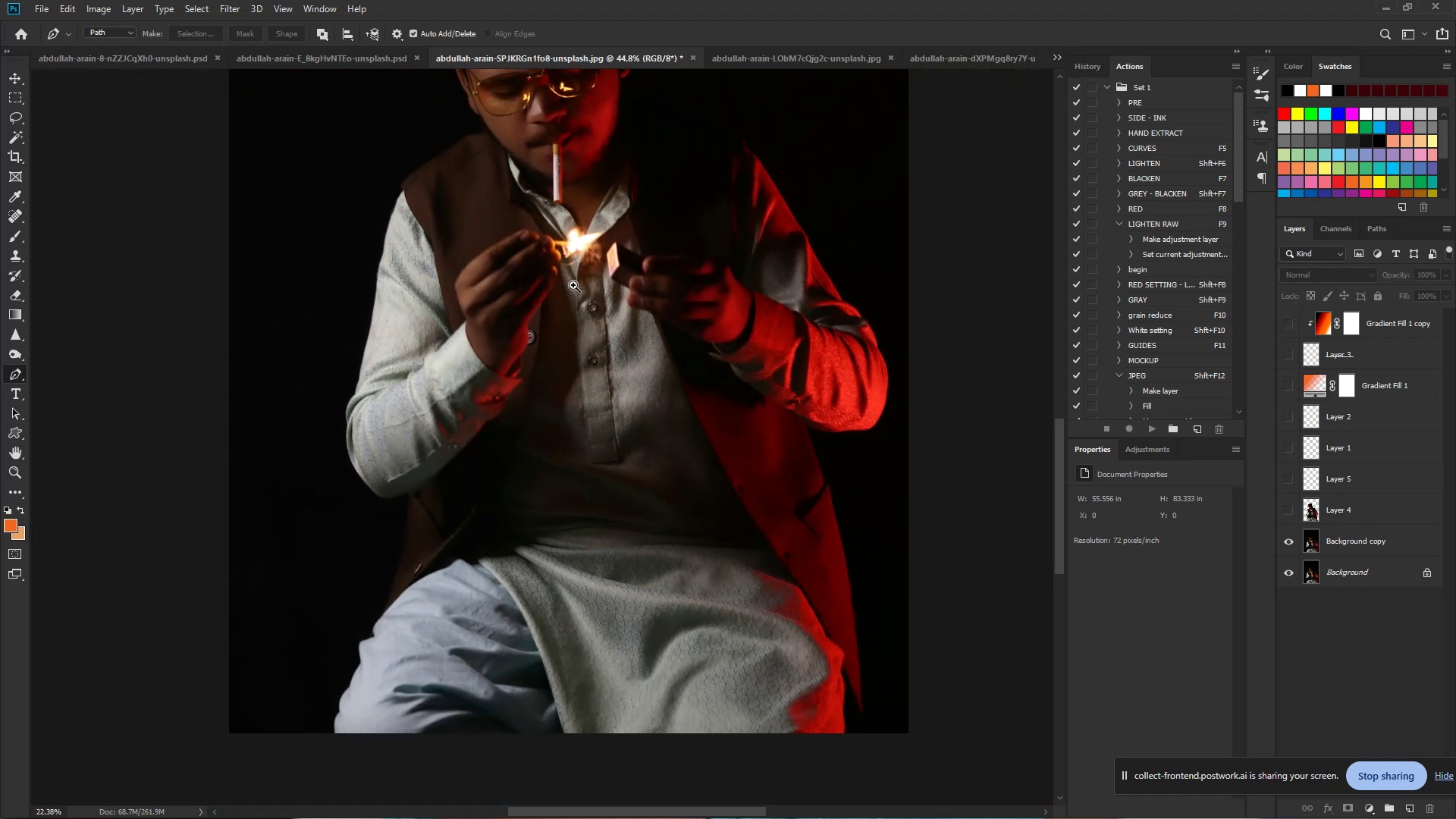 
hold_key(key=Space, duration=1.75)
 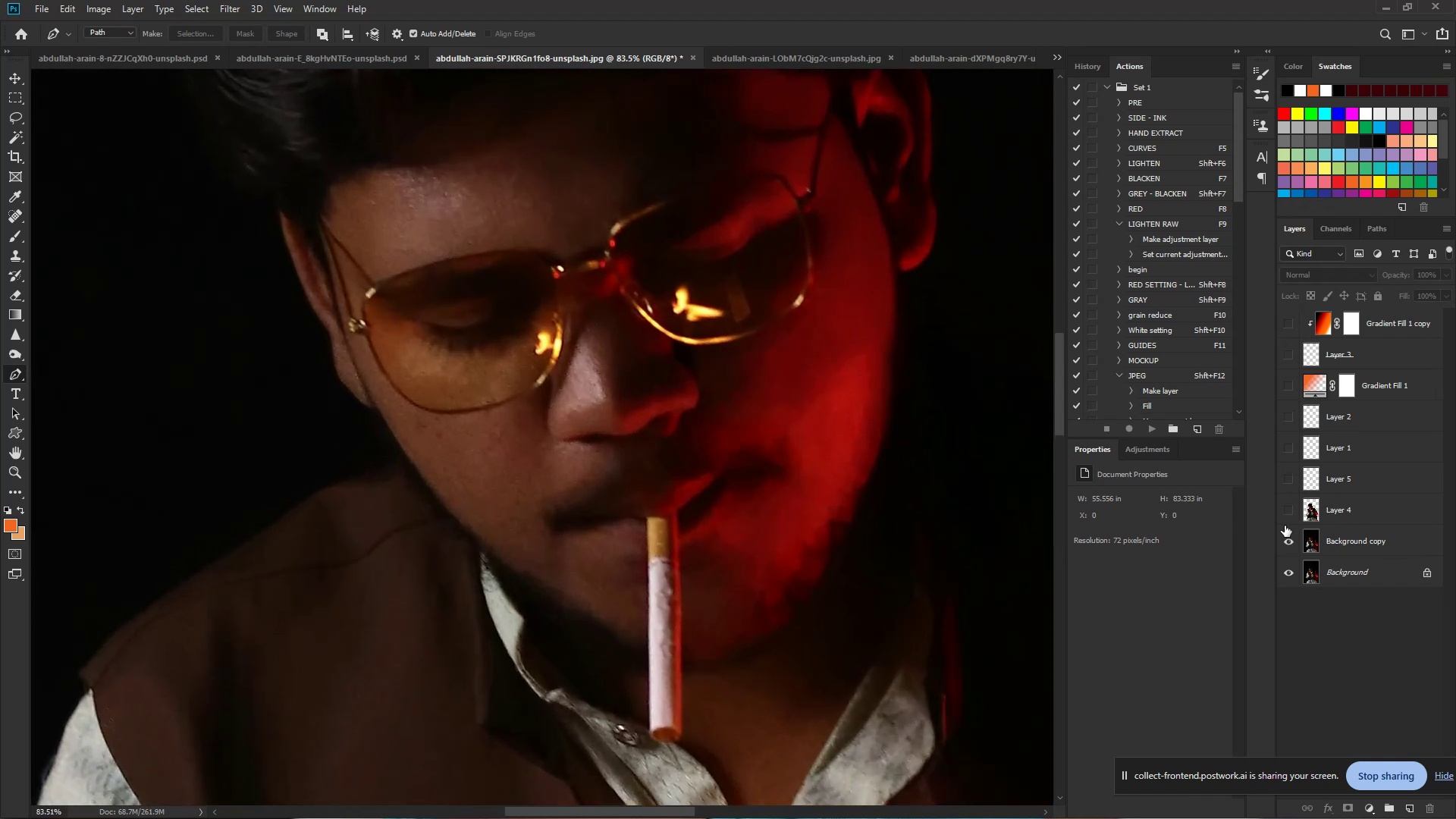 
left_click_drag(start_coordinate=[573, 228], to_coordinate=[566, 437])
 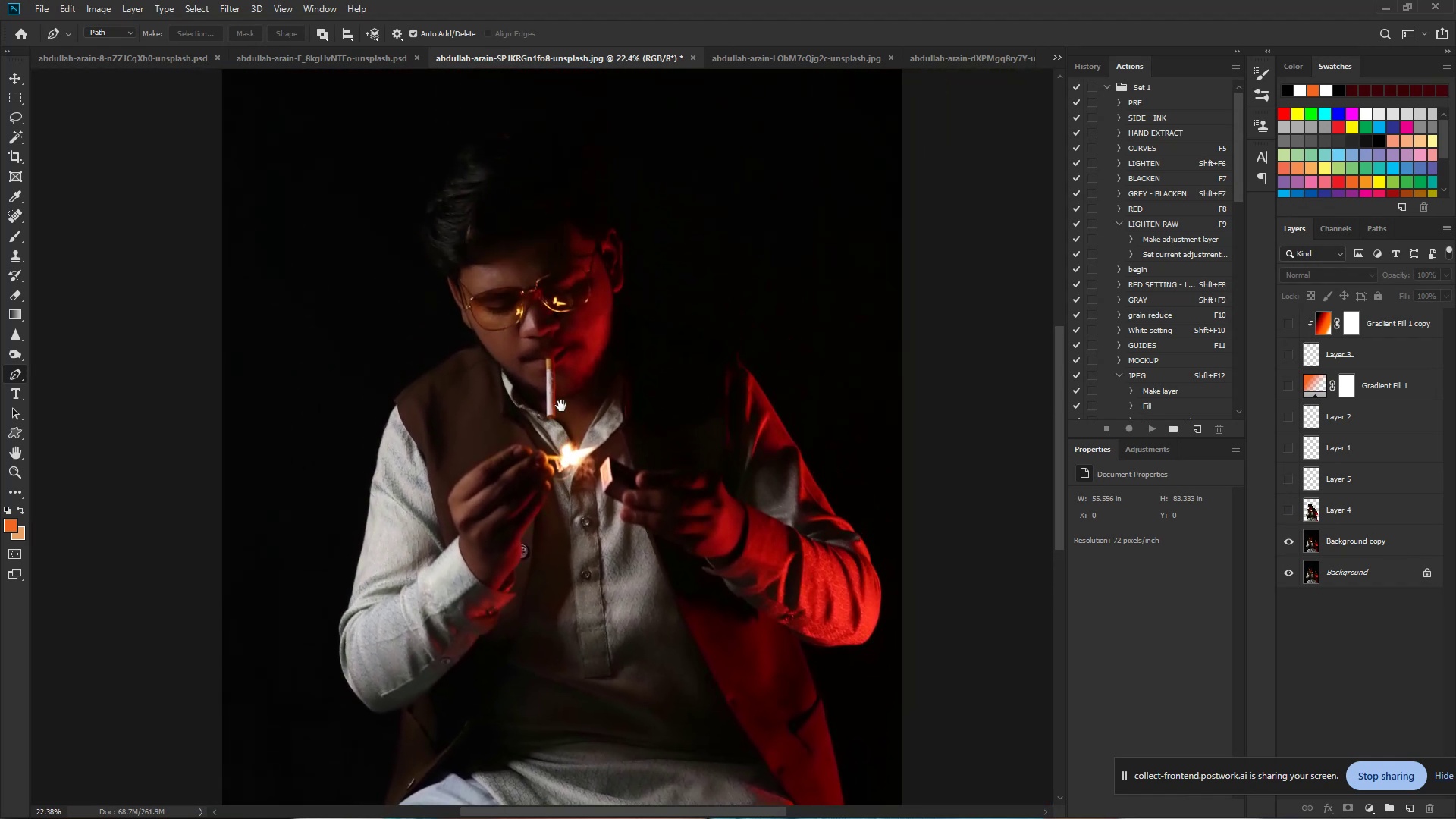 
hold_key(key=ControlLeft, duration=1.02)
left_click_drag(start_coordinate=[509, 313], to_coordinate=[591, 320])
 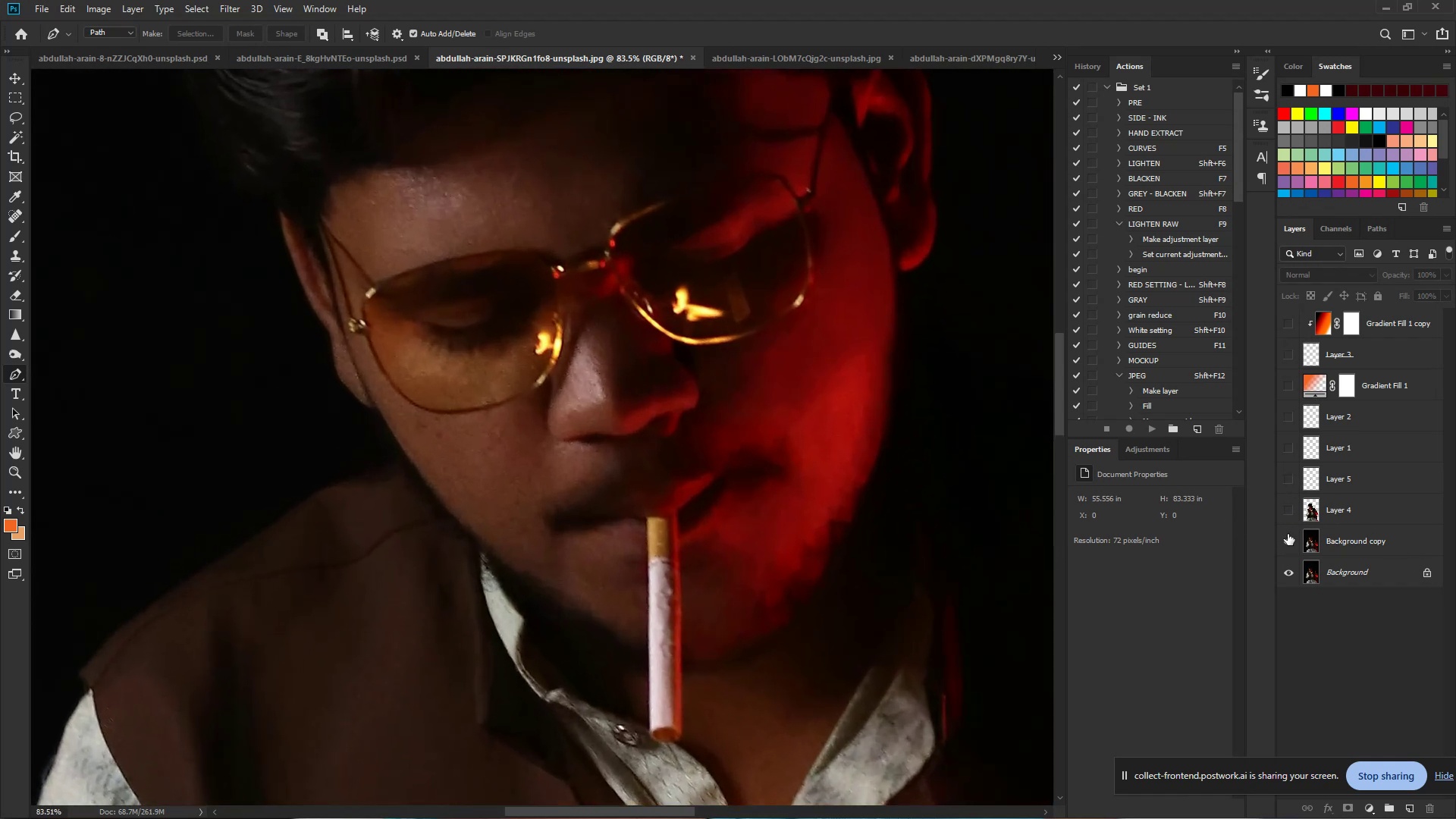 
left_click([1288, 542])
 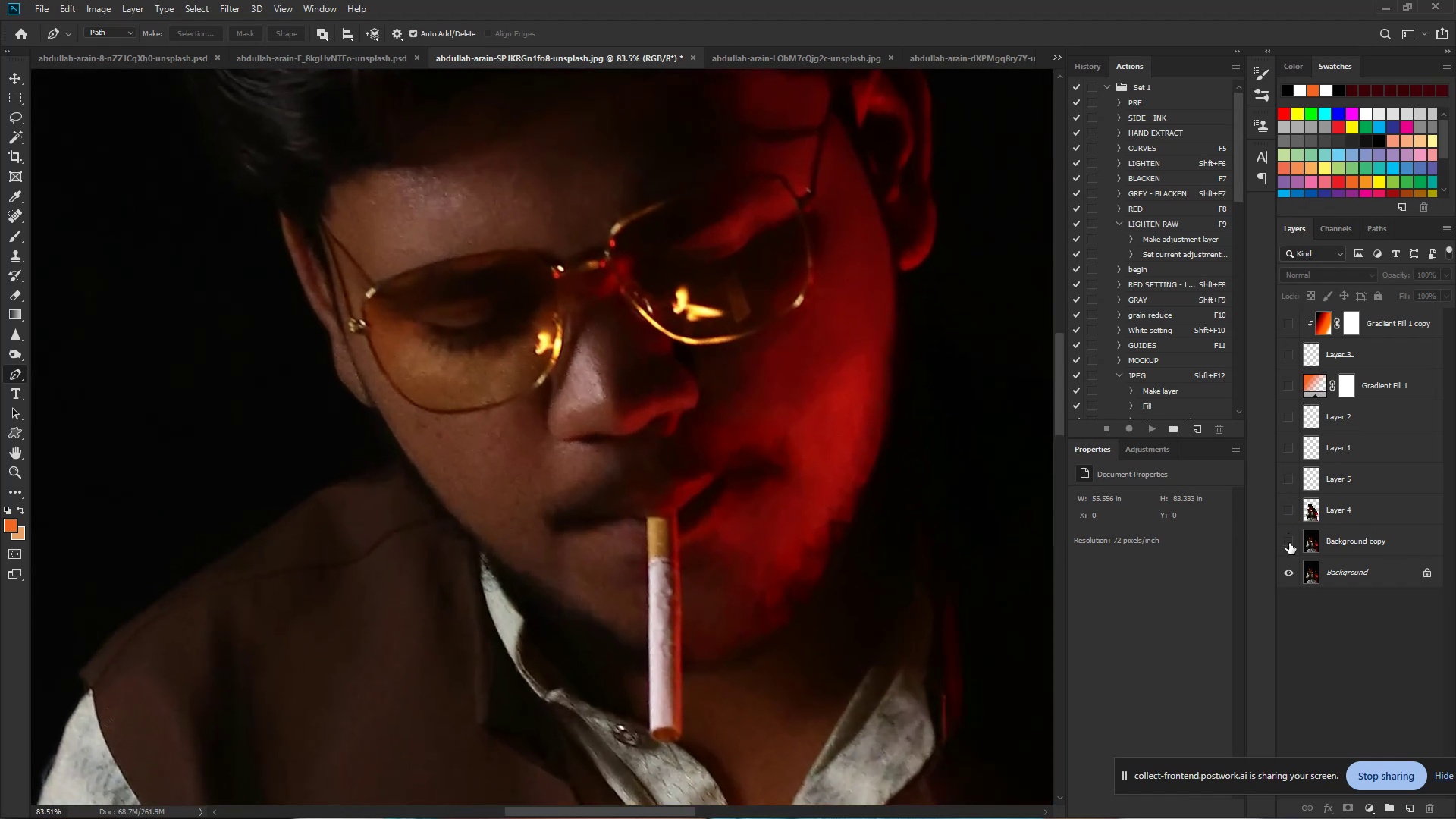 
left_click([1289, 543])
 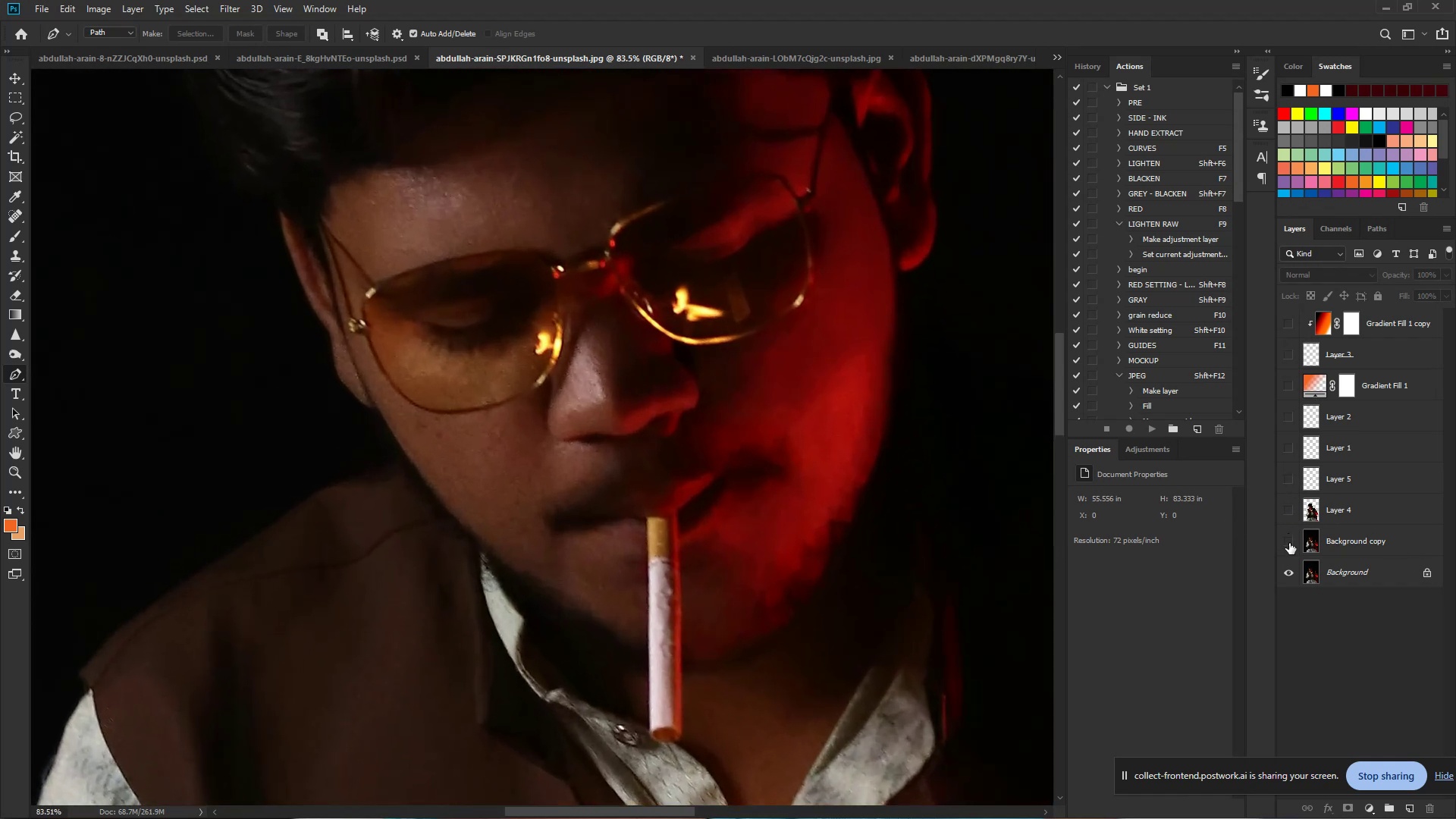 
double_click([1289, 543])
 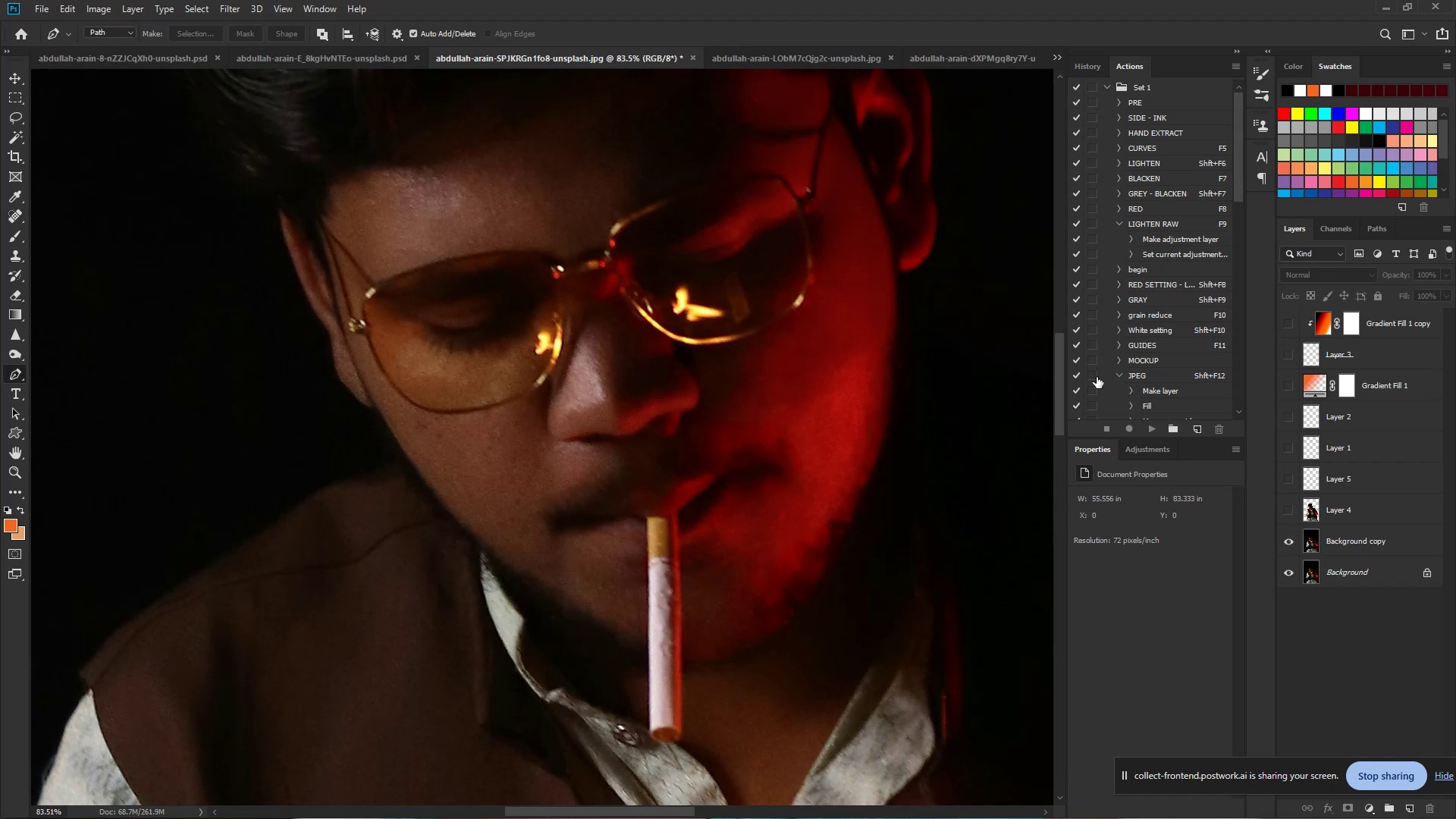 
hold_key(key=ControlLeft, duration=1.22)
 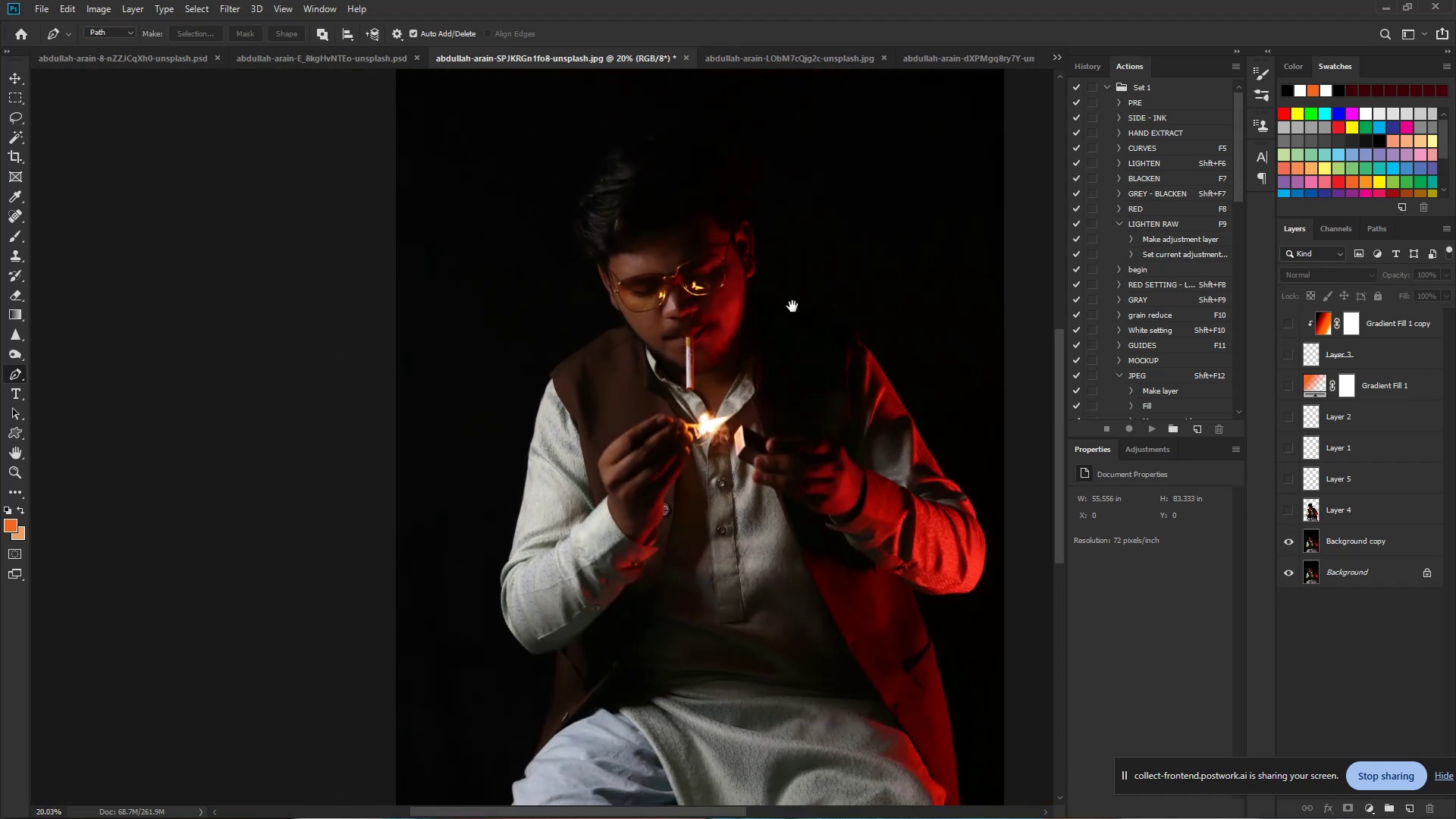 
hold_key(key=Space, duration=1.06)
 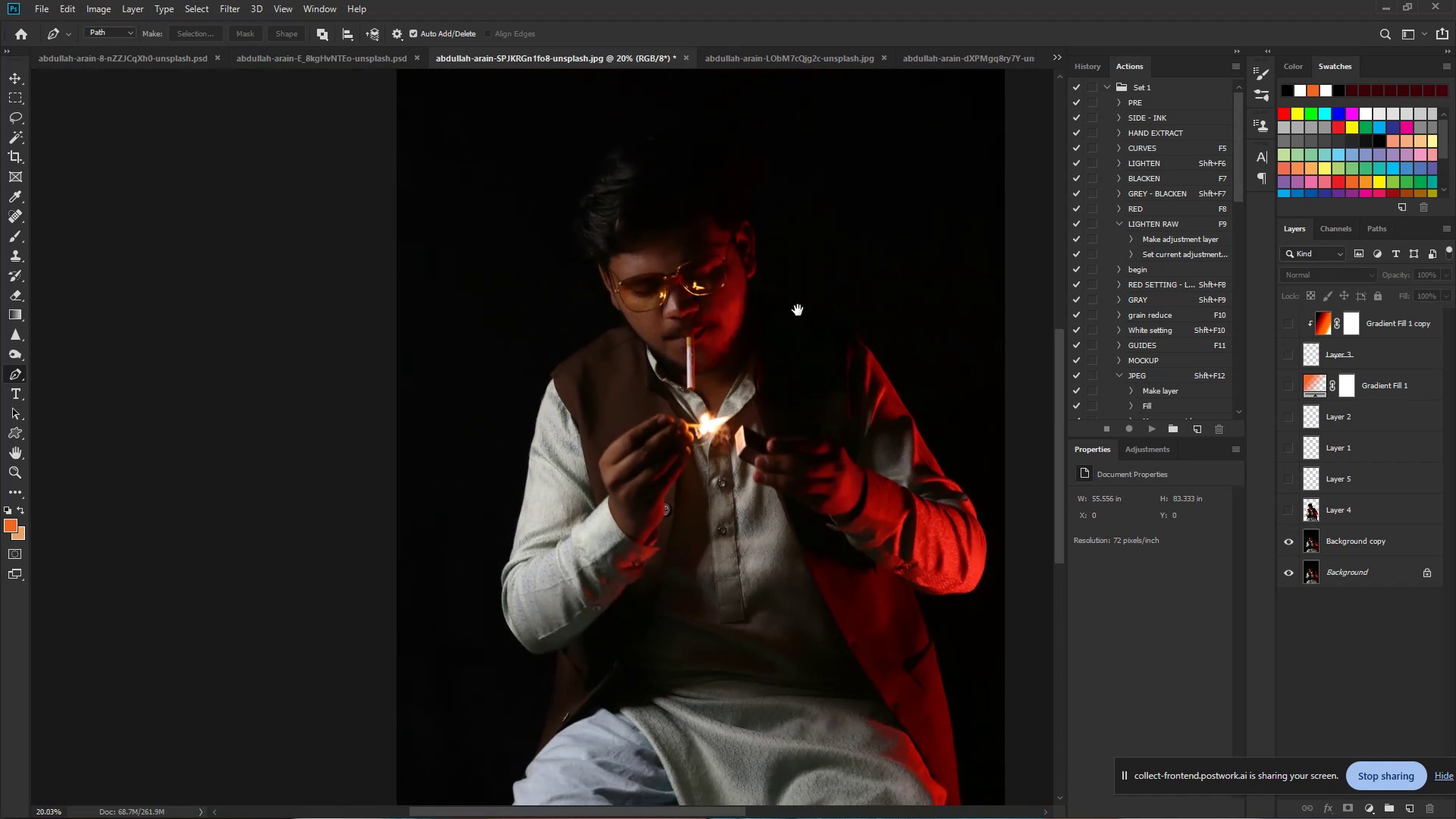 
left_click_drag(start_coordinate=[699, 280], to_coordinate=[610, 266])
 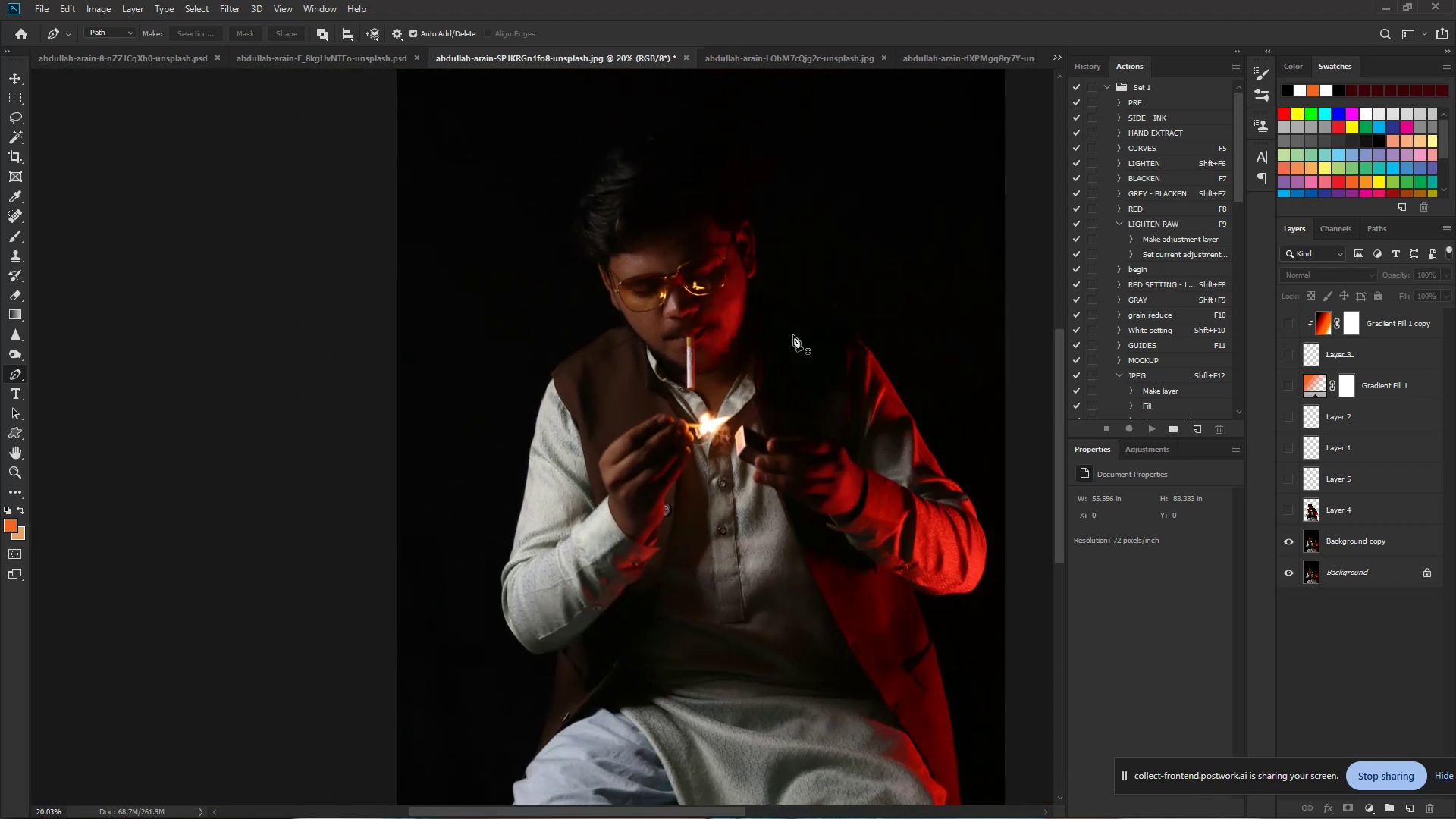 
hold_key(key=Space, duration=0.89)
 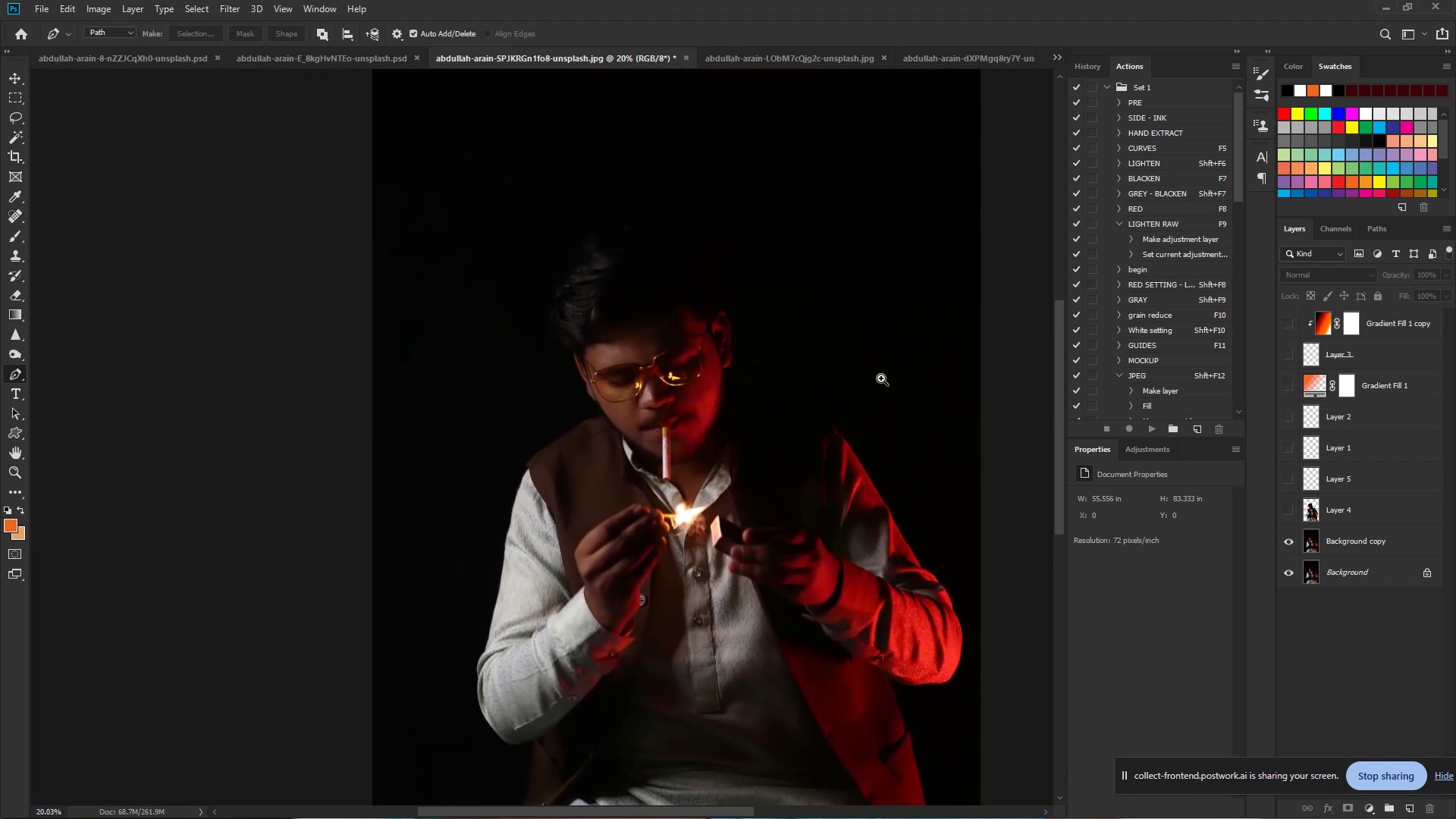 
left_click_drag(start_coordinate=[794, 306], to_coordinate=[770, 397])
 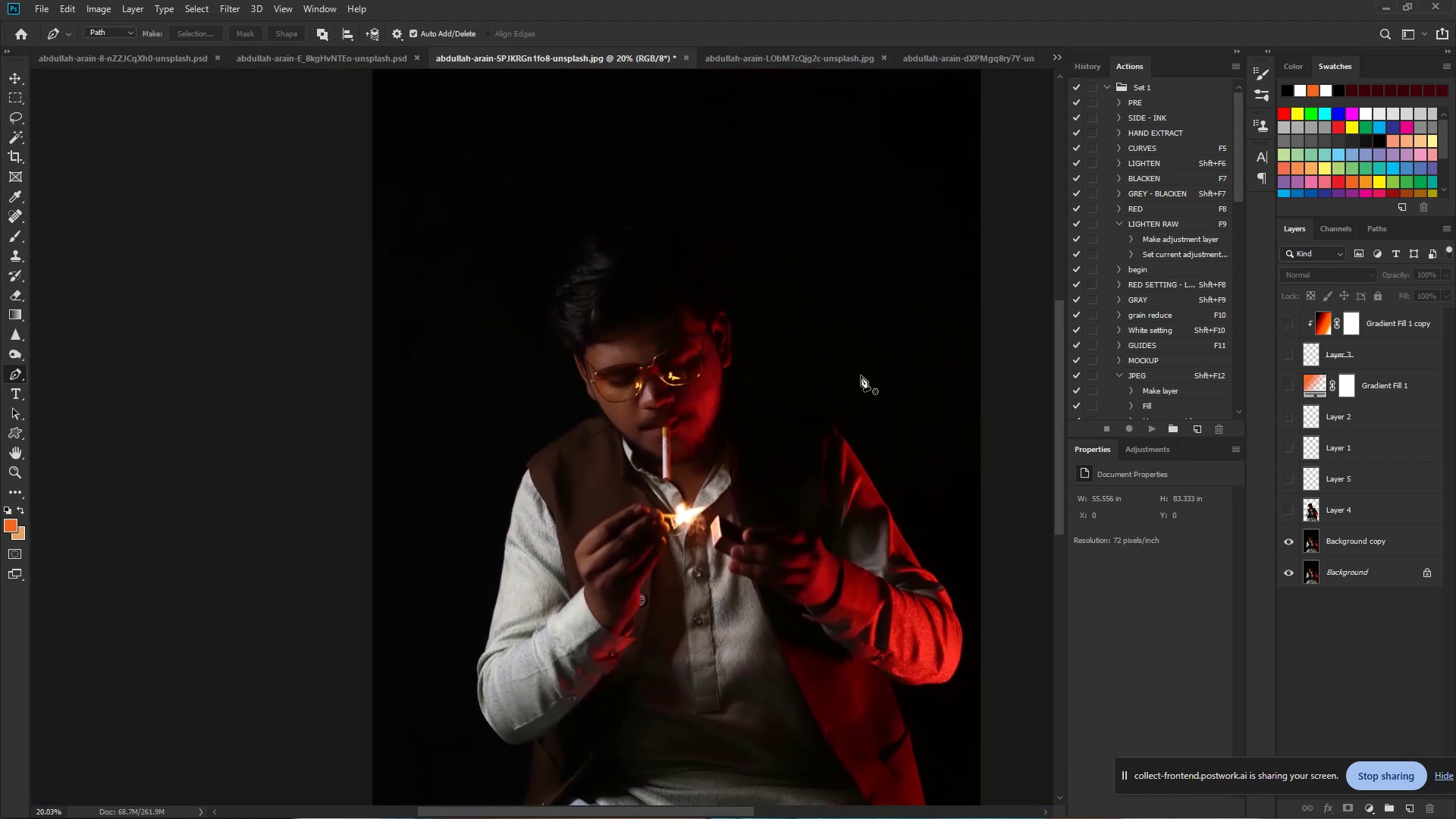 
hold_key(key=ControlLeft, duration=0.86)
 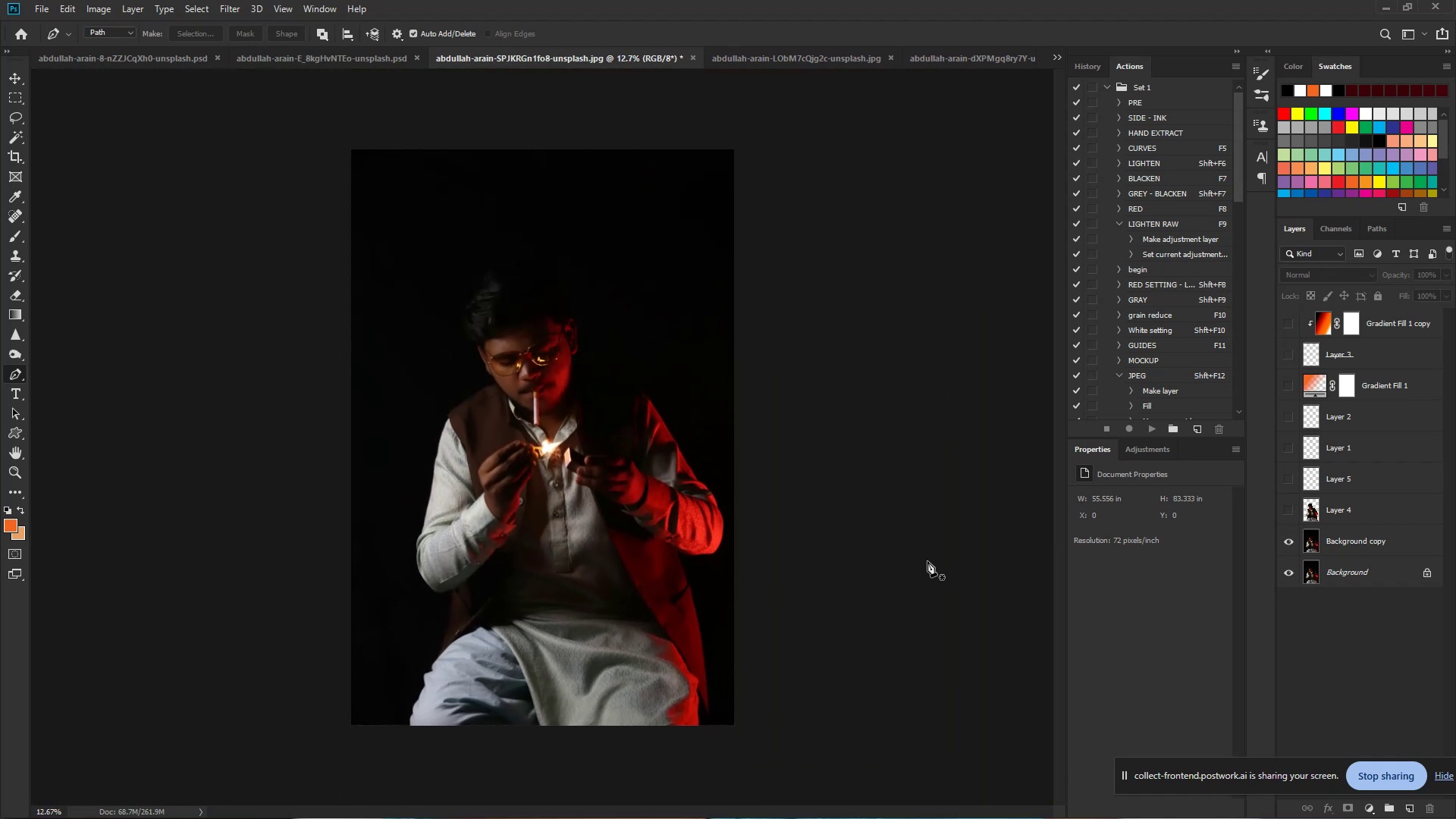 
hold_key(key=Space, duration=0.76)
 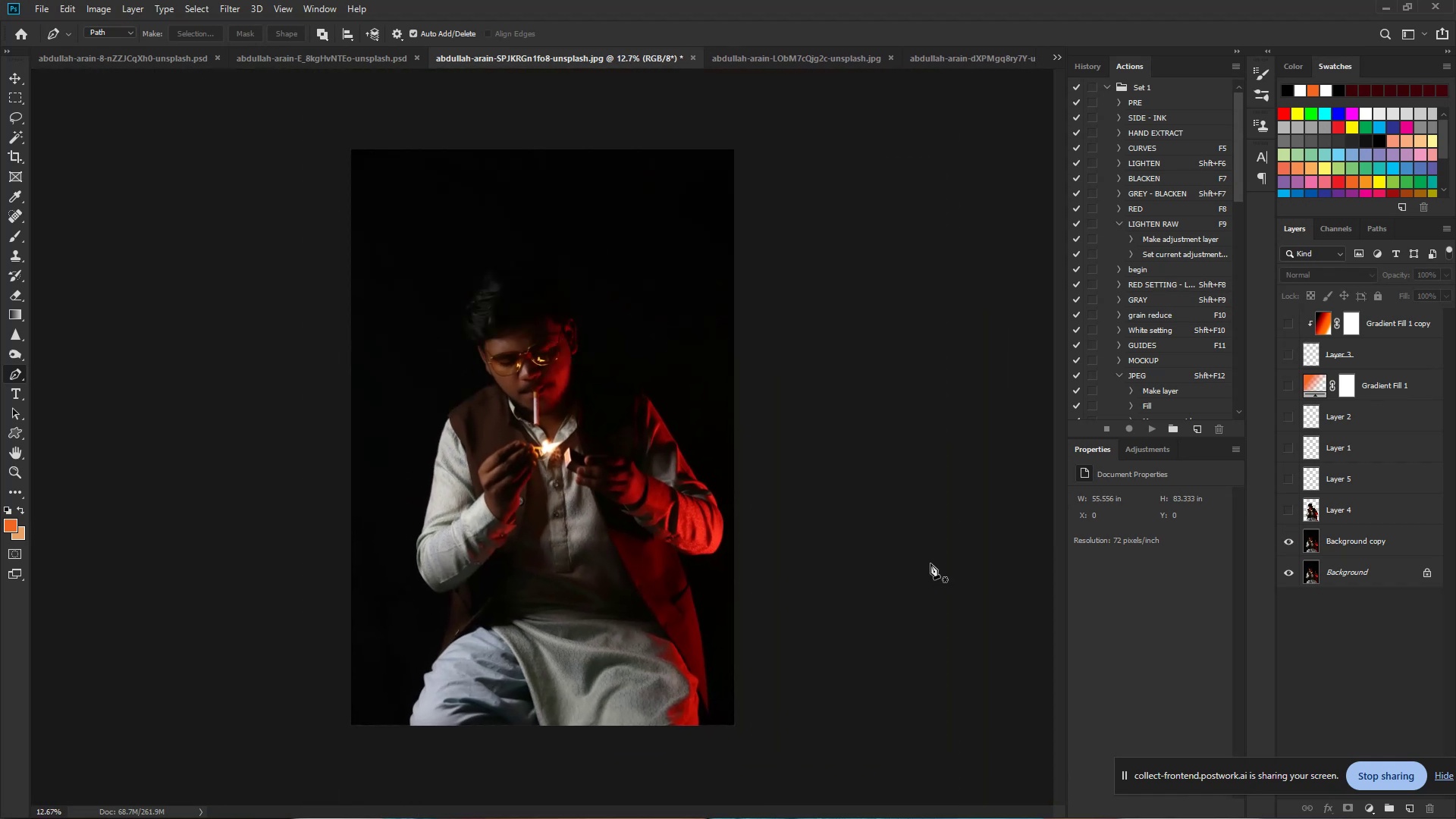 
left_click_drag(start_coordinate=[878, 378], to_coordinate=[843, 378])
 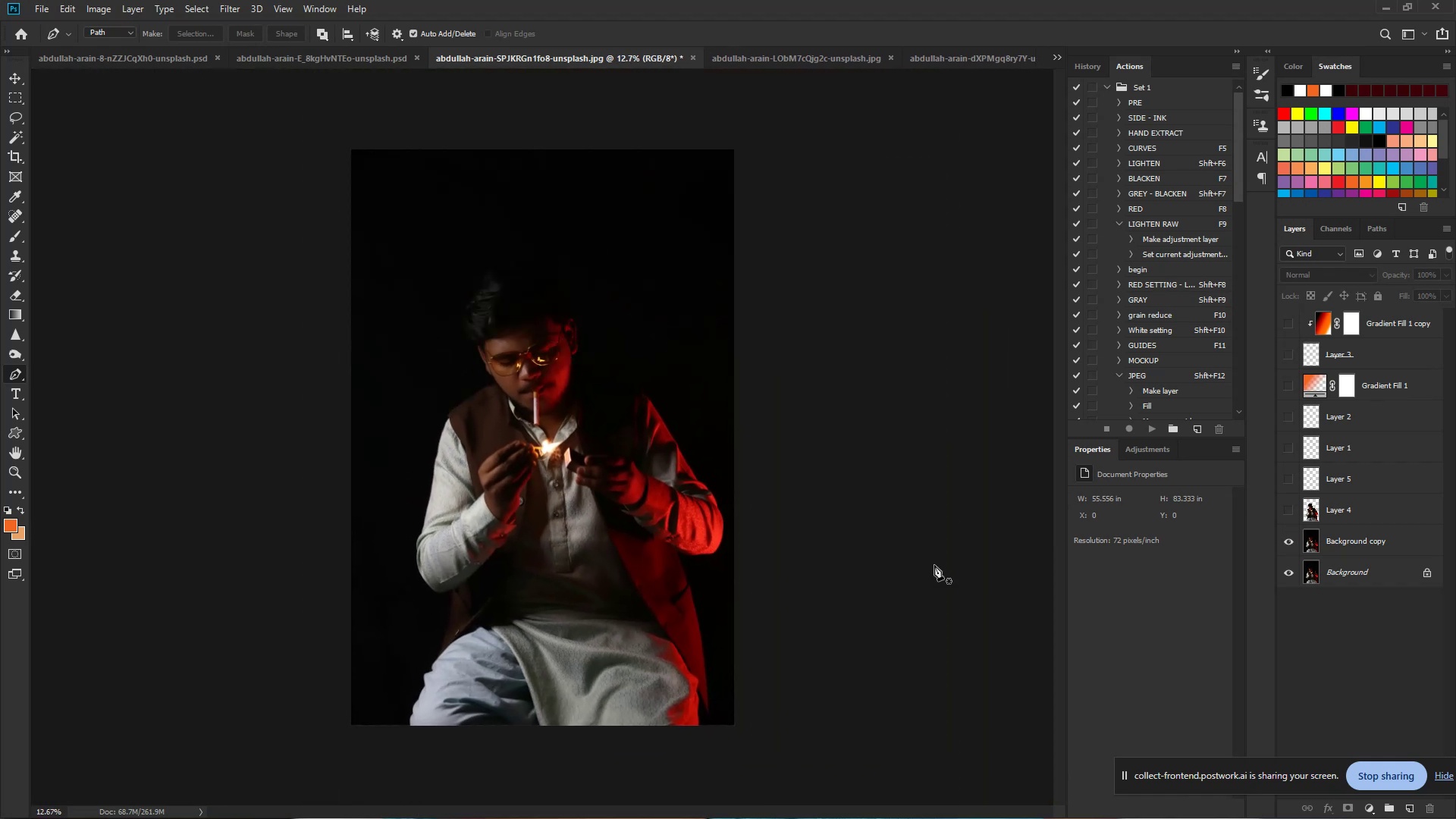 
hold_key(key=Space, duration=1.53)
 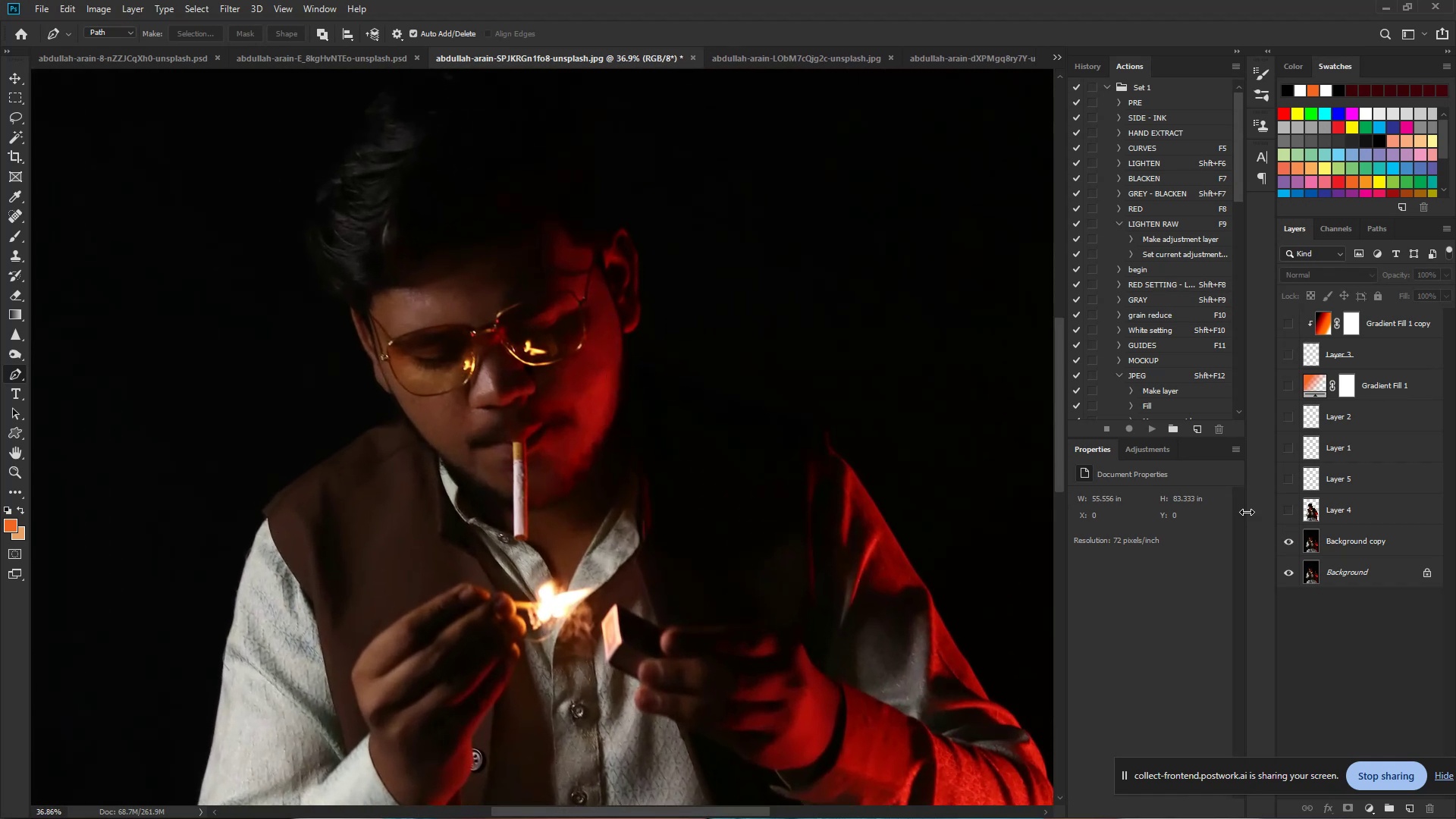 
left_click_drag(start_coordinate=[544, 366], to_coordinate=[613, 376])
 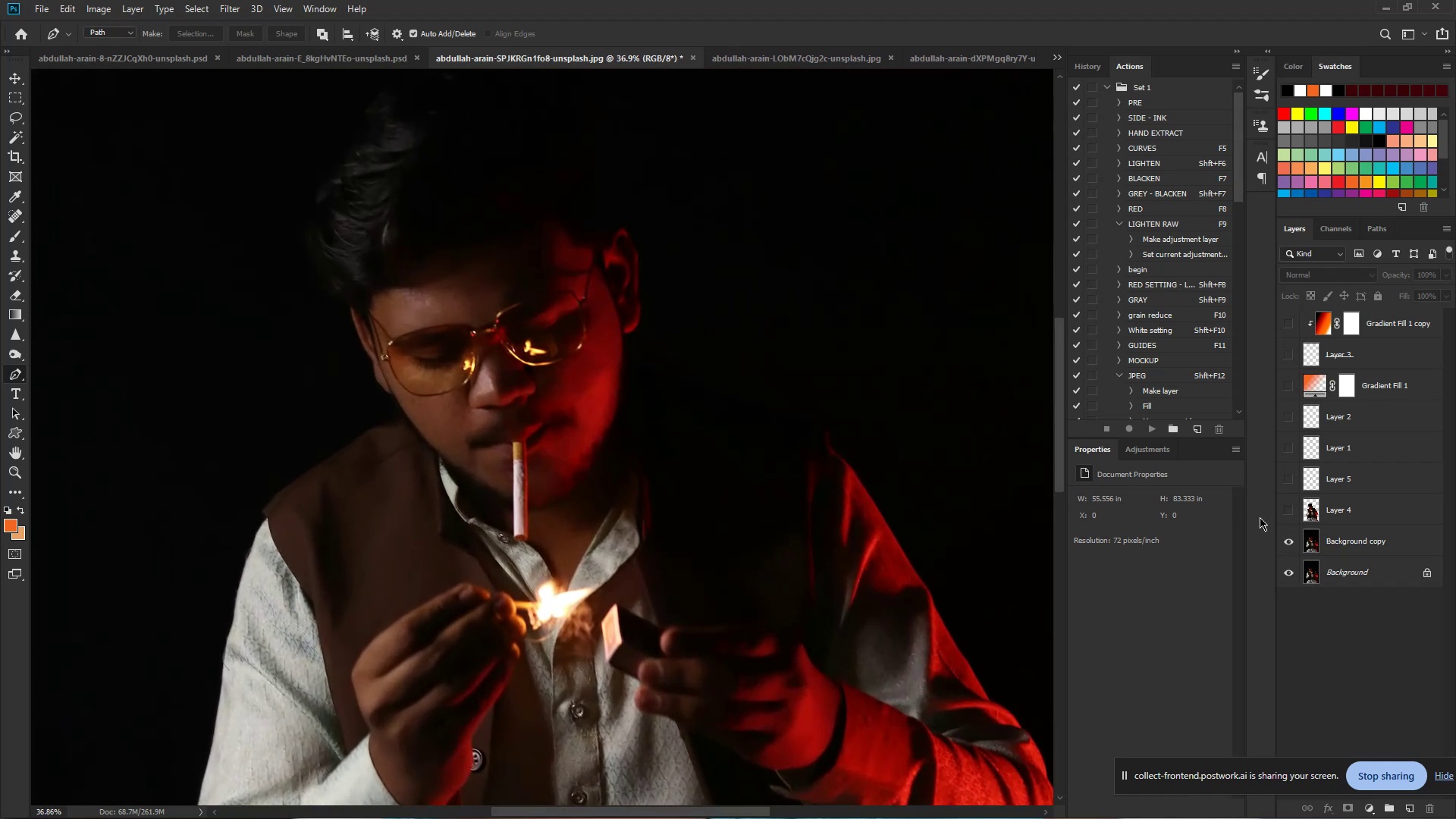 
key(Control+Space)
 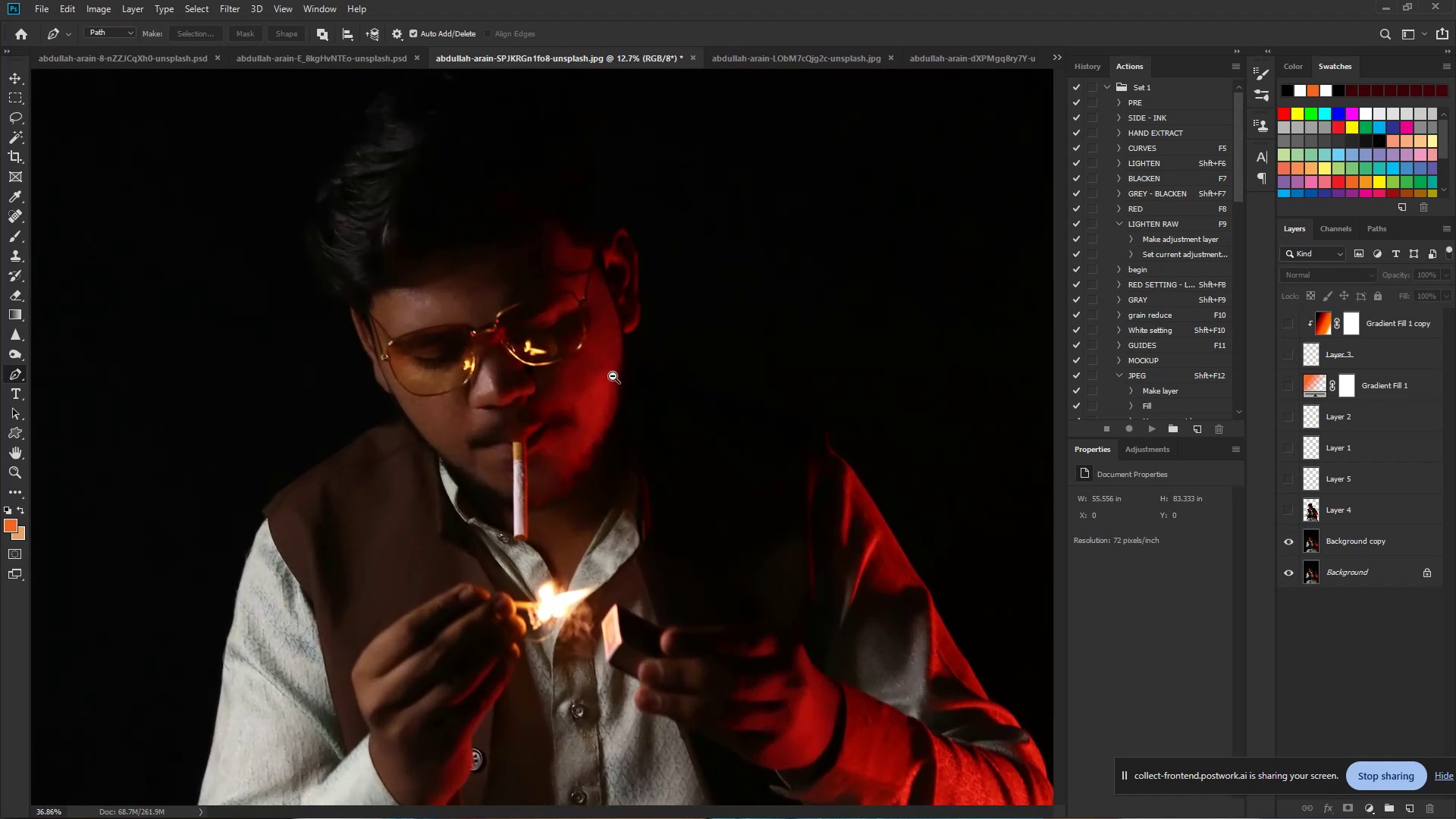 
key(Control+Space)
 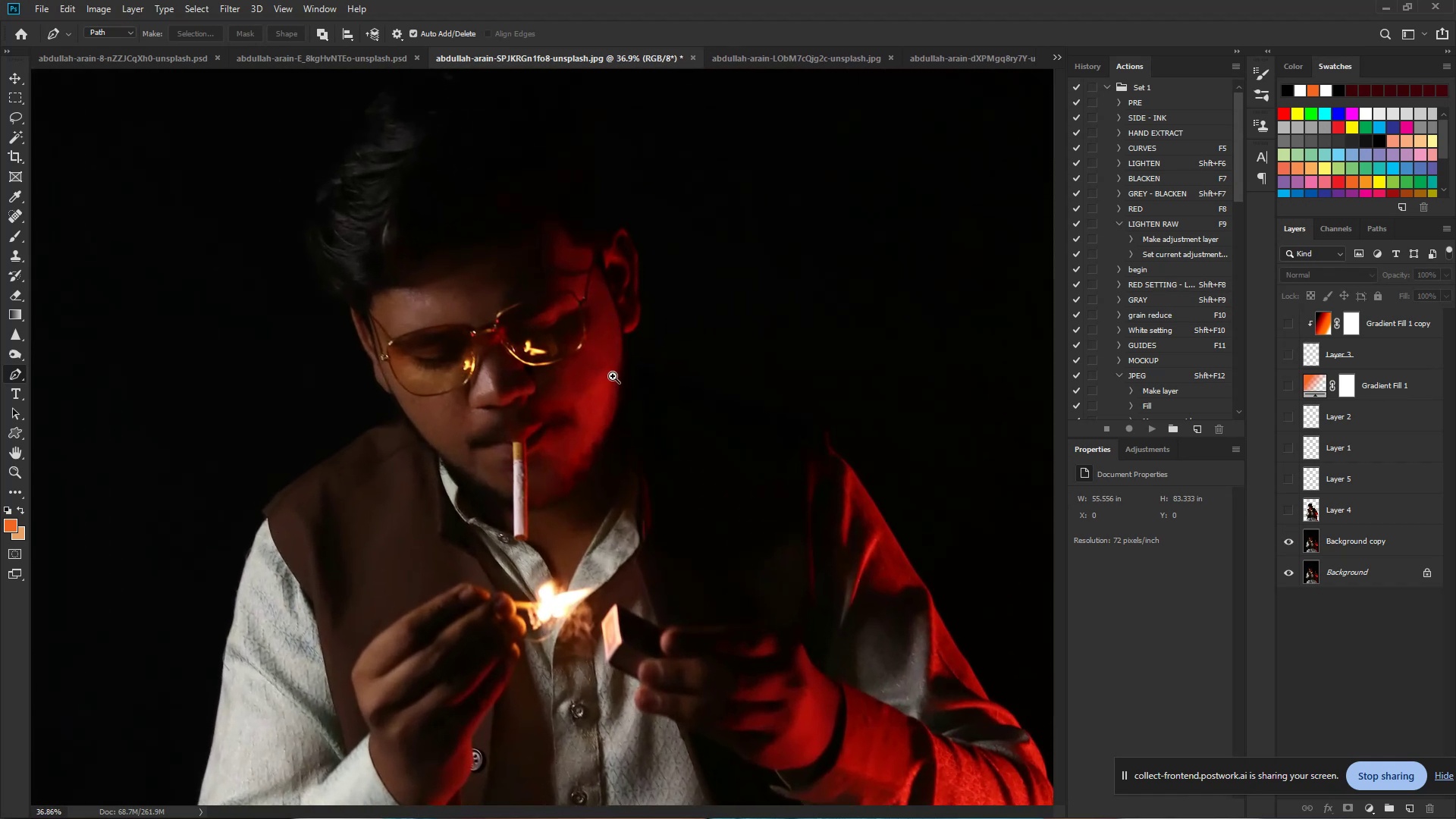 
key(Control+Space)
 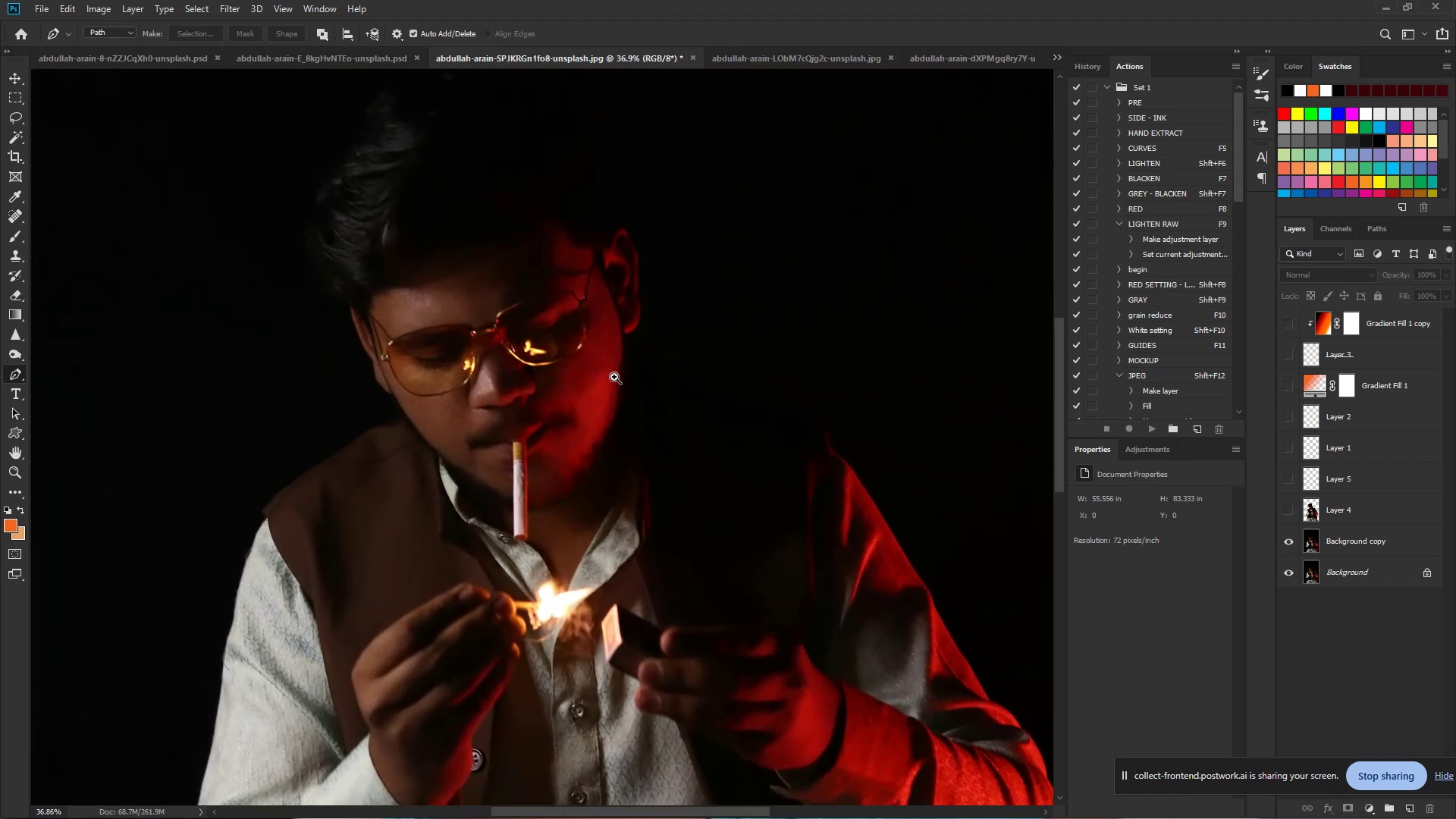 
key(Control+Space)
 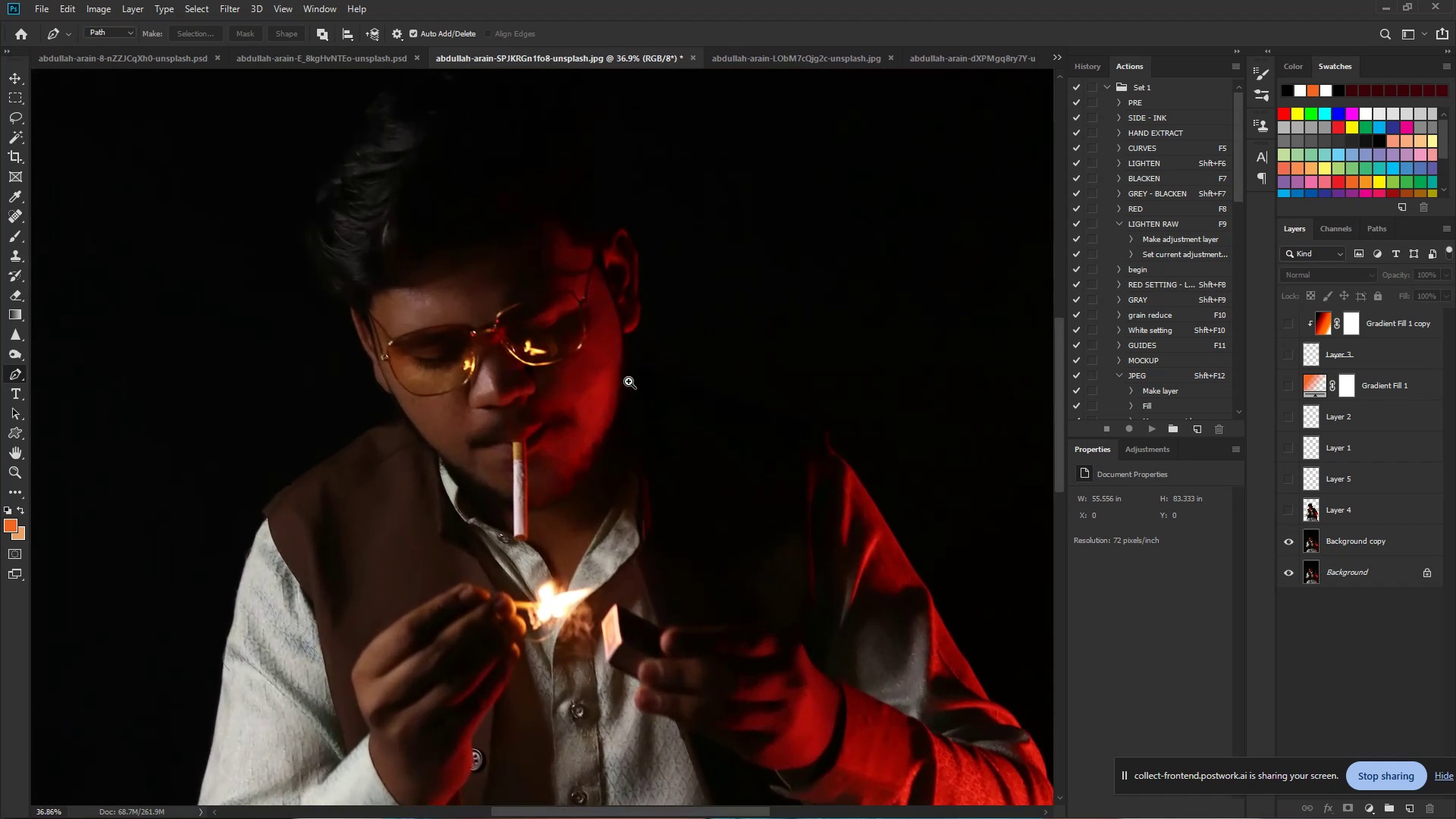 
key(Control+Space)
 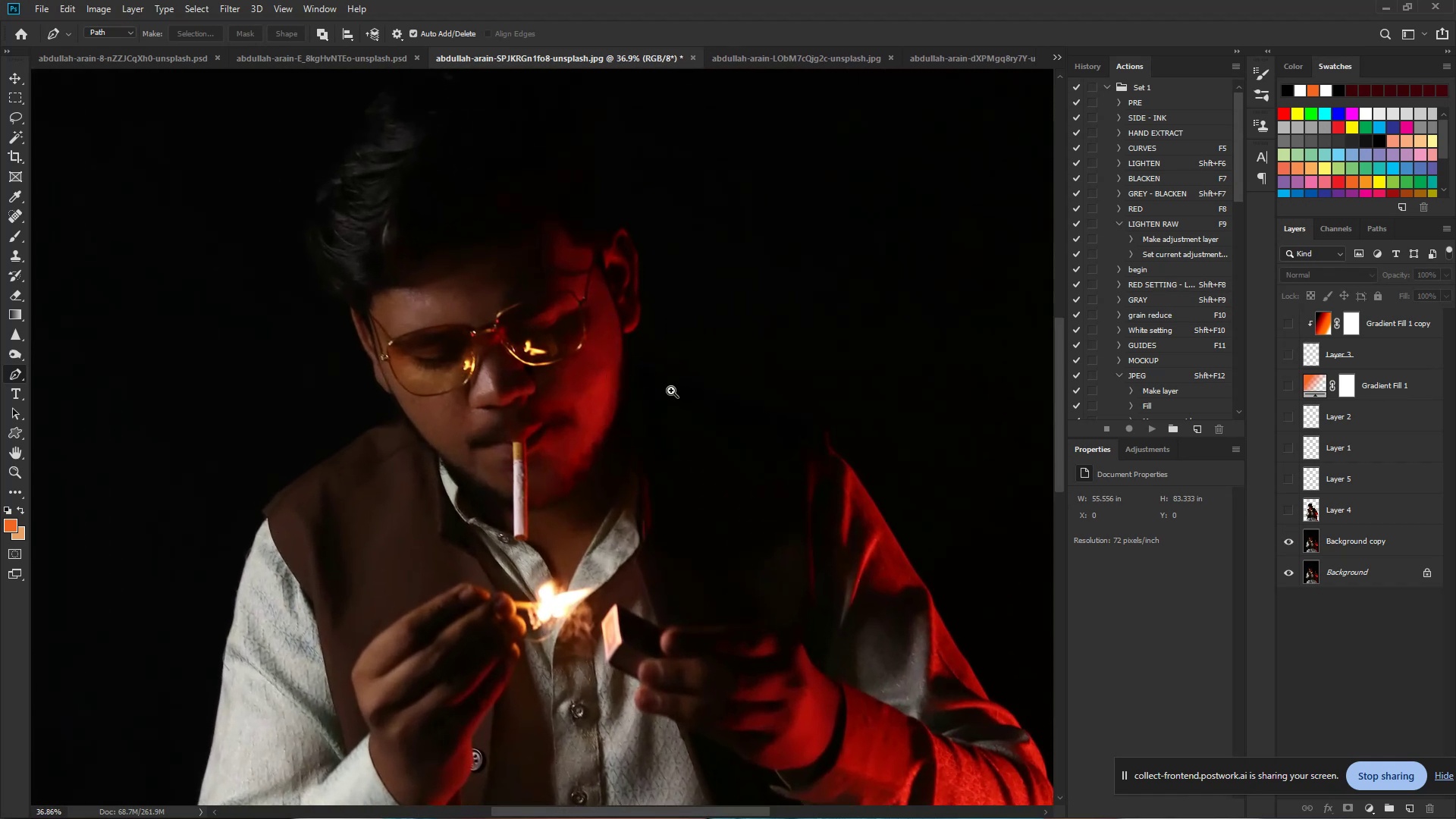 
key(Control+Space)
 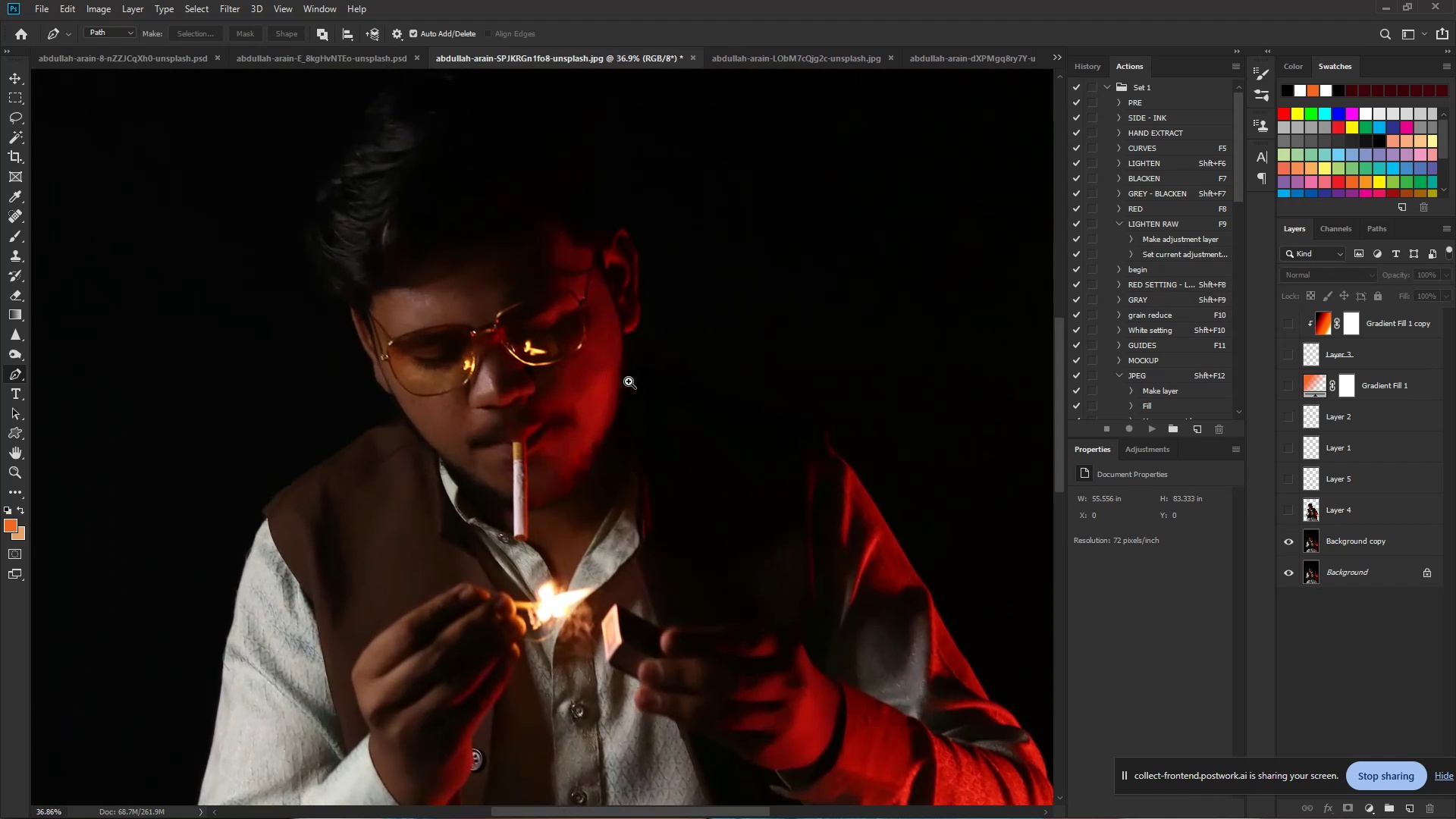 
key(Control+Space)
 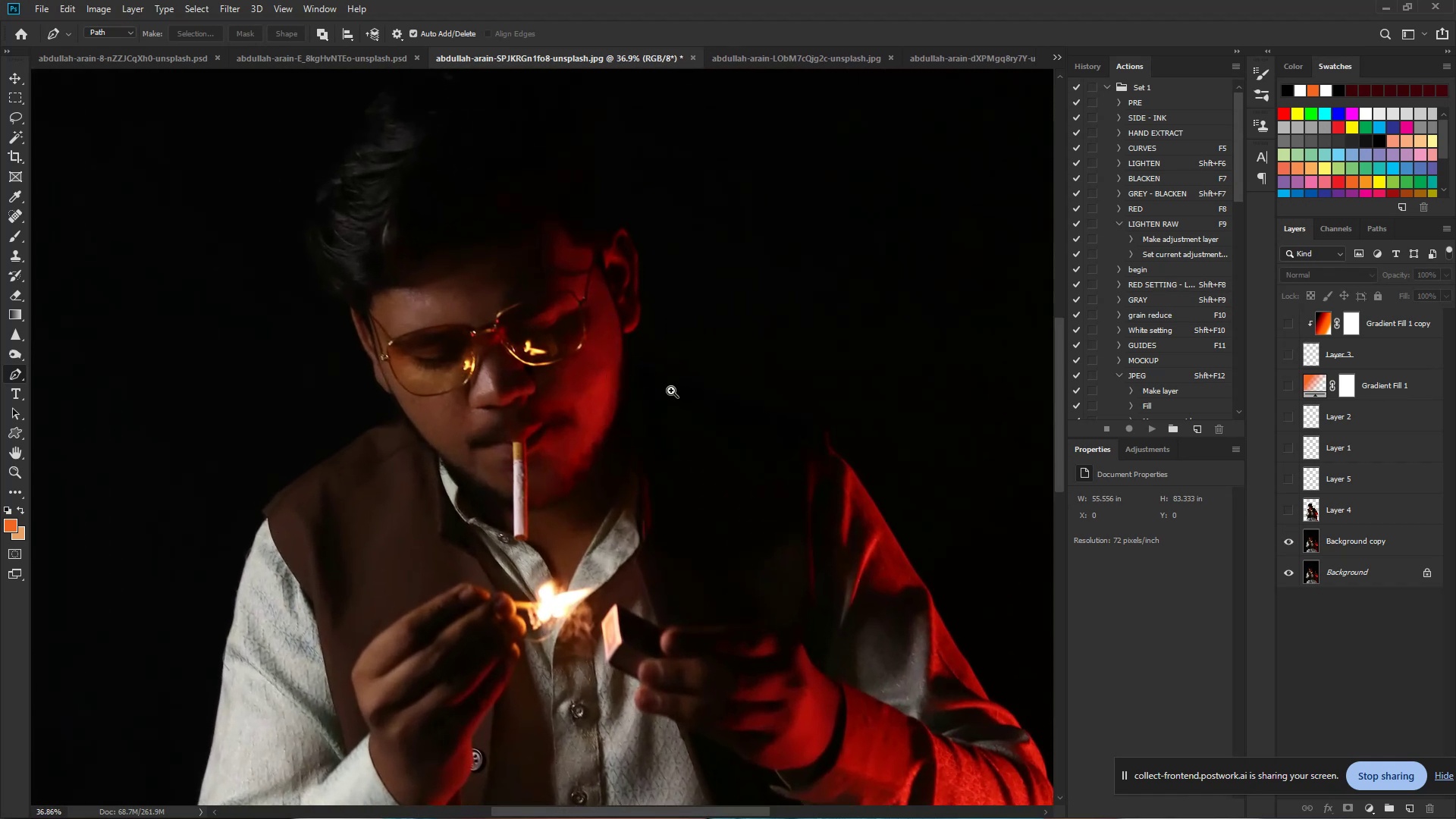 
key(Control+Space)
 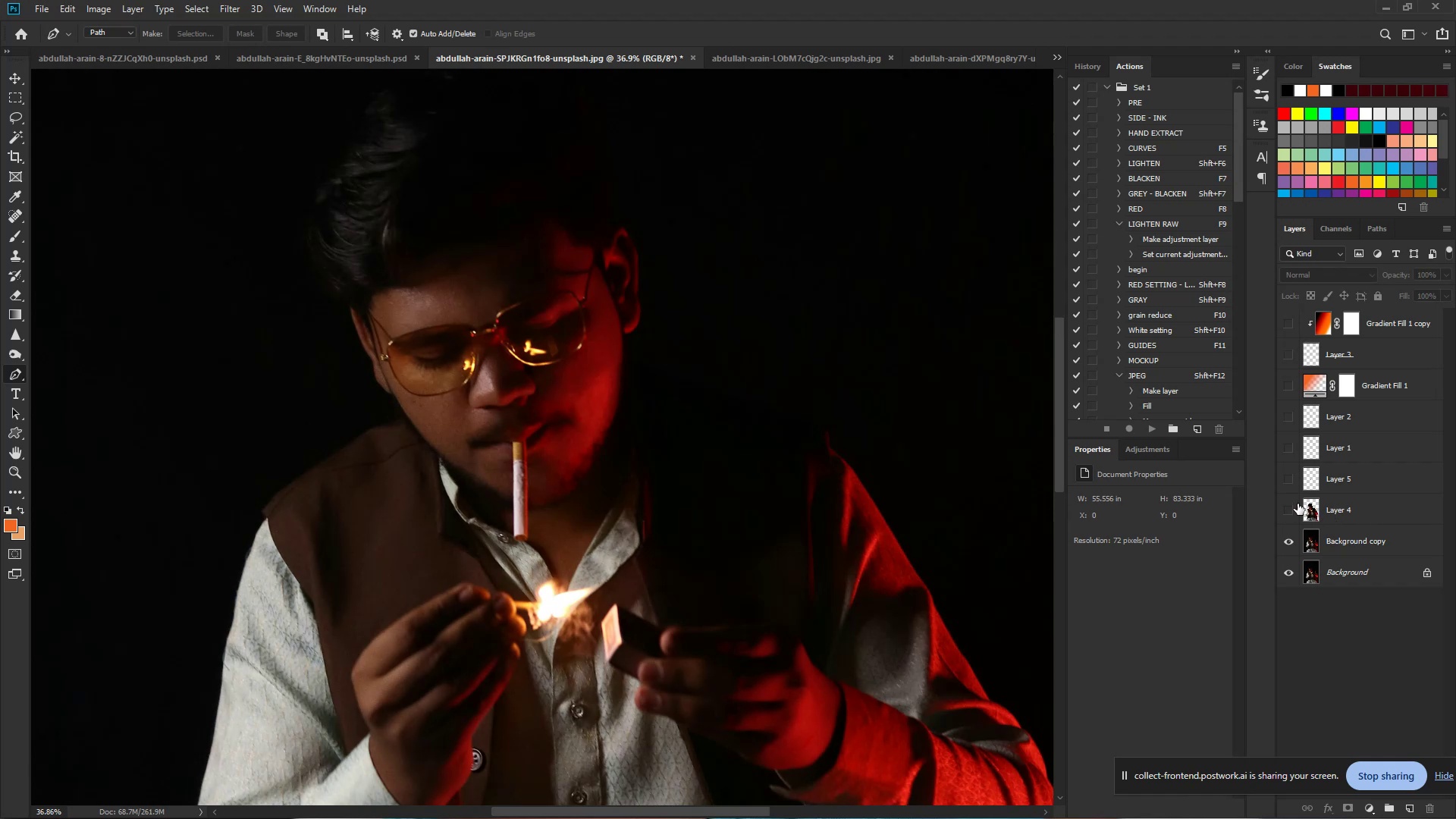 
double_click([1288, 481])
 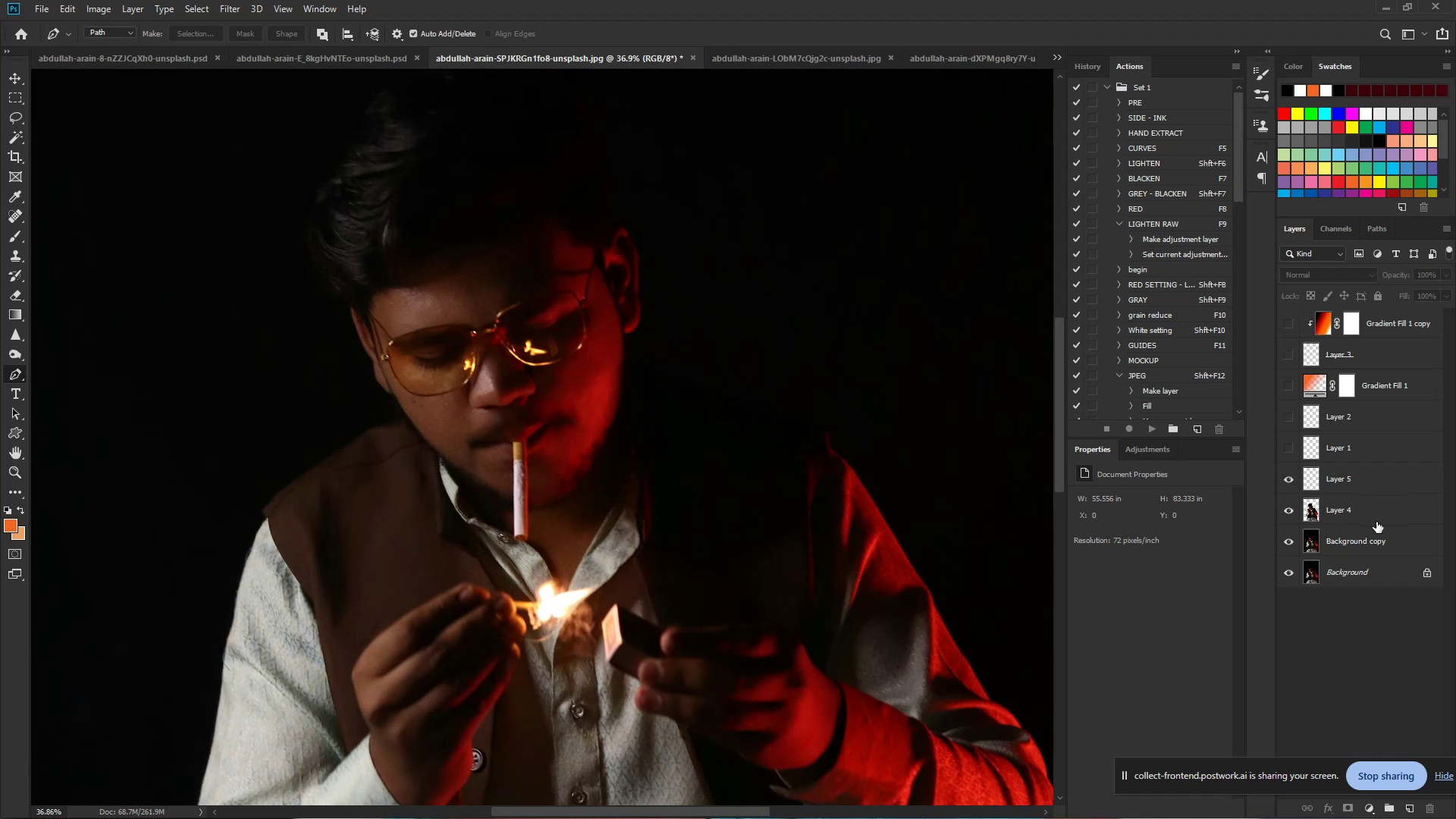 
left_click([1351, 540])
 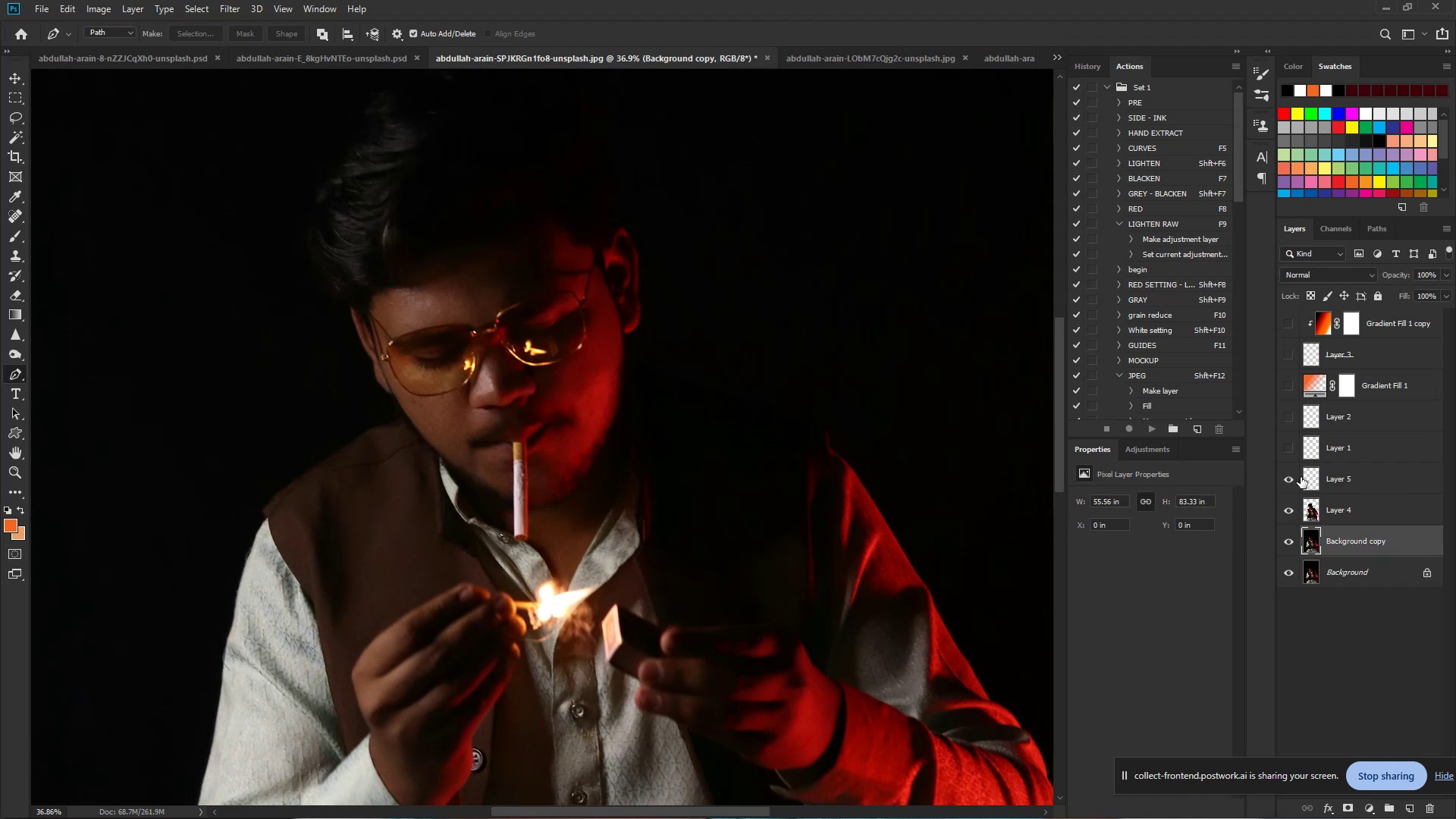 
wait(6.79)
 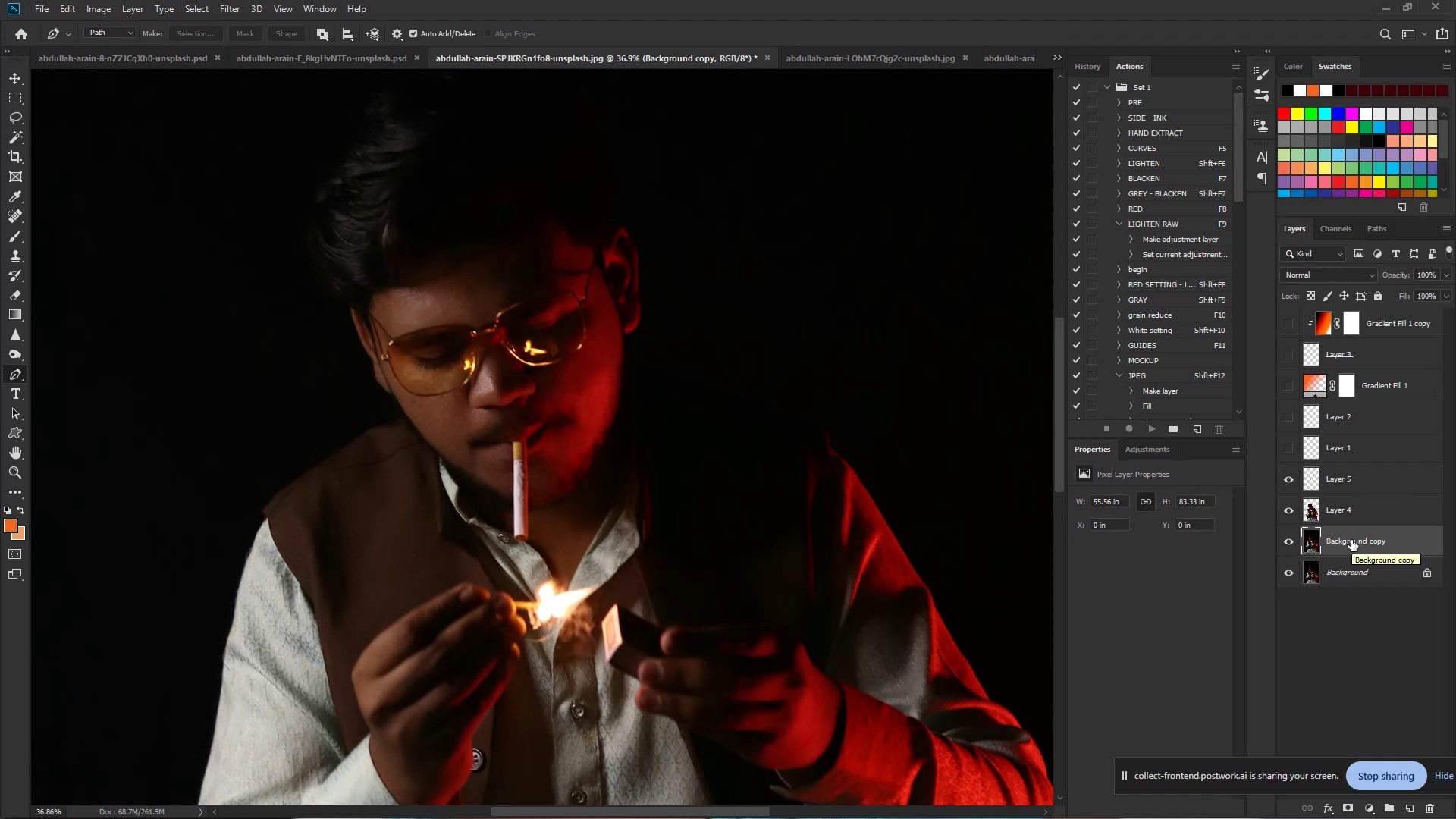 
left_click([1291, 510])
 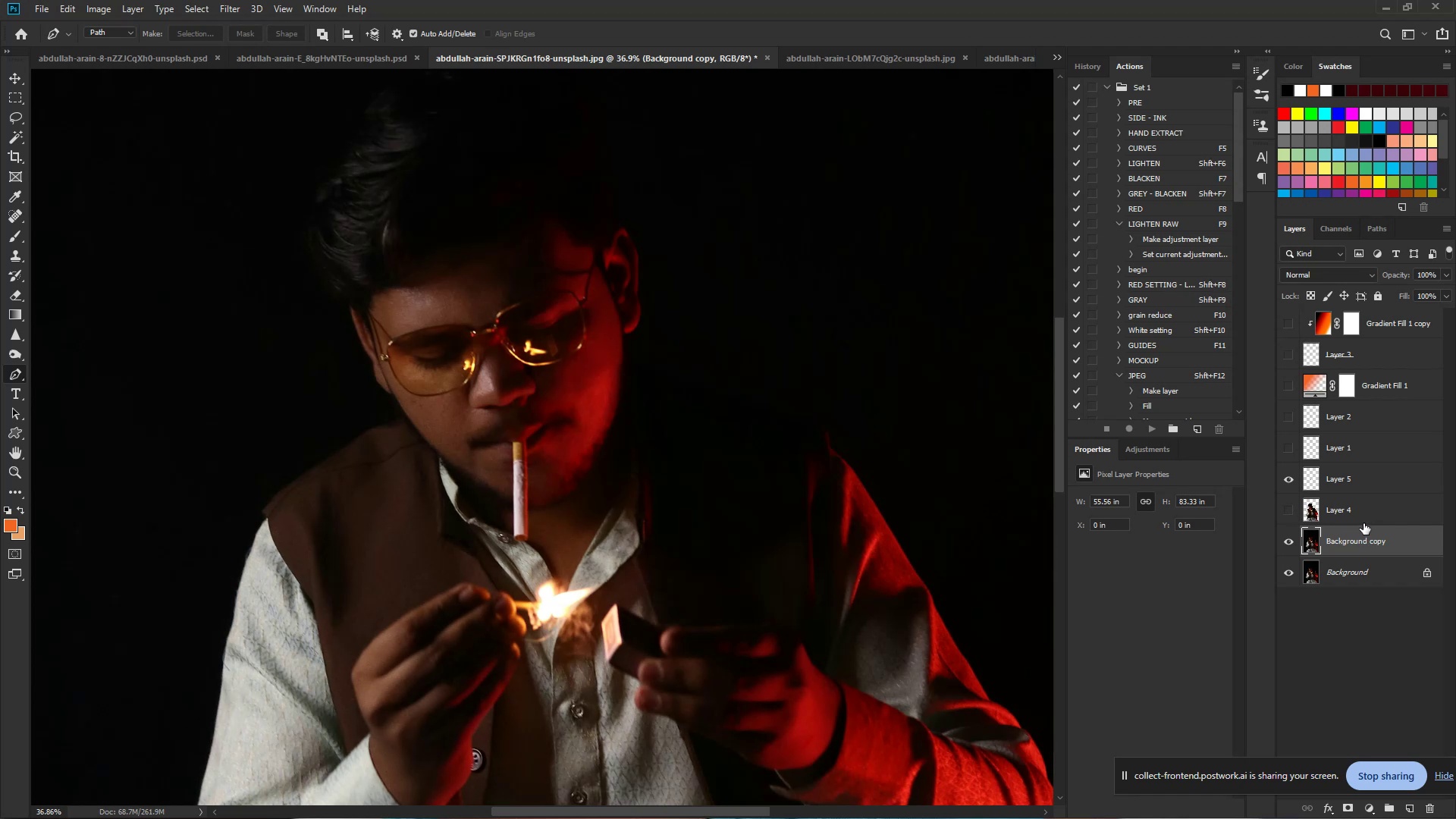 
hold_key(key=ControlLeft, duration=0.98)
 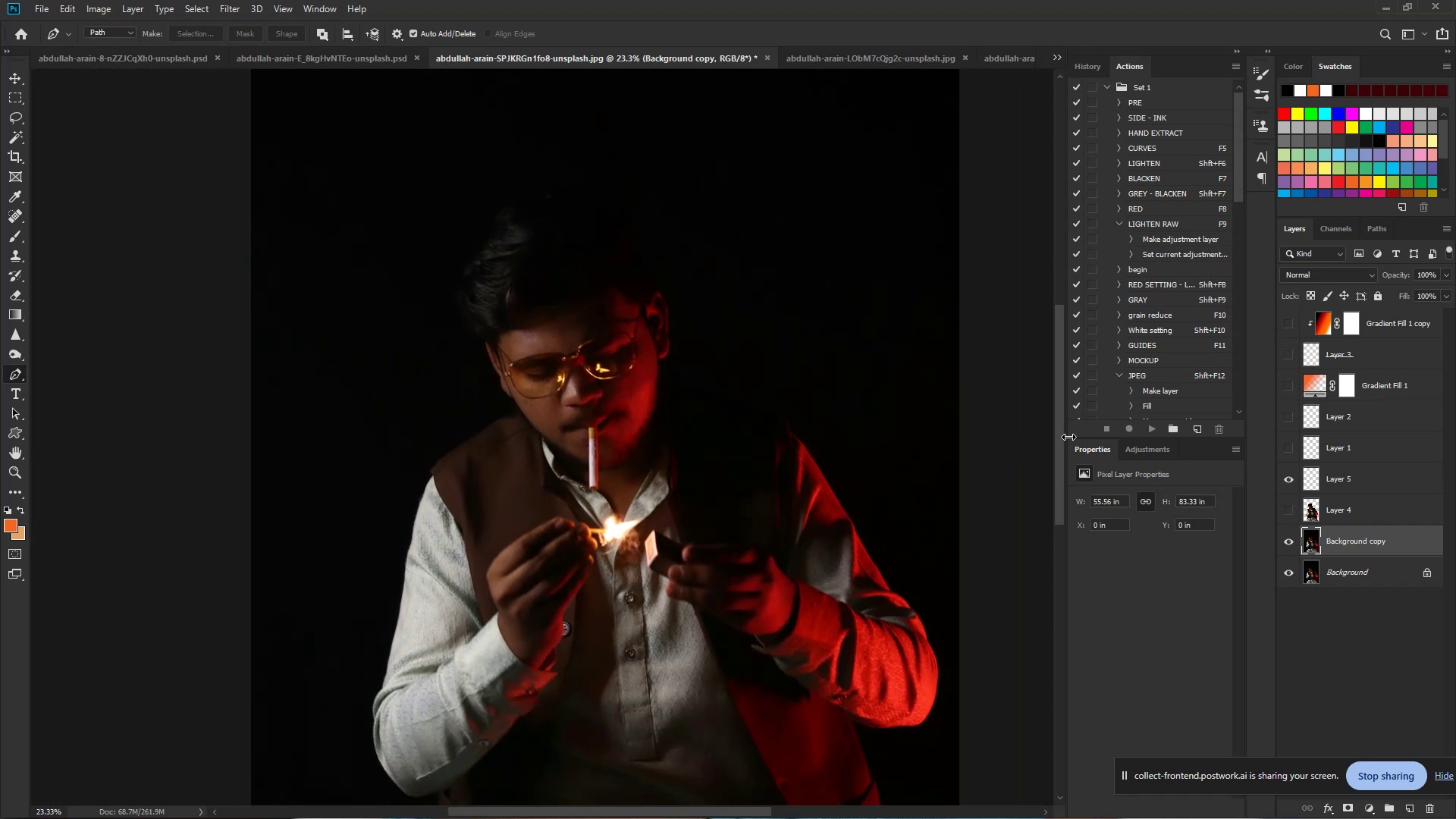 
hold_key(key=Space, duration=0.83)
 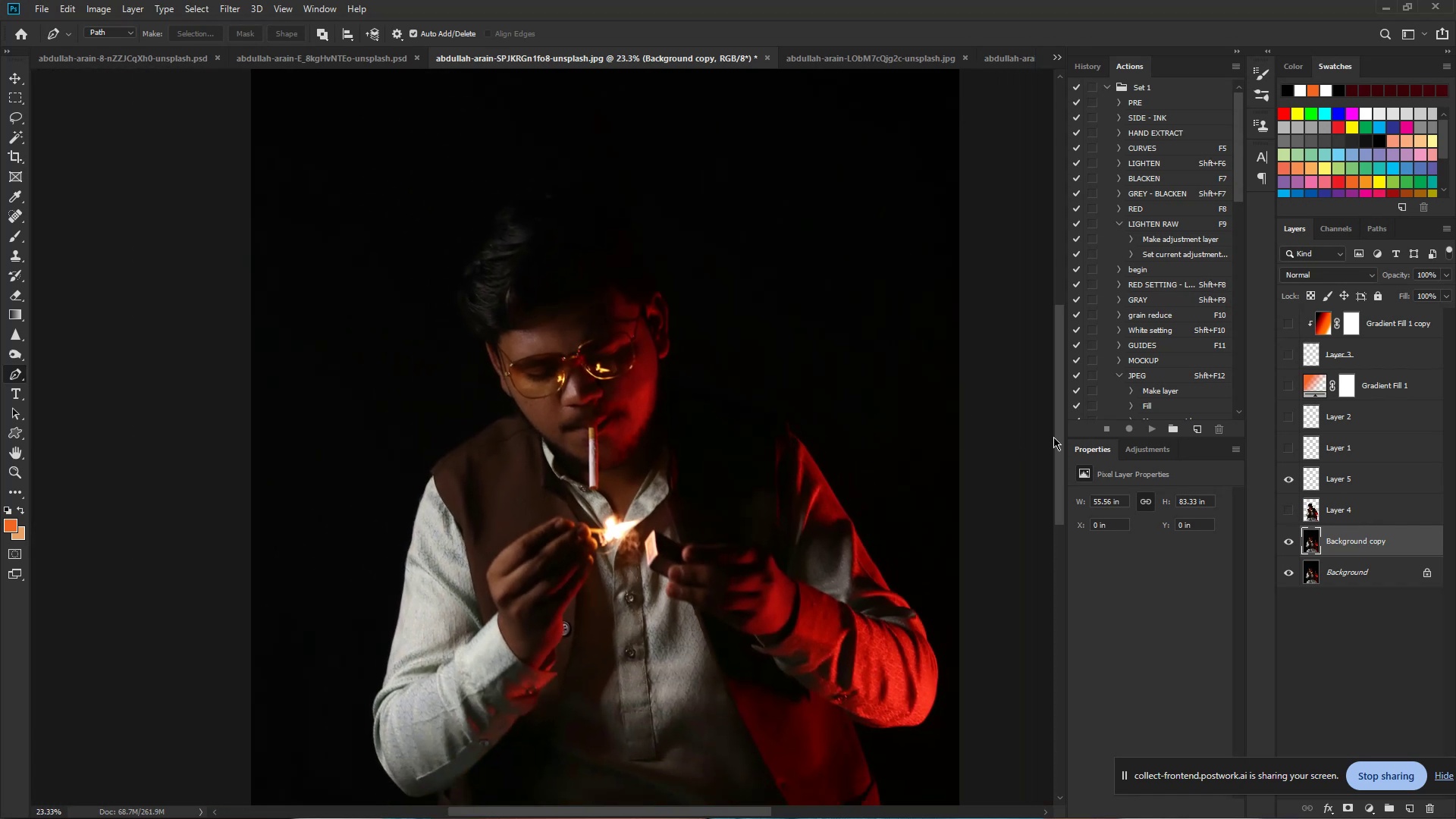 
left_click_drag(start_coordinate=[720, 403], to_coordinate=[686, 398])
 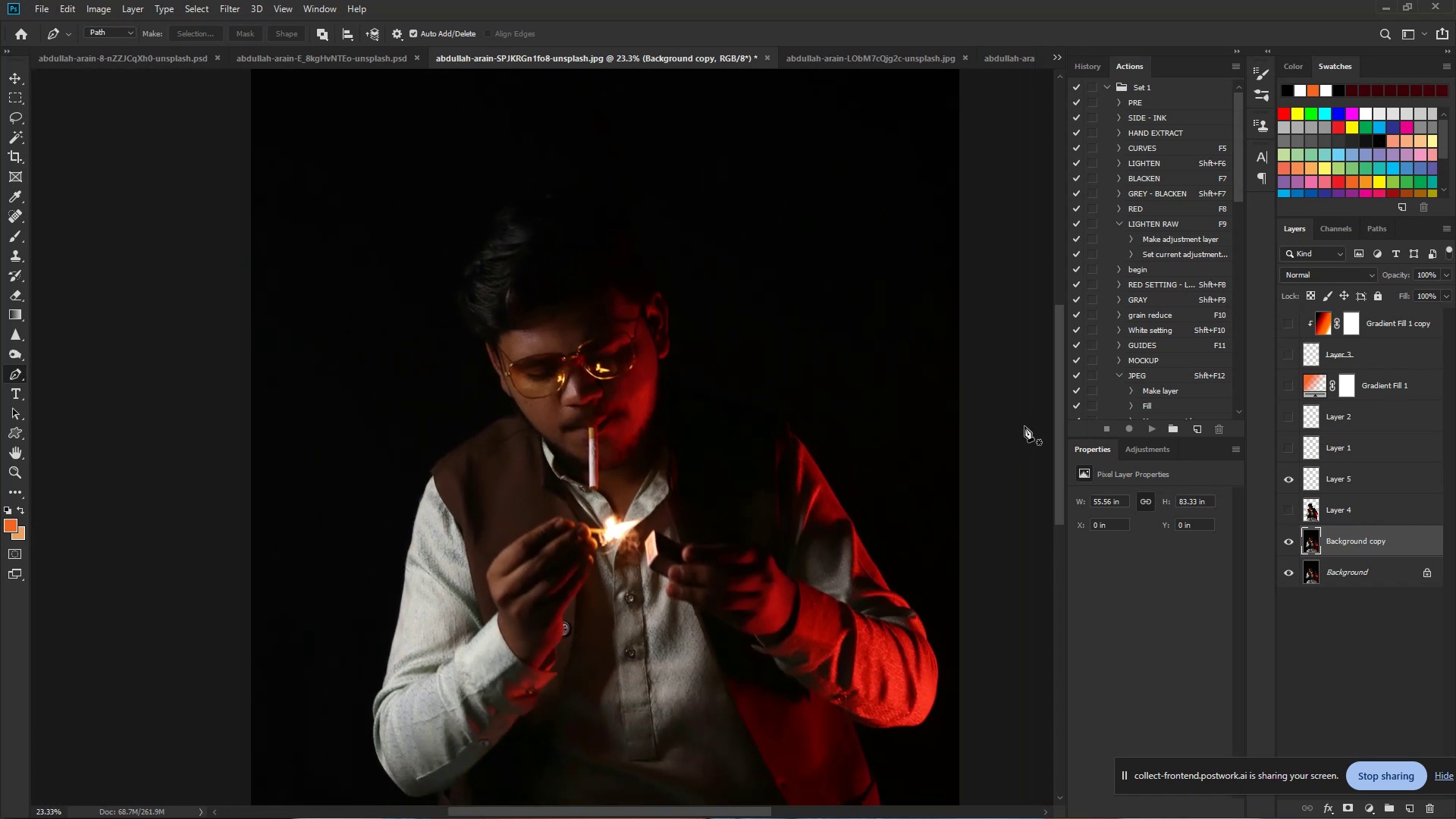 
hold_key(key=Space, duration=1.54)
 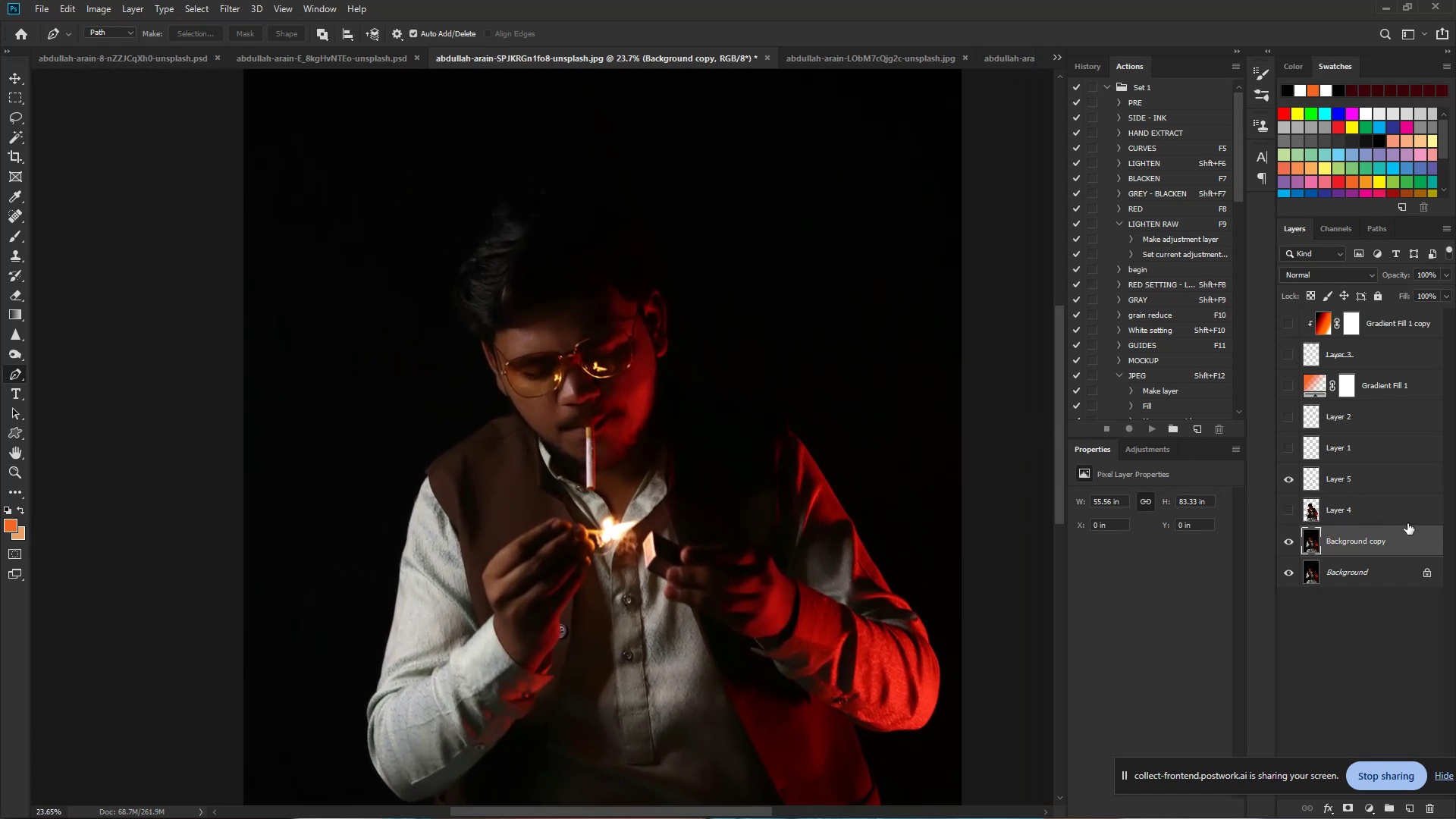 
left_click_drag(start_coordinate=[817, 476], to_coordinate=[809, 476])
 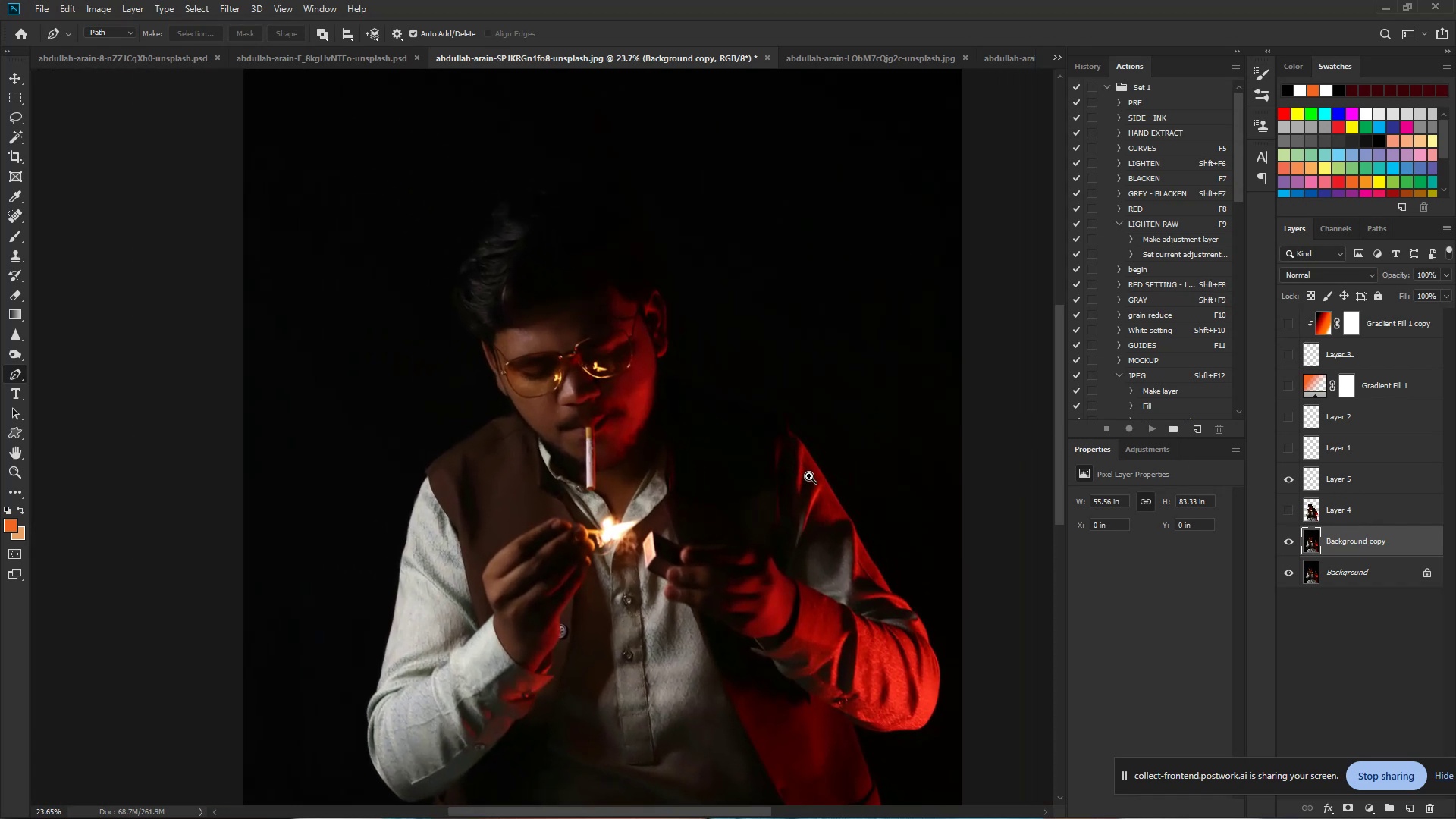 
key(Control+Space)
 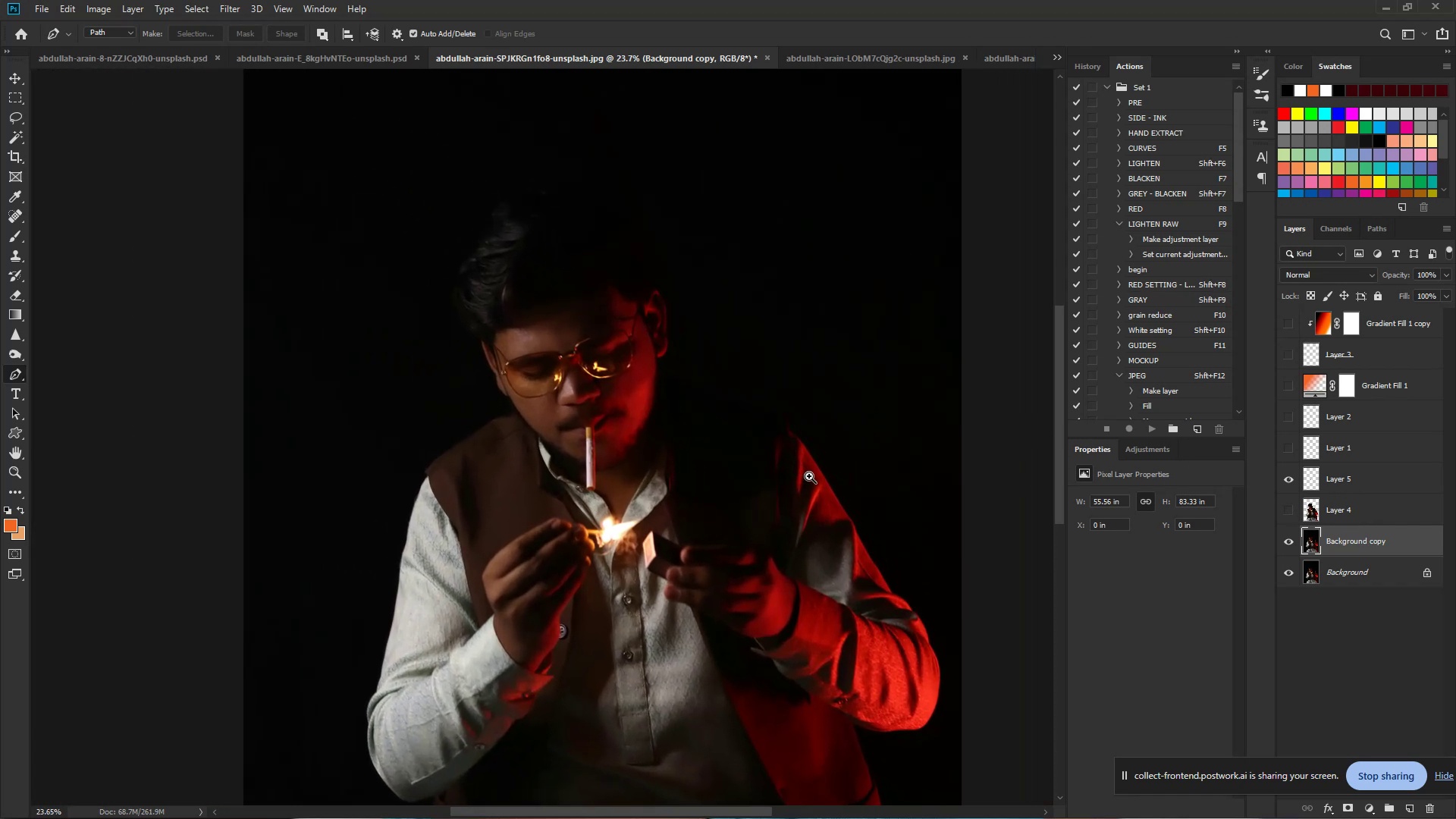 
key(Control+Space)
 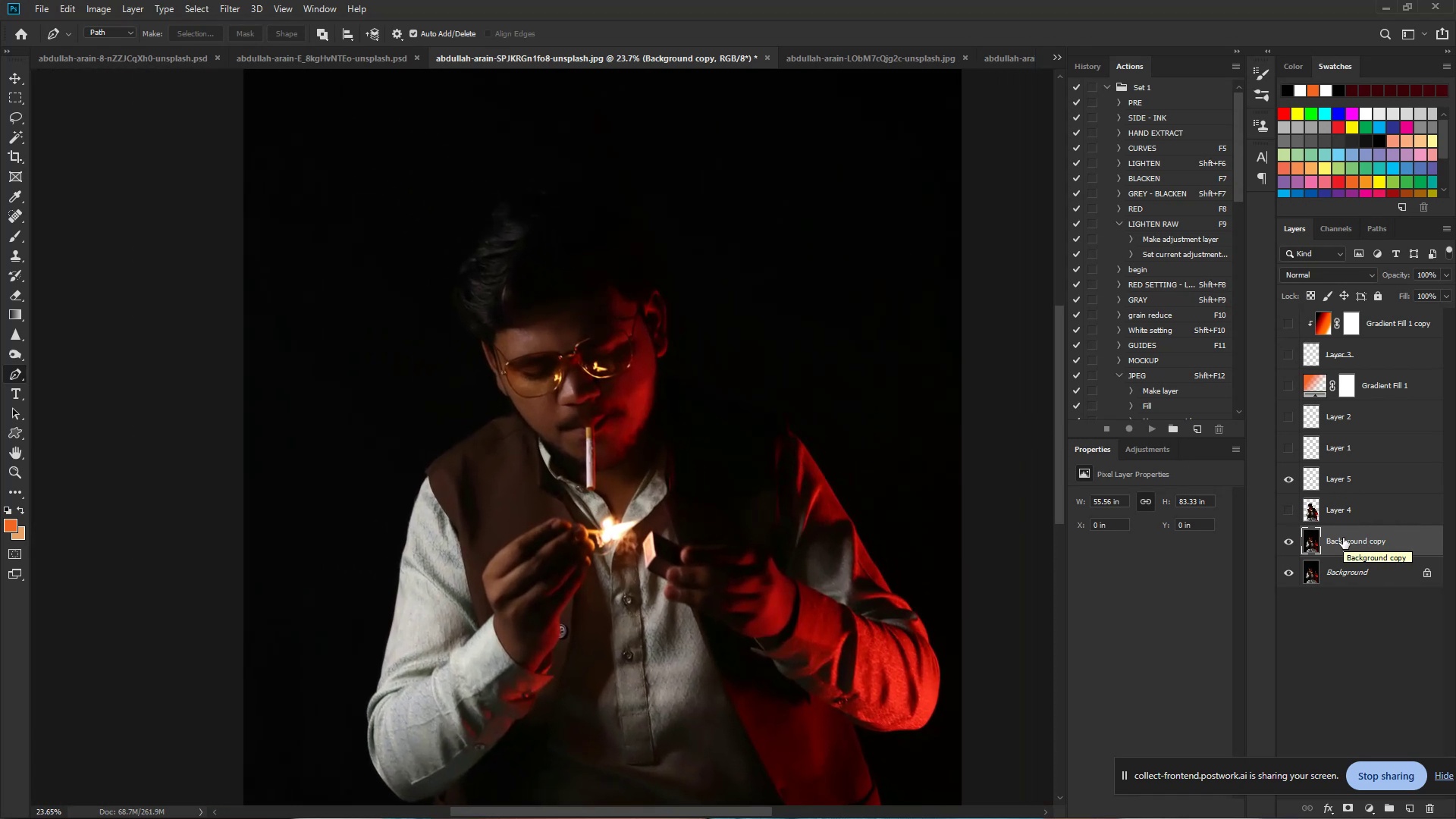 
left_click([1167, 451])
 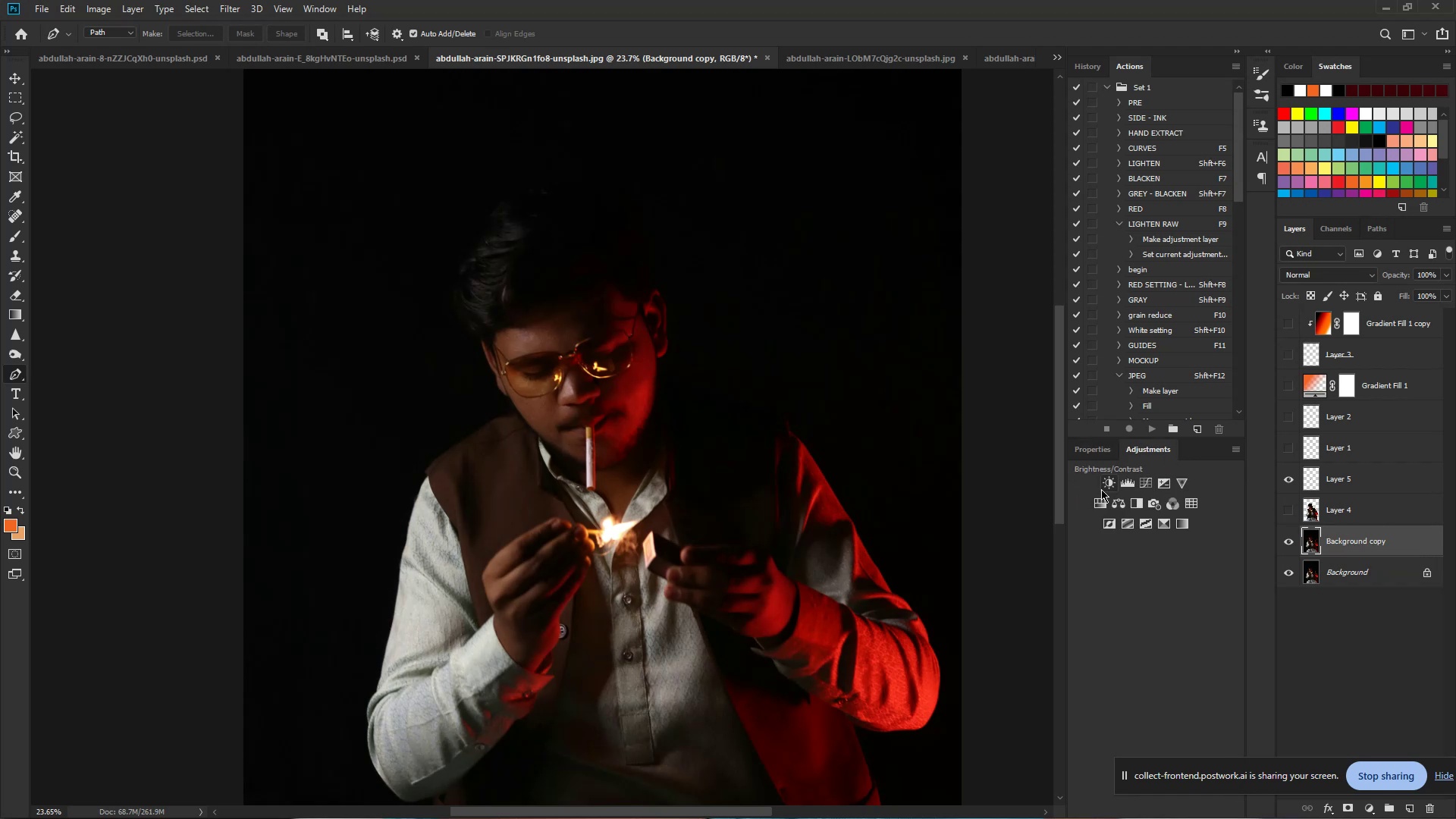 
left_click([1106, 505])
 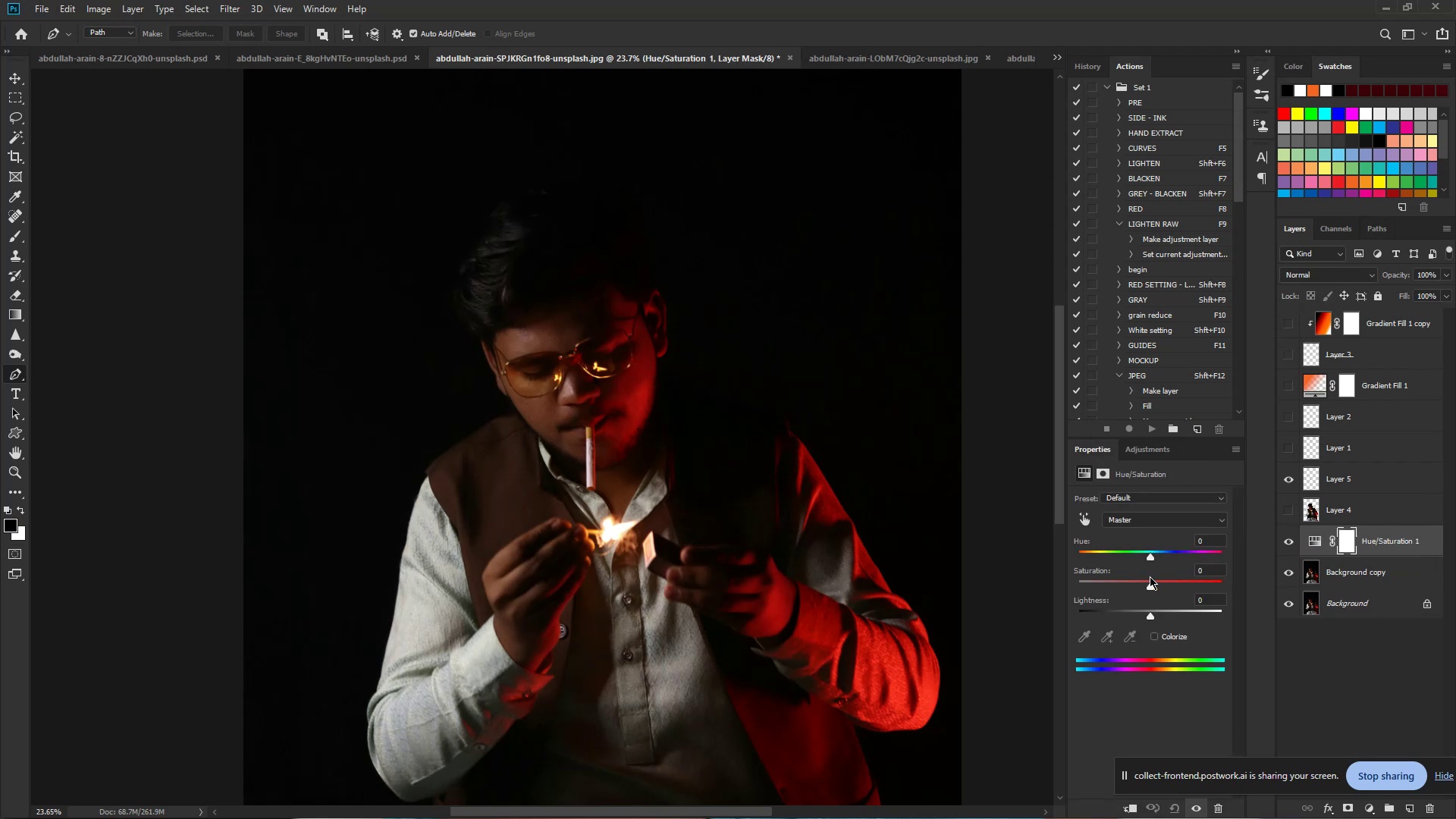 
left_click_drag(start_coordinate=[1150, 583], to_coordinate=[1089, 578])
 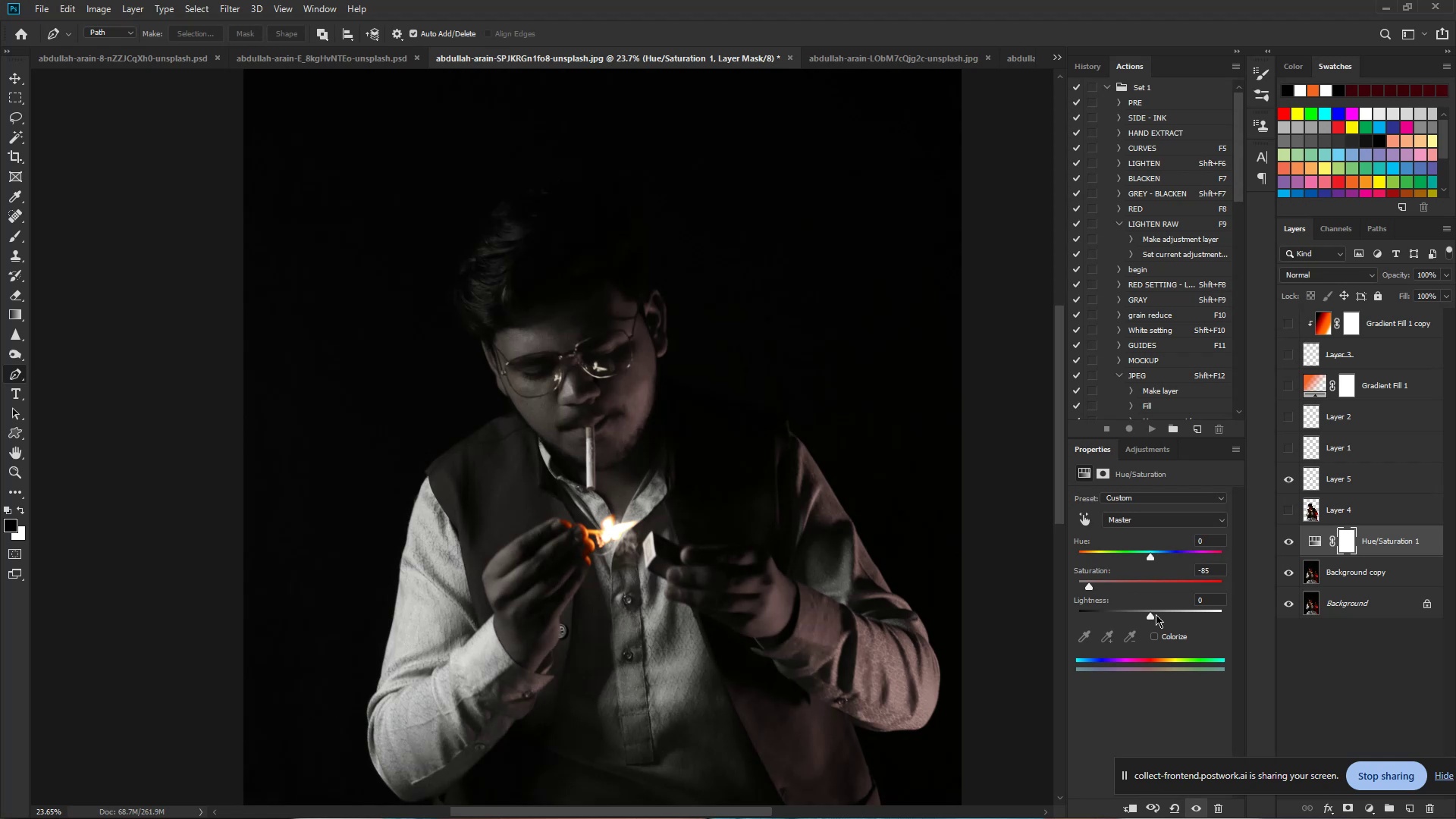 
left_click_drag(start_coordinate=[1150, 614], to_coordinate=[1146, 615])
 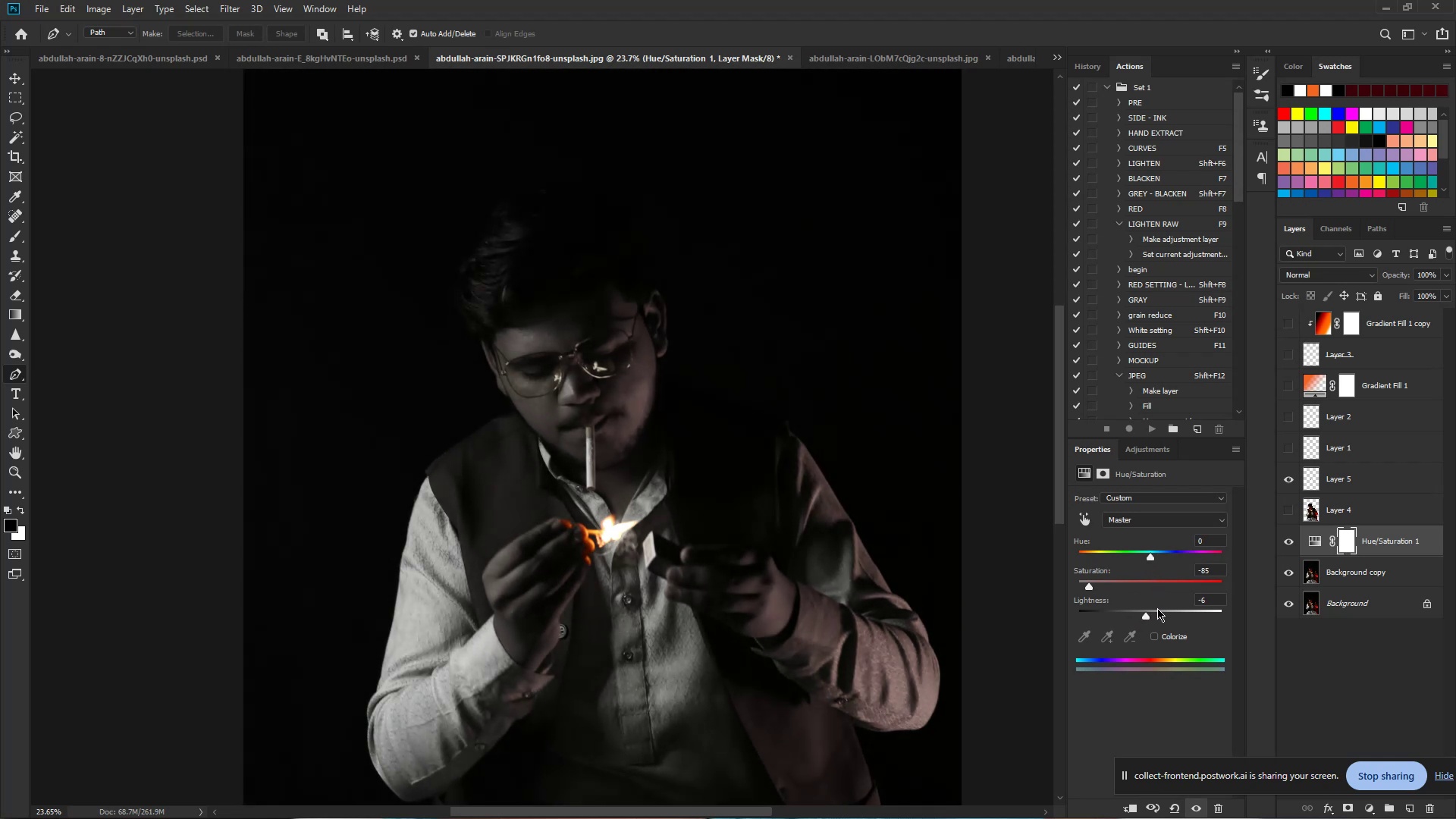 
left_click_drag(start_coordinate=[1148, 614], to_coordinate=[1152, 617])
 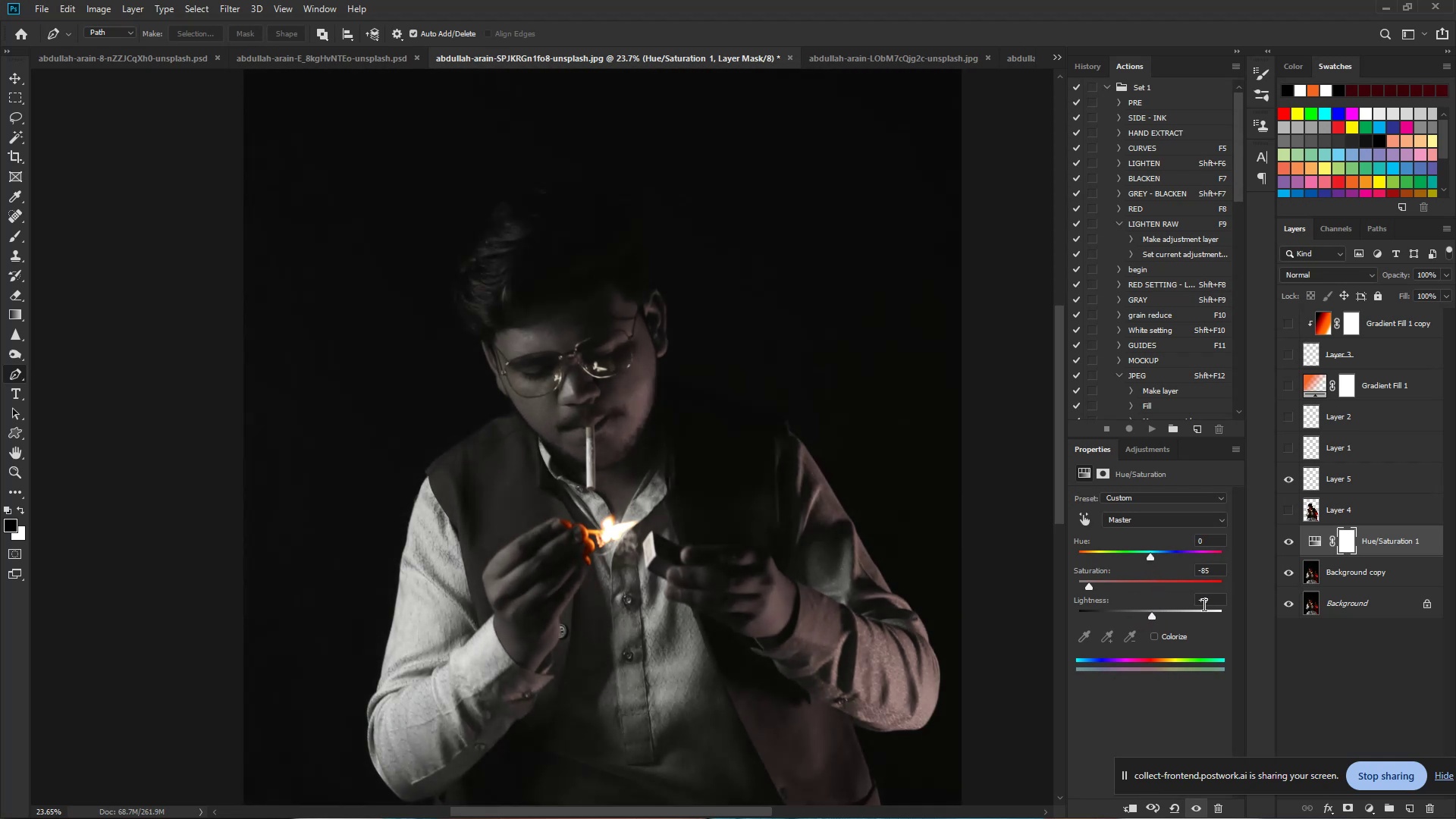 
left_click_drag(start_coordinate=[1212, 606], to_coordinate=[1184, 599])
 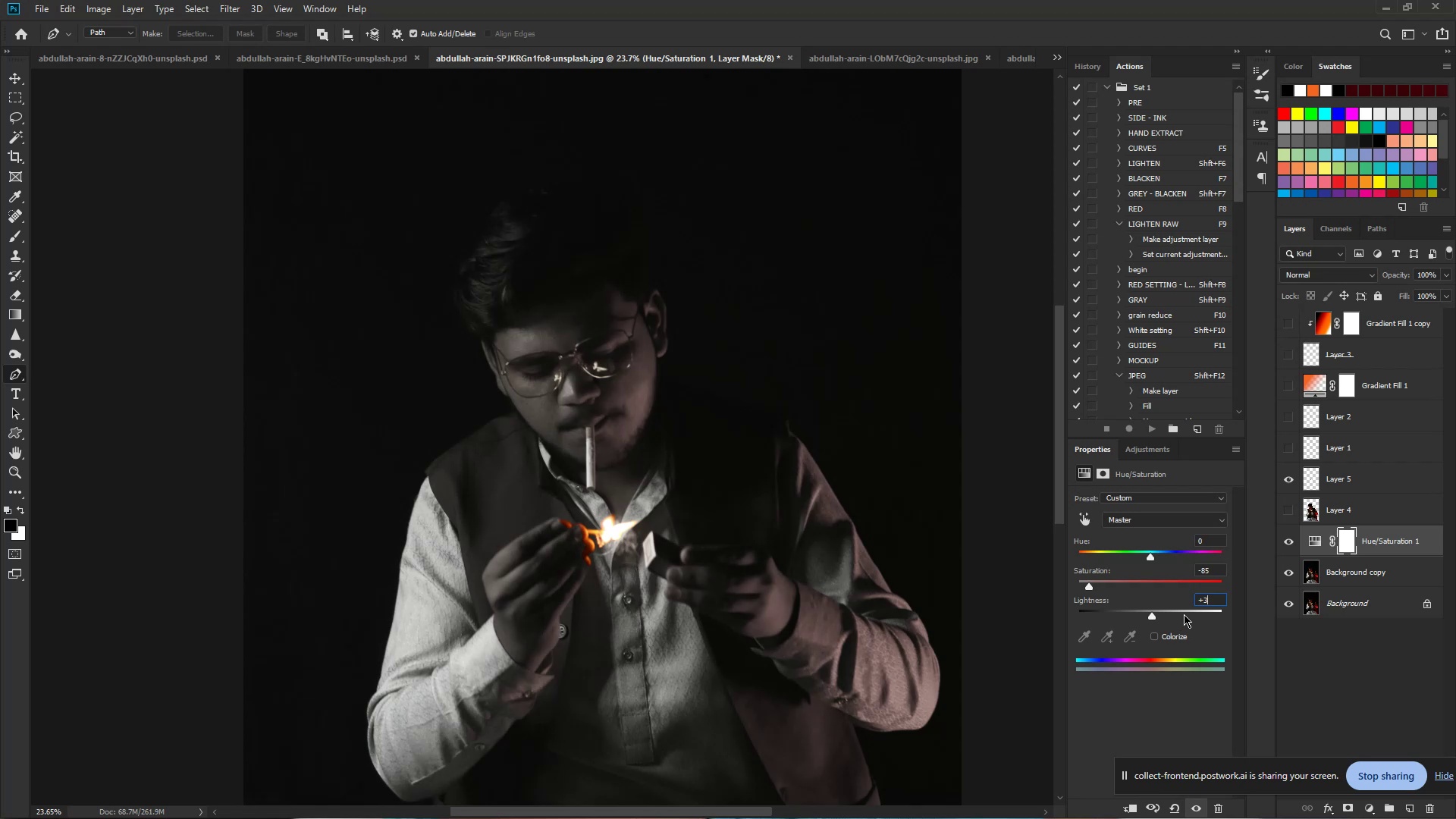 
left_click_drag(start_coordinate=[1210, 597], to_coordinate=[1157, 595])
 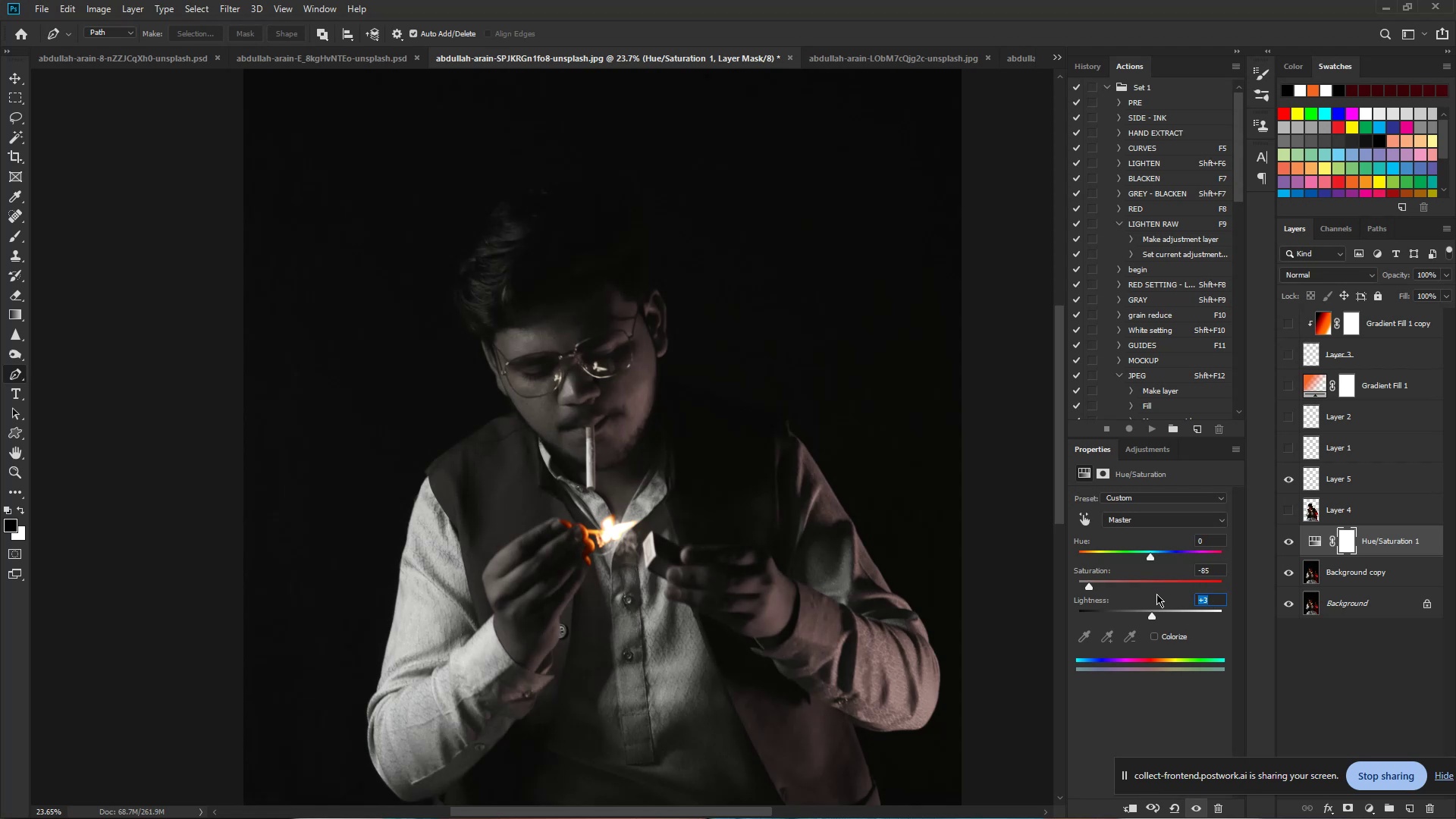 
key(Numpad0)
 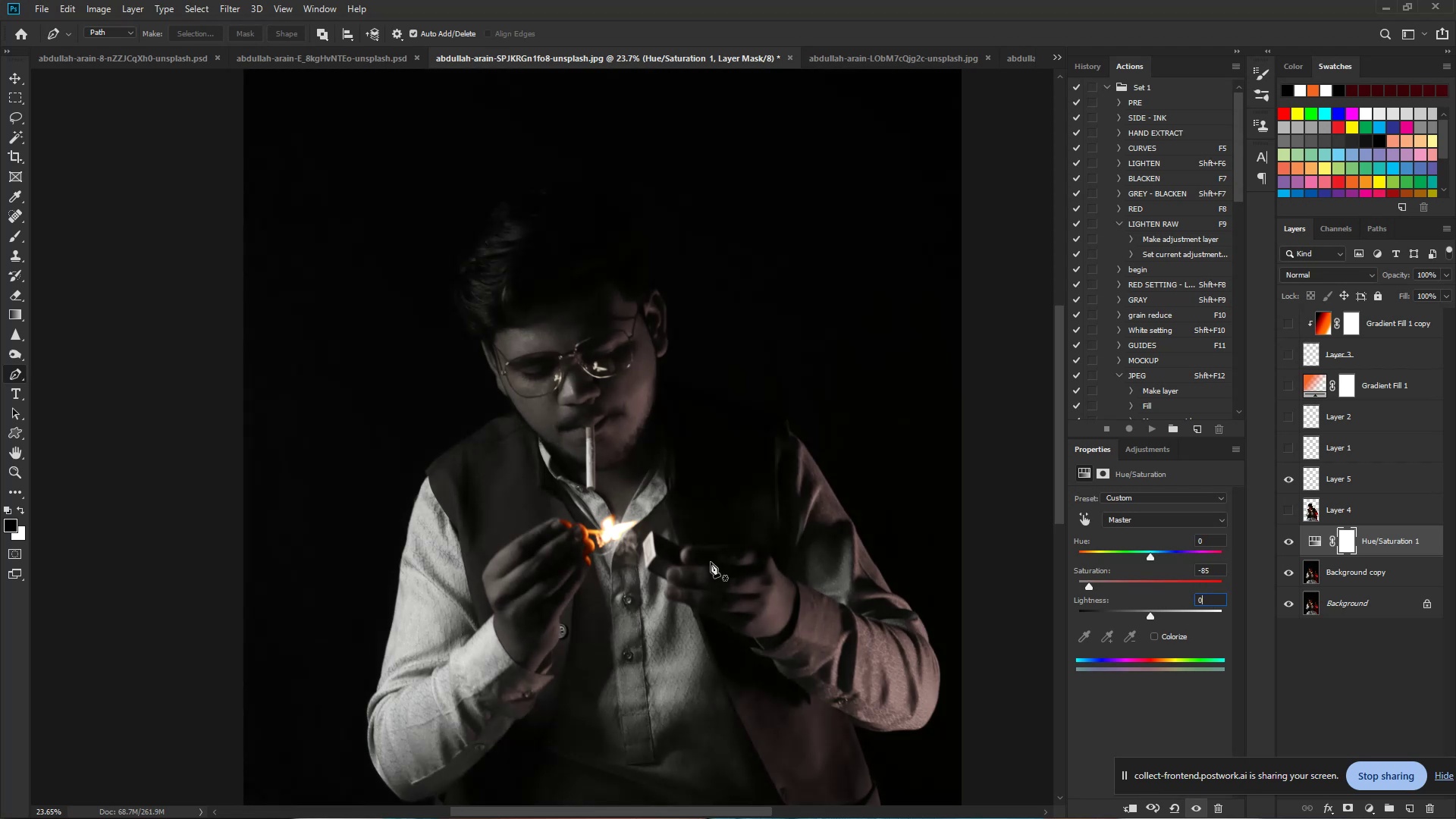 
hold_key(key=ControlLeft, duration=2.28)
 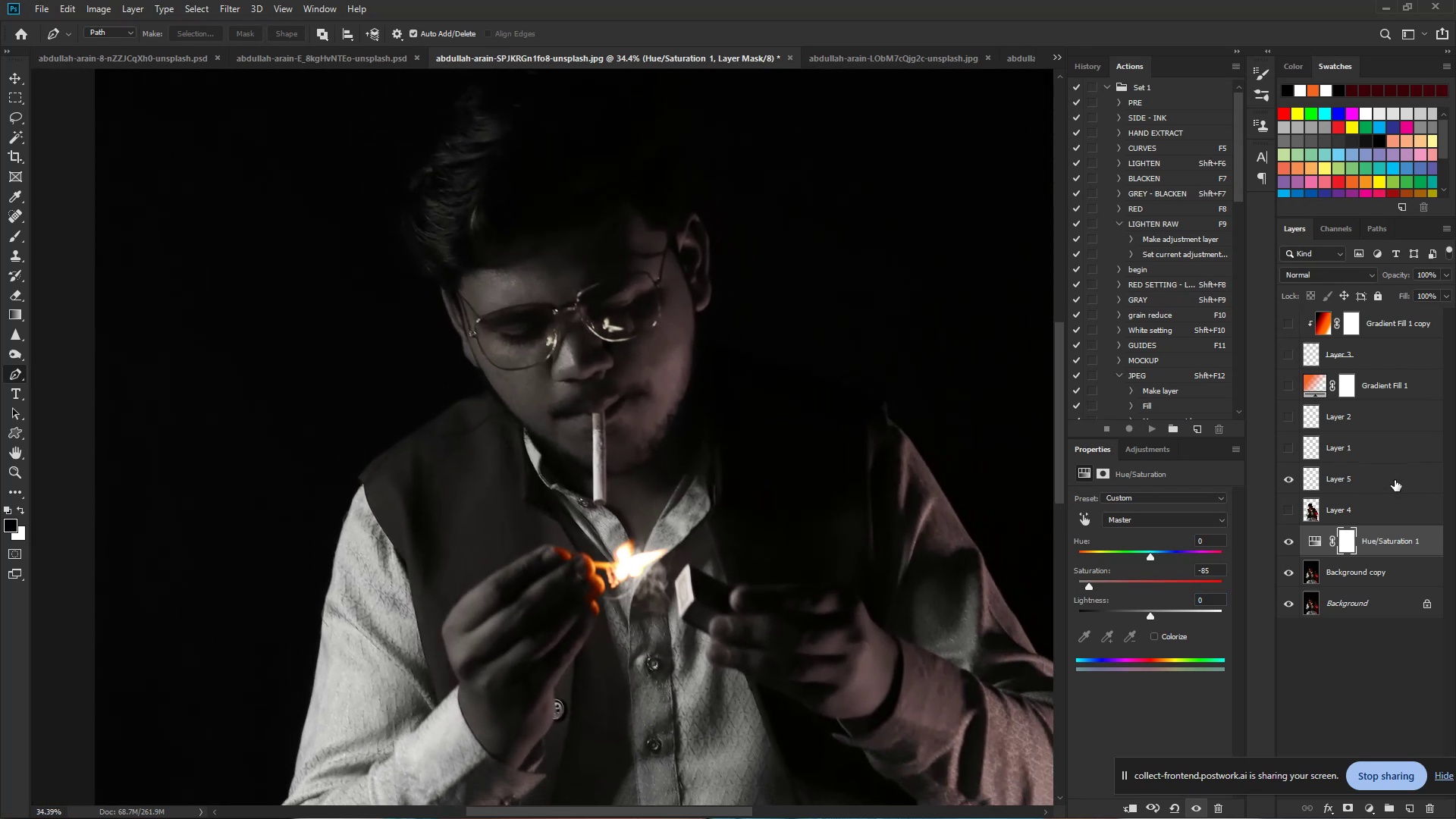 
hold_key(key=Space, duration=1.53)
 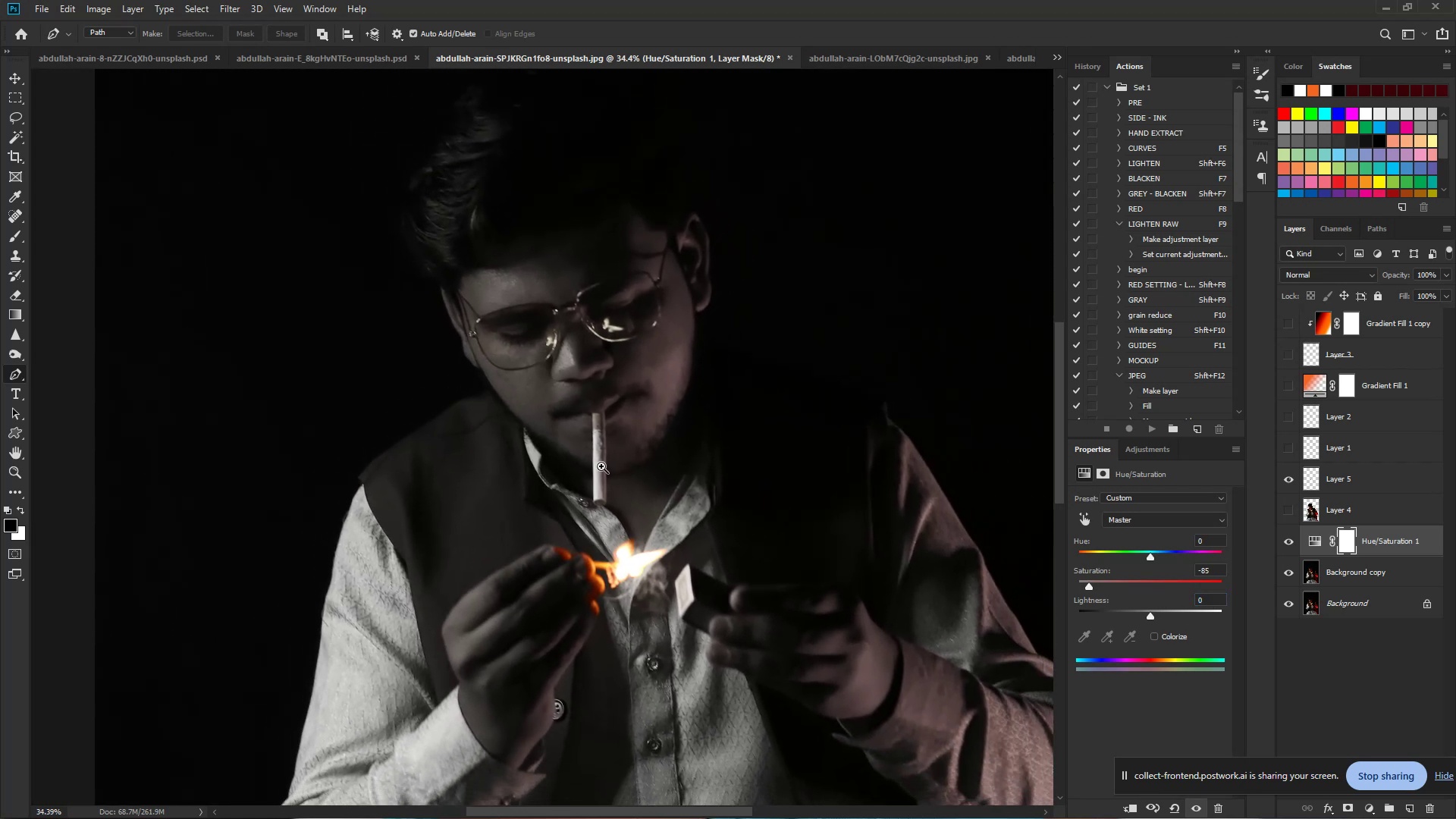 
left_click_drag(start_coordinate=[572, 458], to_coordinate=[601, 466])
 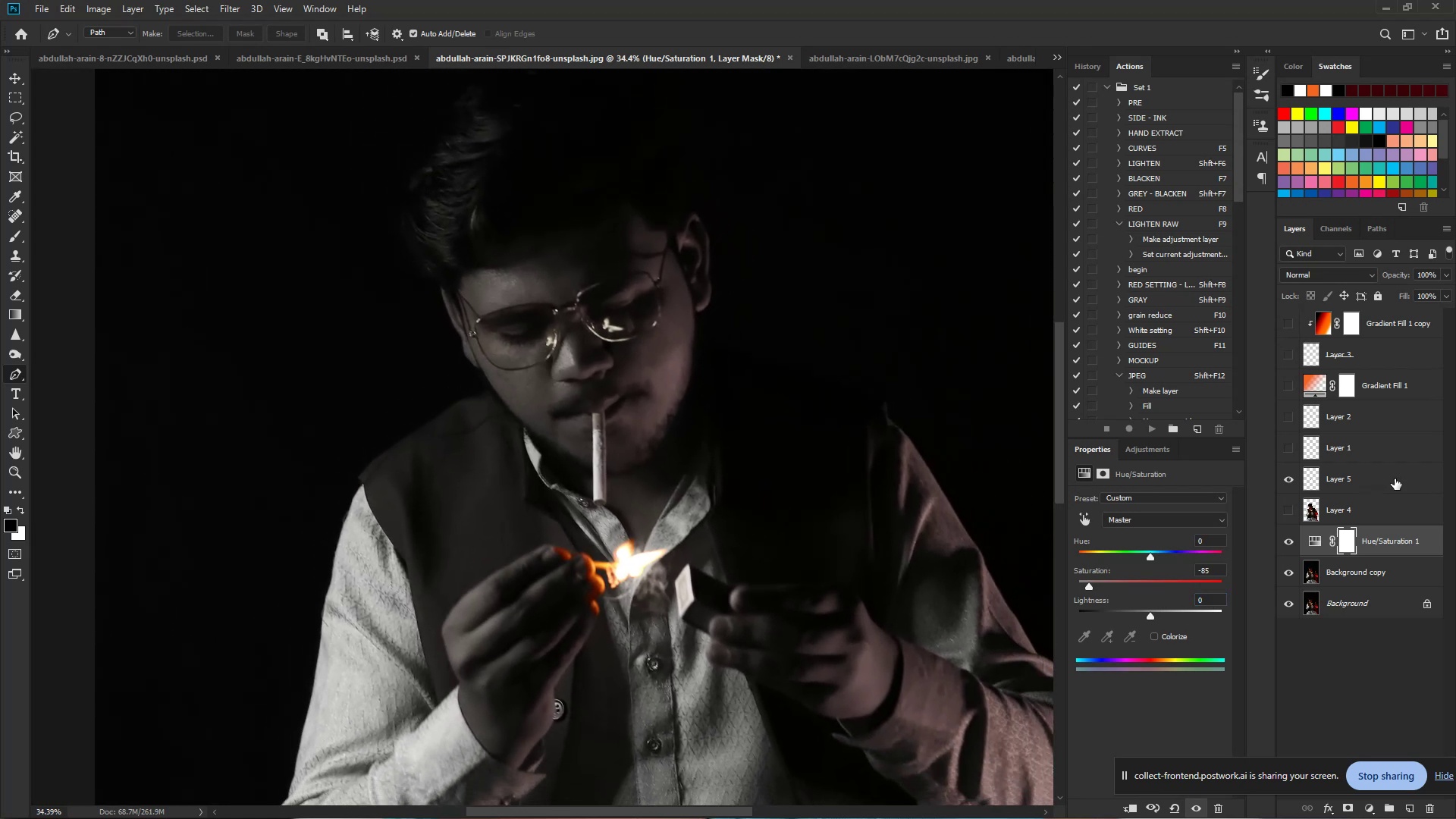 
hold_key(key=Space, duration=0.52)
 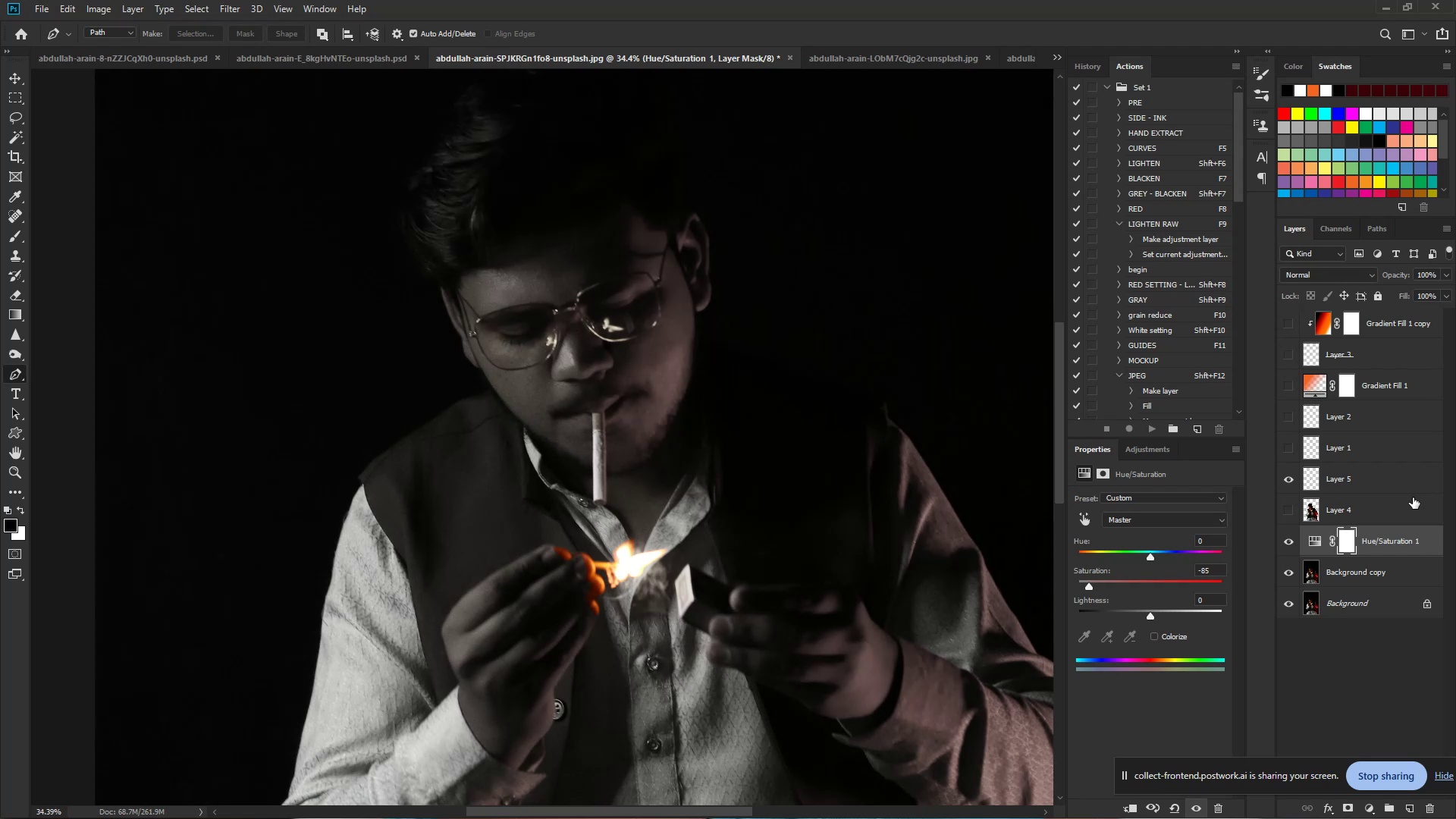 
wait(7.53)
 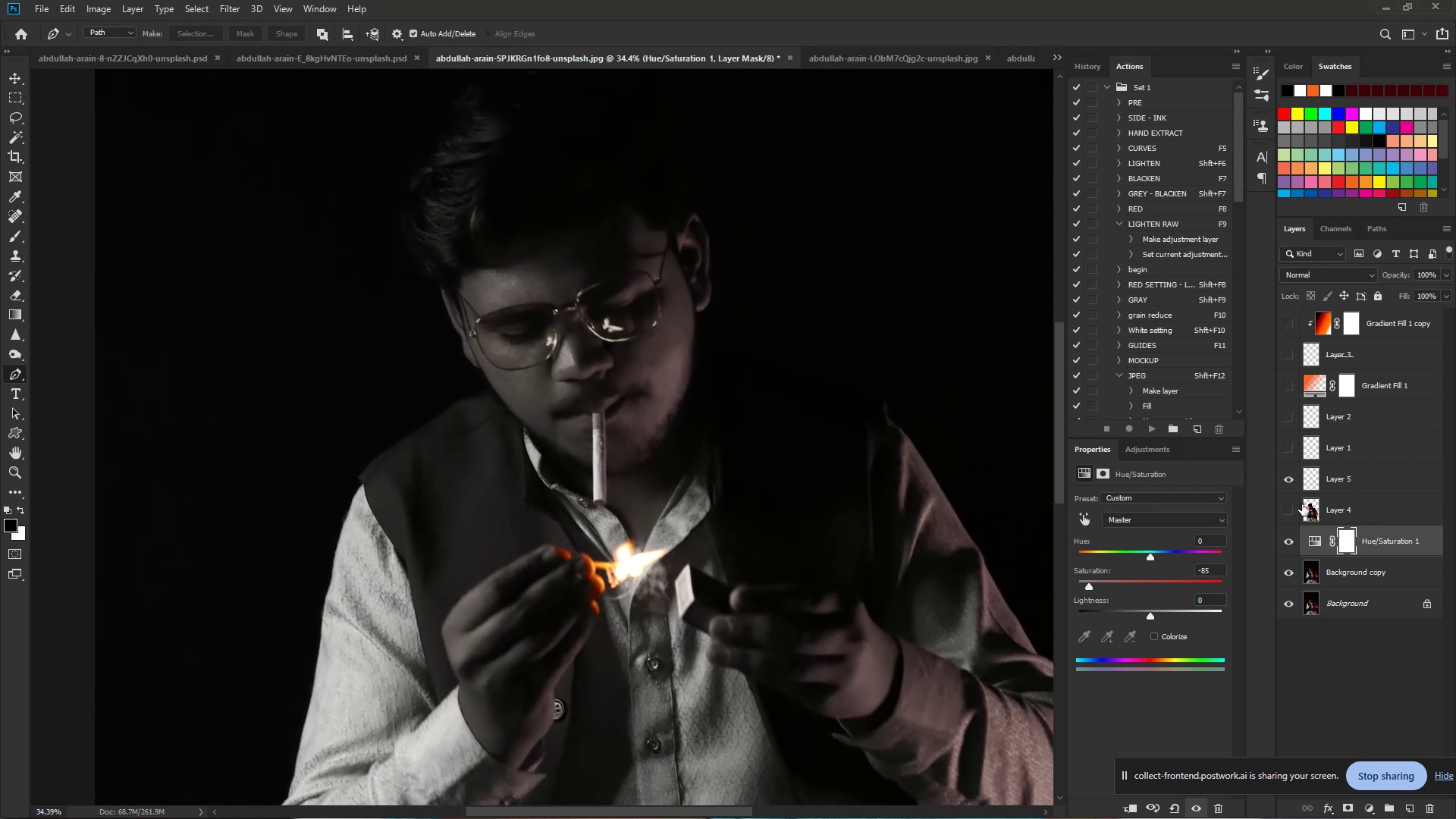 
hold_key(key=Space, duration=1.5)
 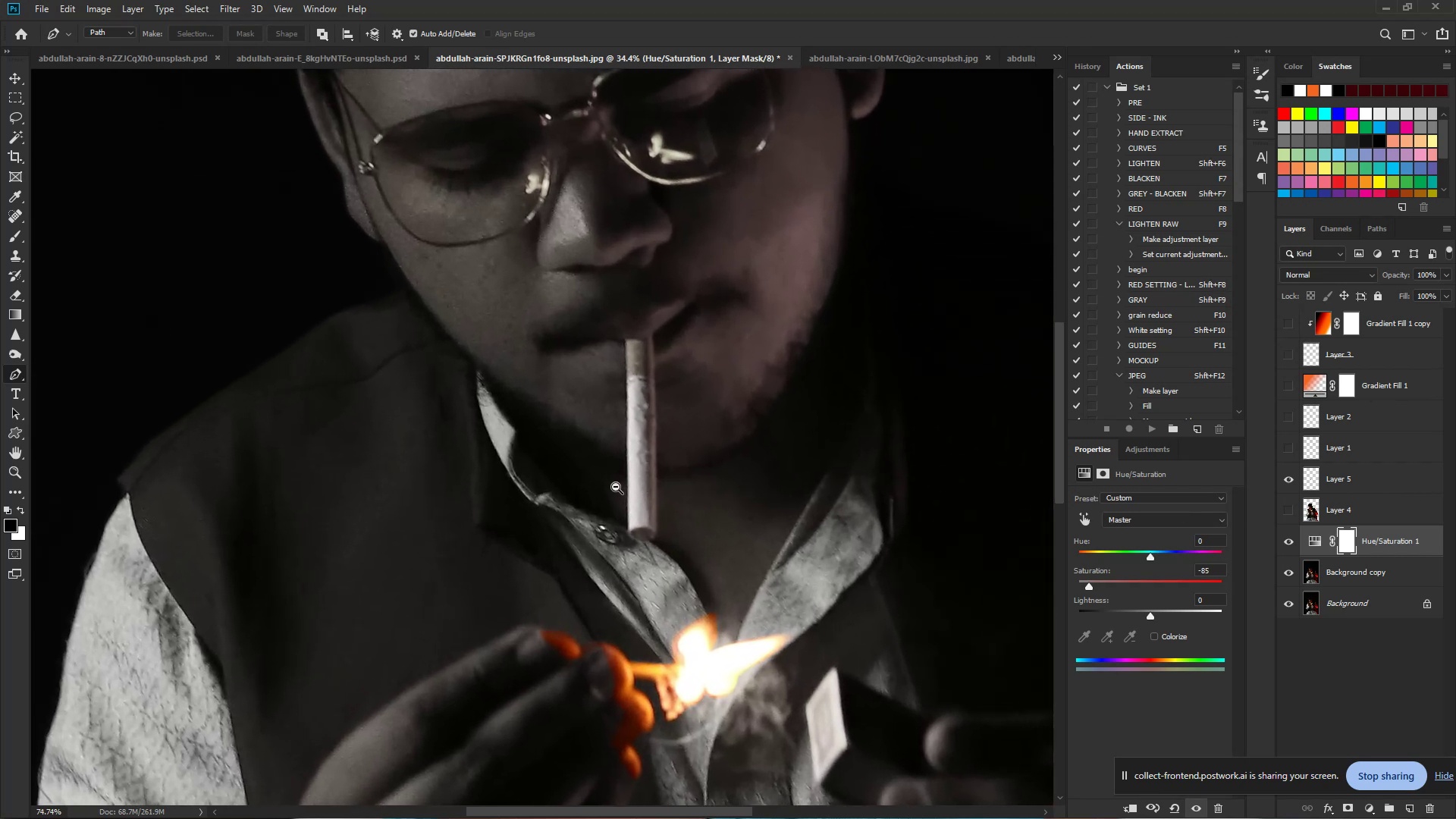 
left_click_drag(start_coordinate=[563, 475], to_coordinate=[607, 484])
 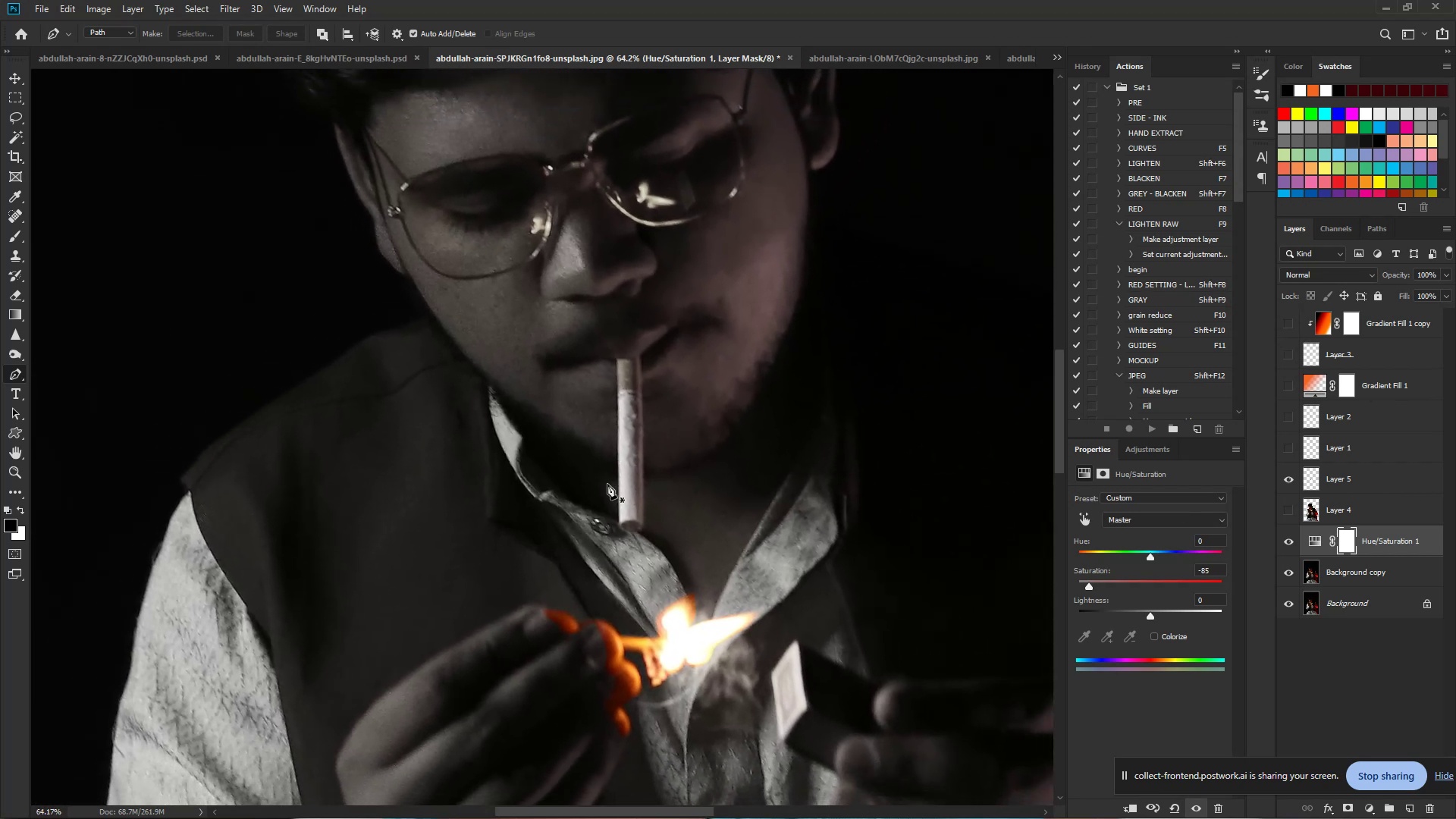 
hold_key(key=Space, duration=1.51)
 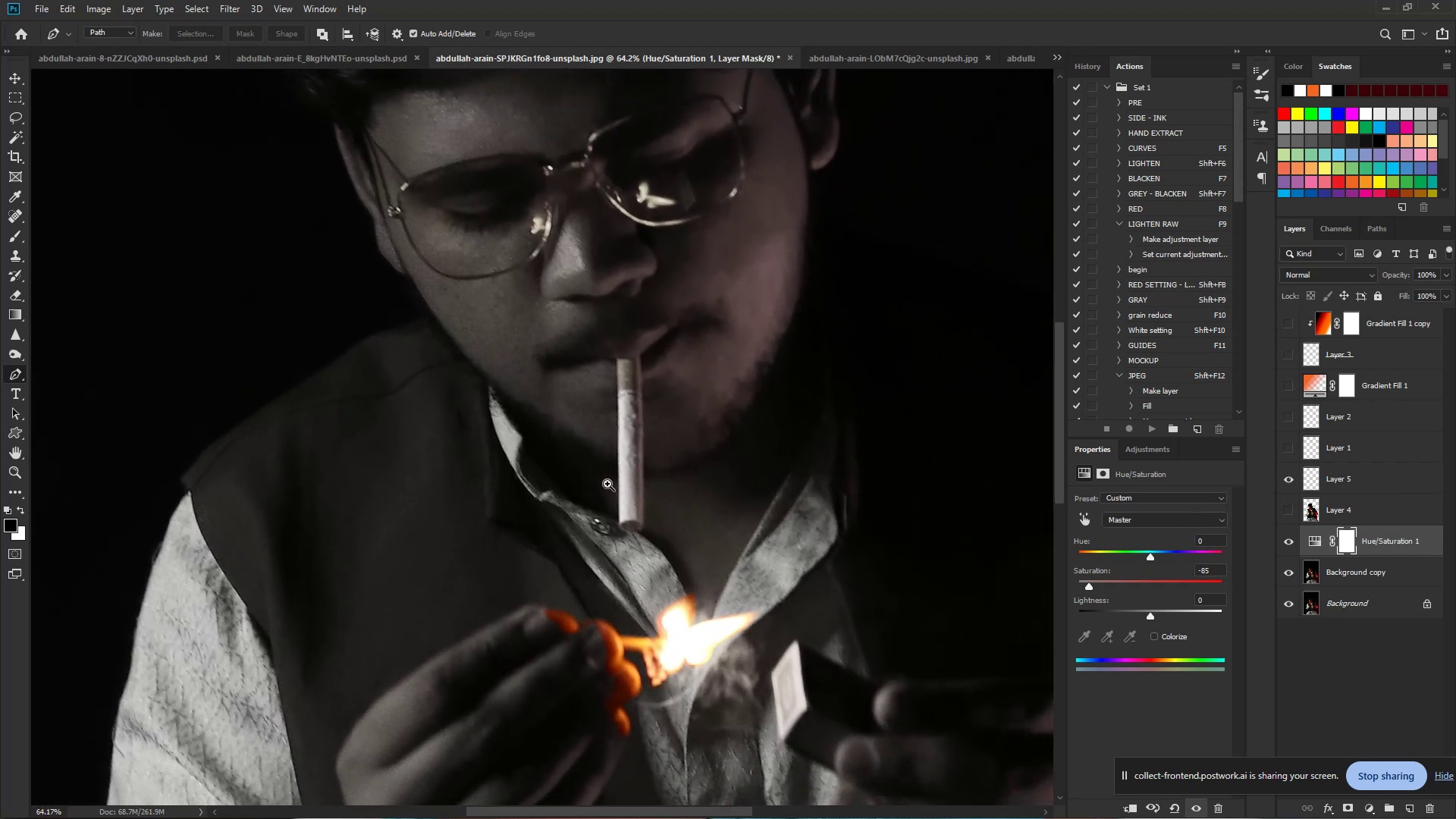 
key(Control+Space)
 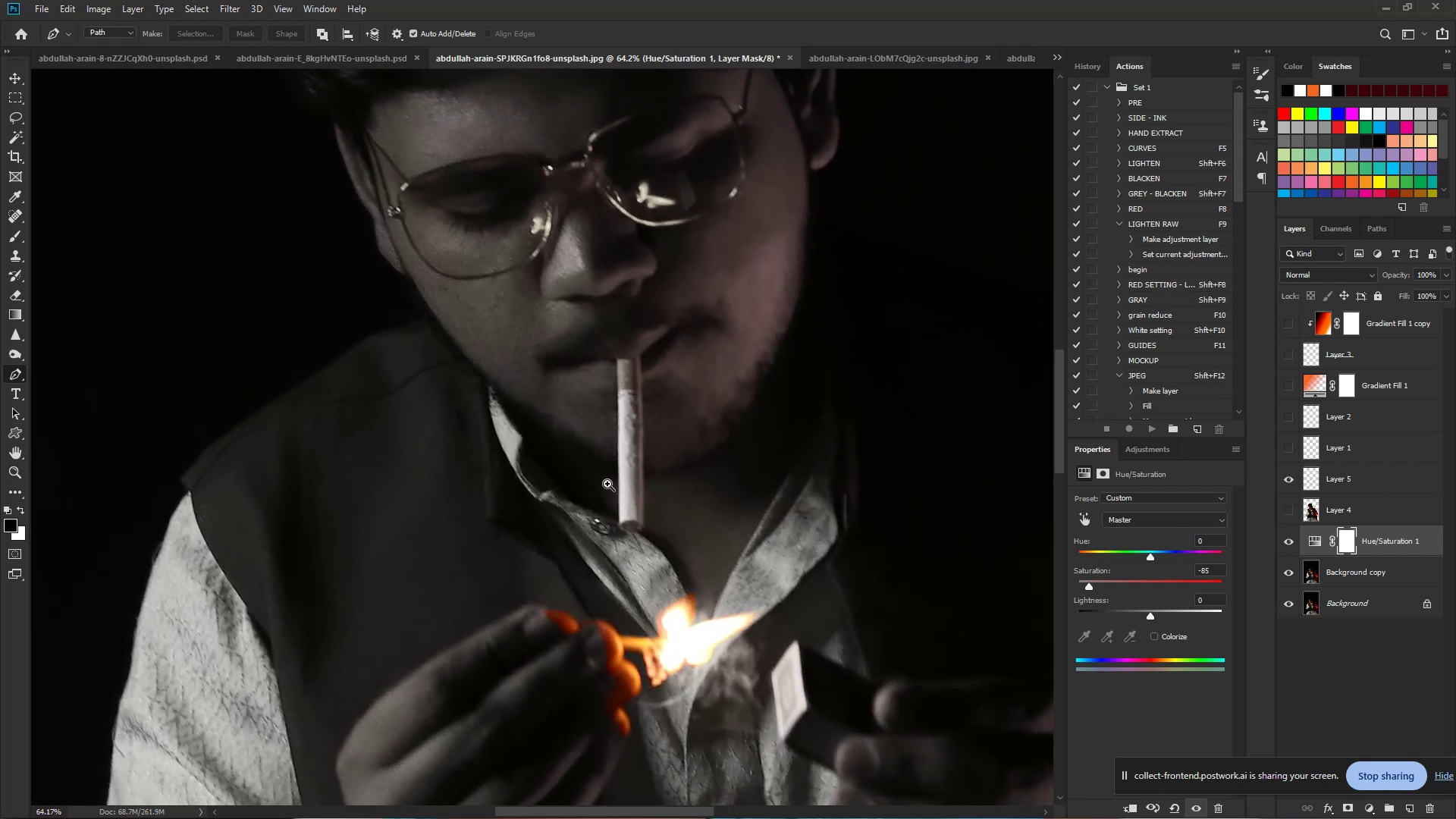 
key(Control+Space)
 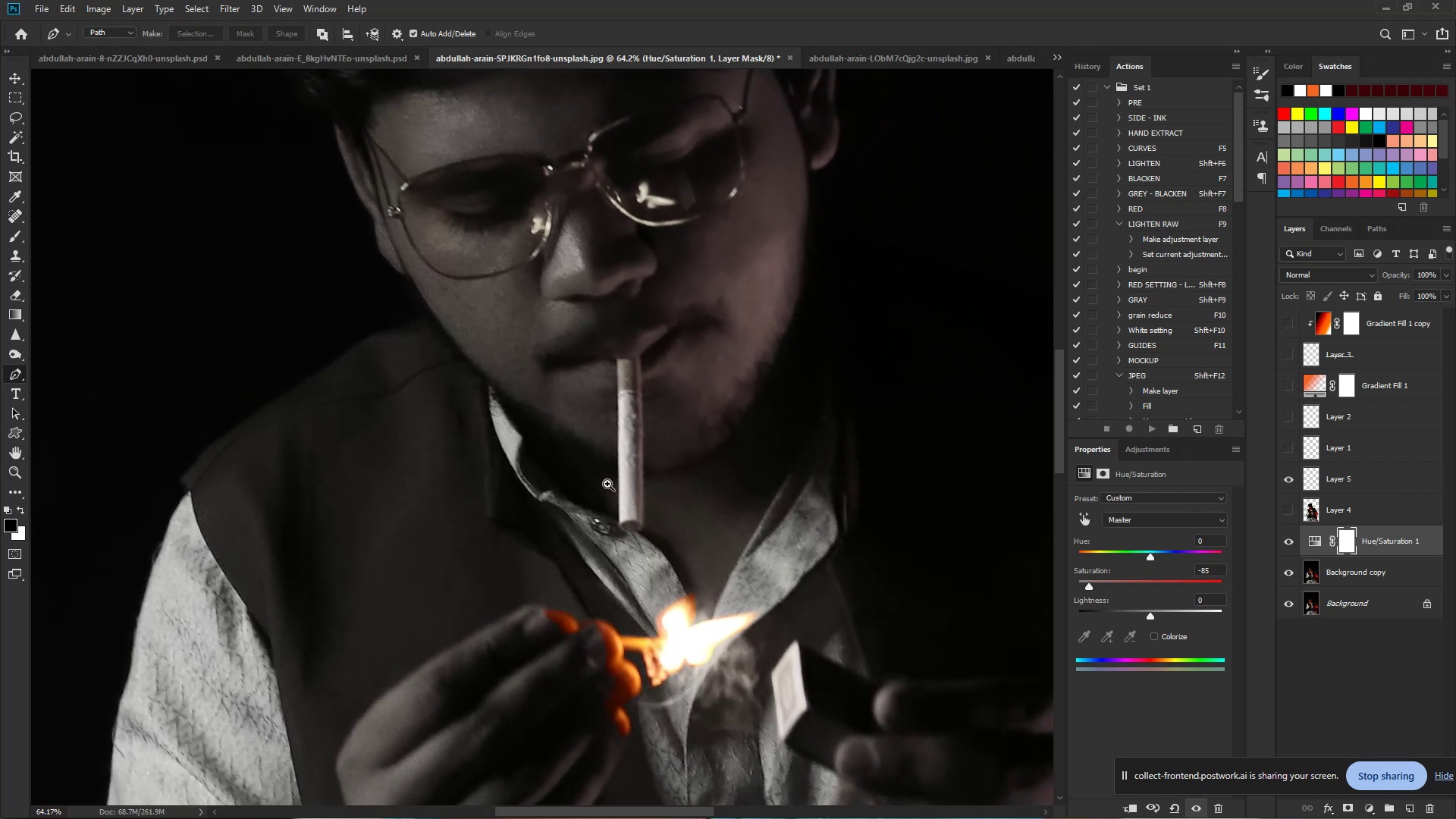 
key(Control+Space)
 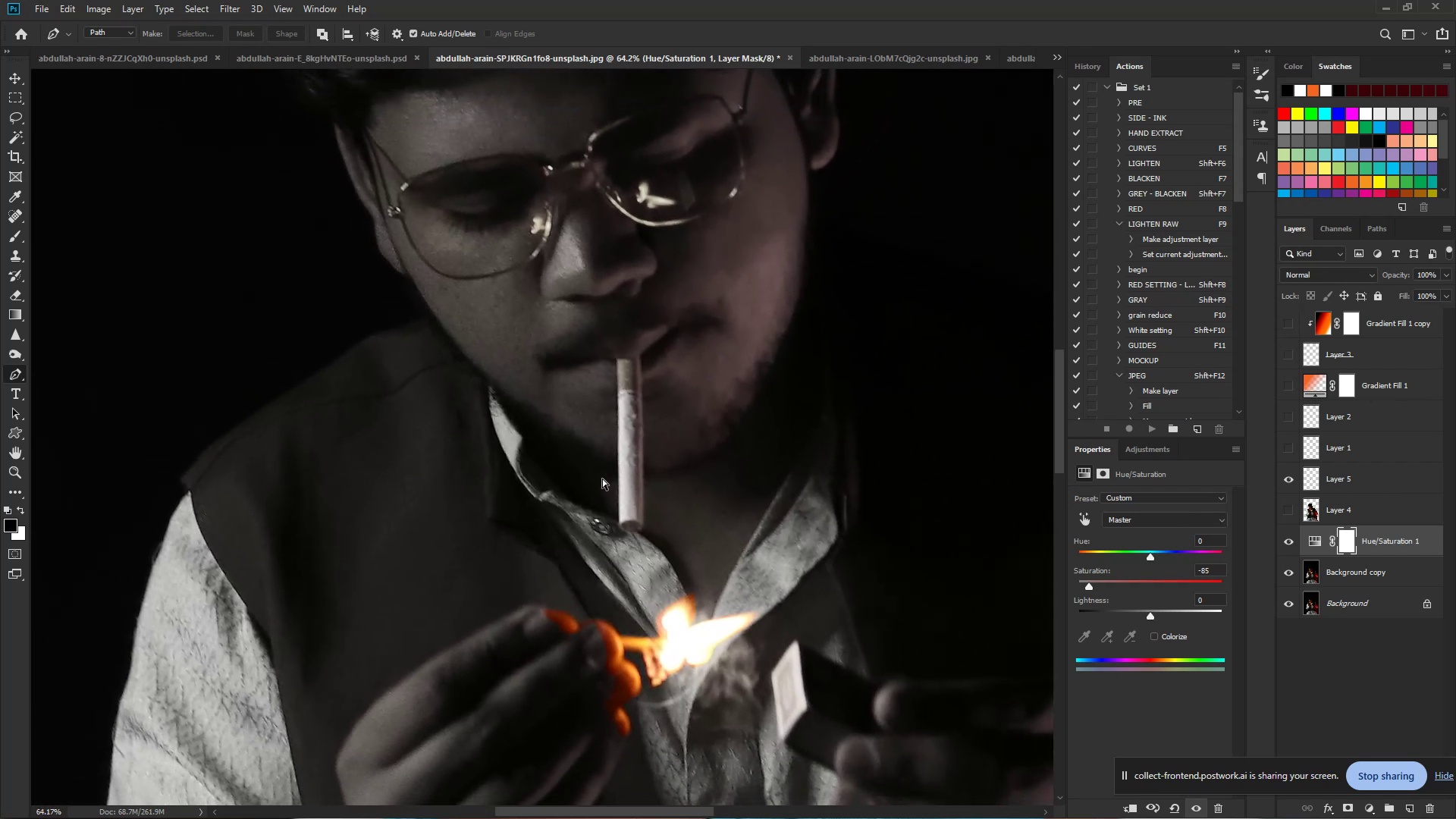 
key(Control+Space)
 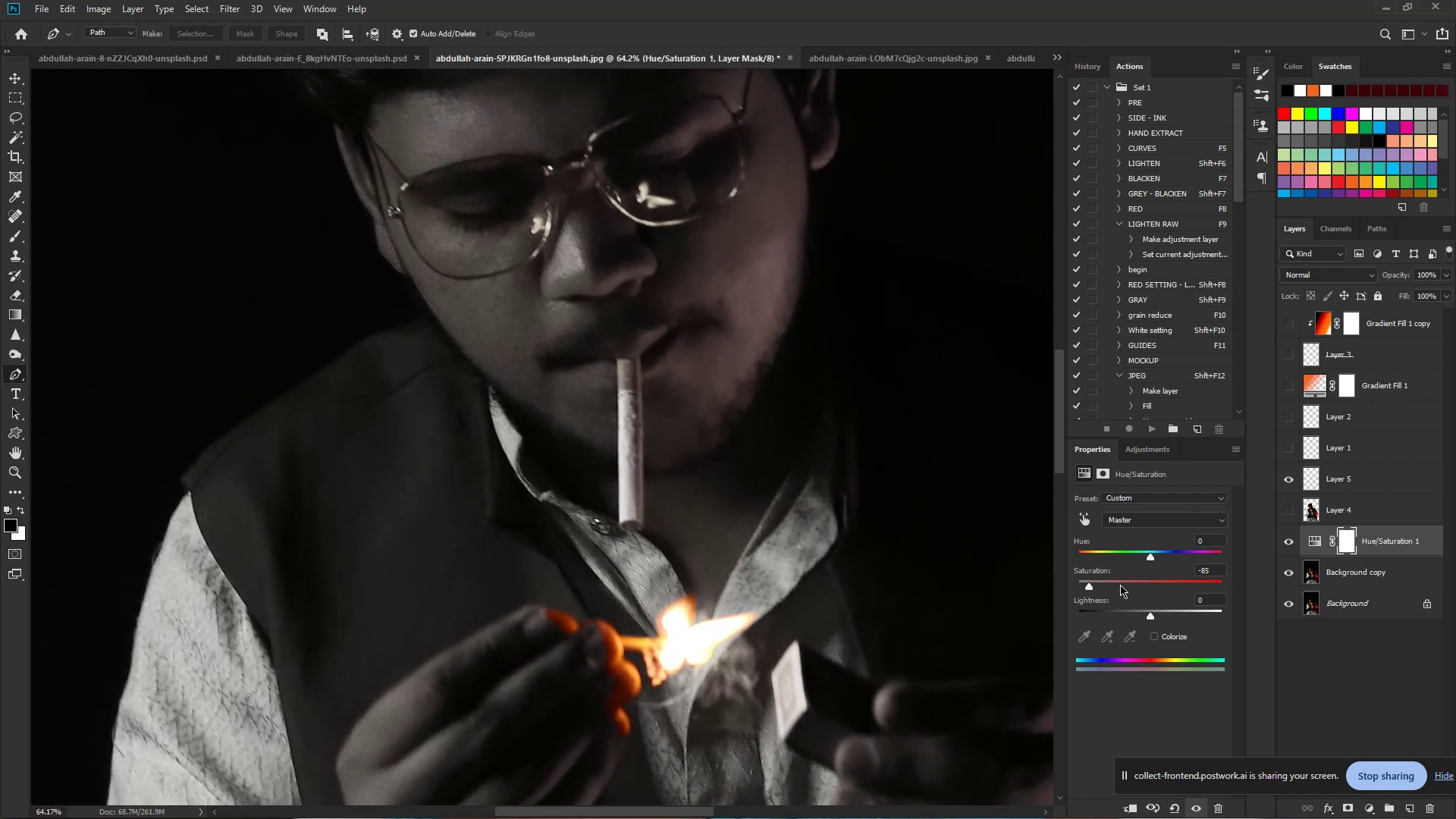 
hold_key(key=ControlLeft, duration=1.22)
 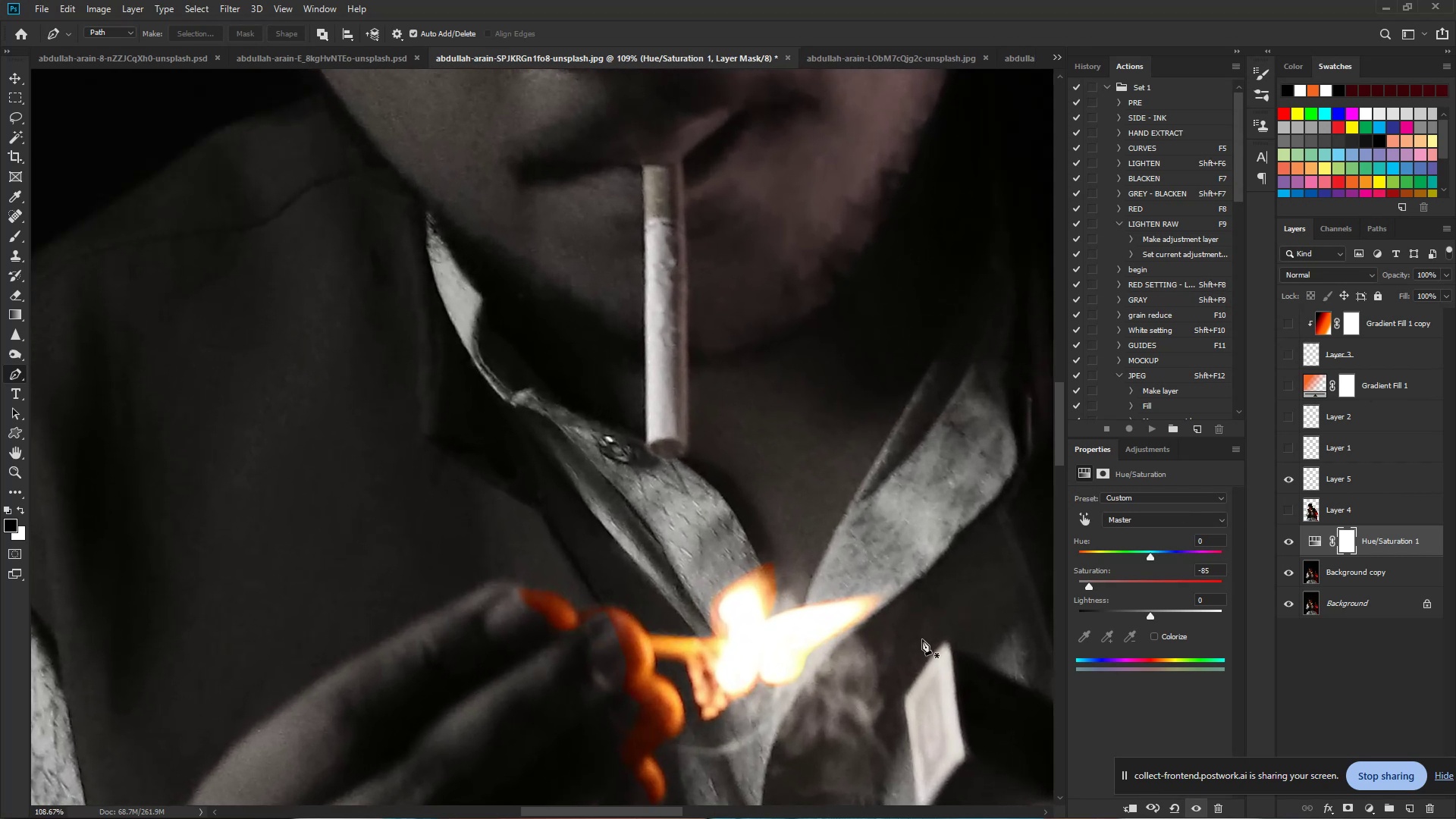 
hold_key(key=Space, duration=0.99)
 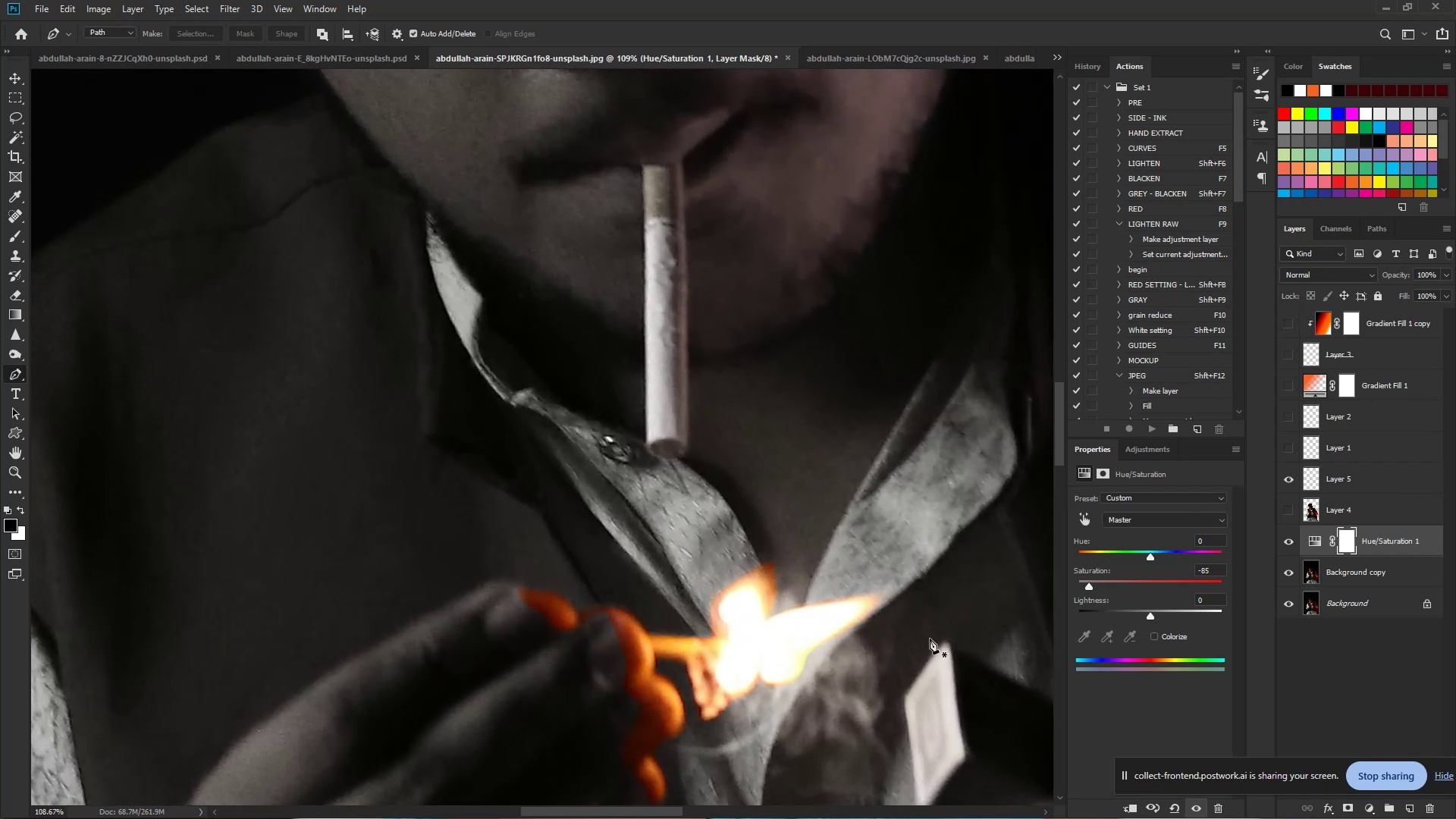 
left_click_drag(start_coordinate=[579, 638], to_coordinate=[617, 640])
 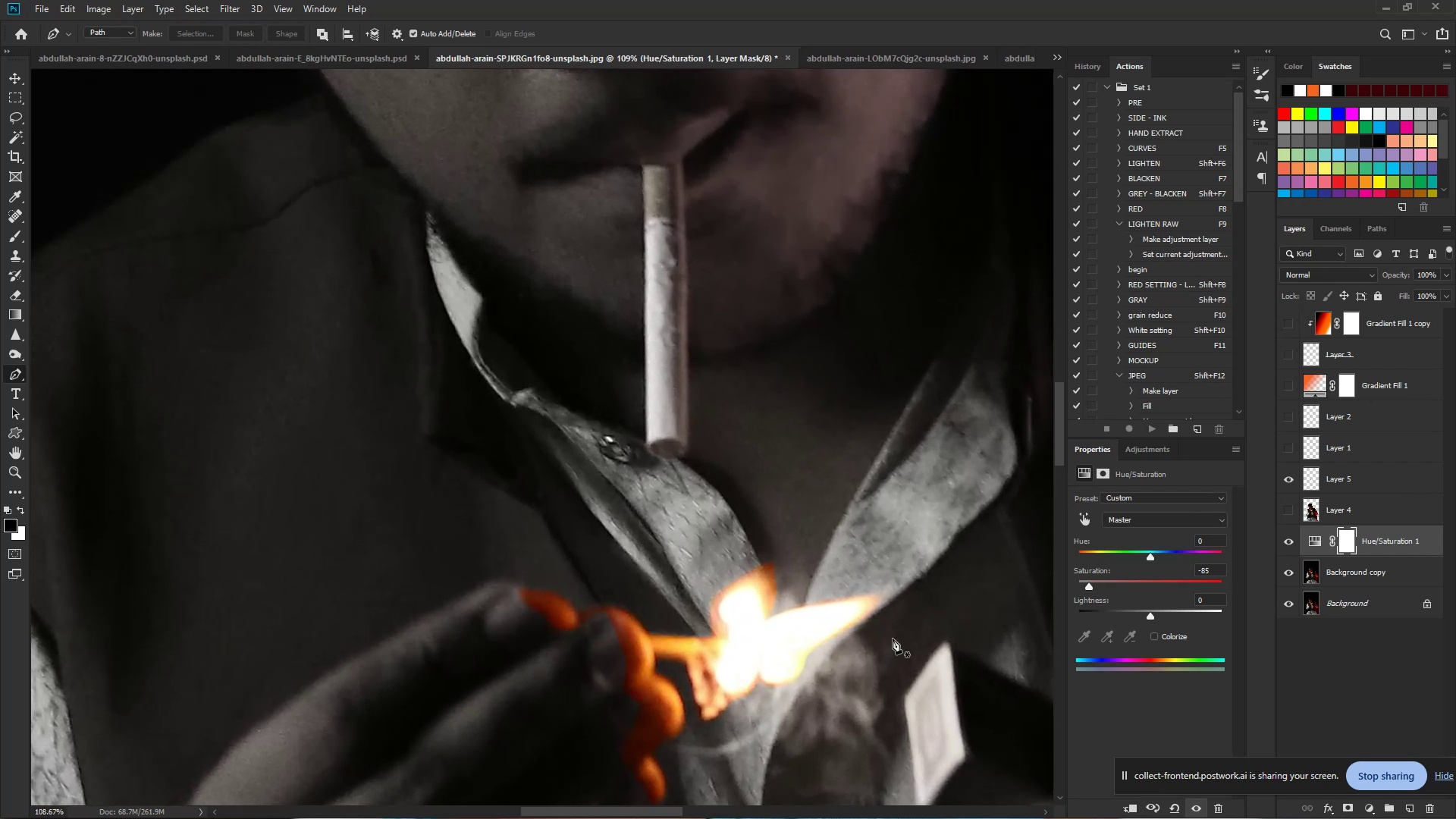 
key(B)
 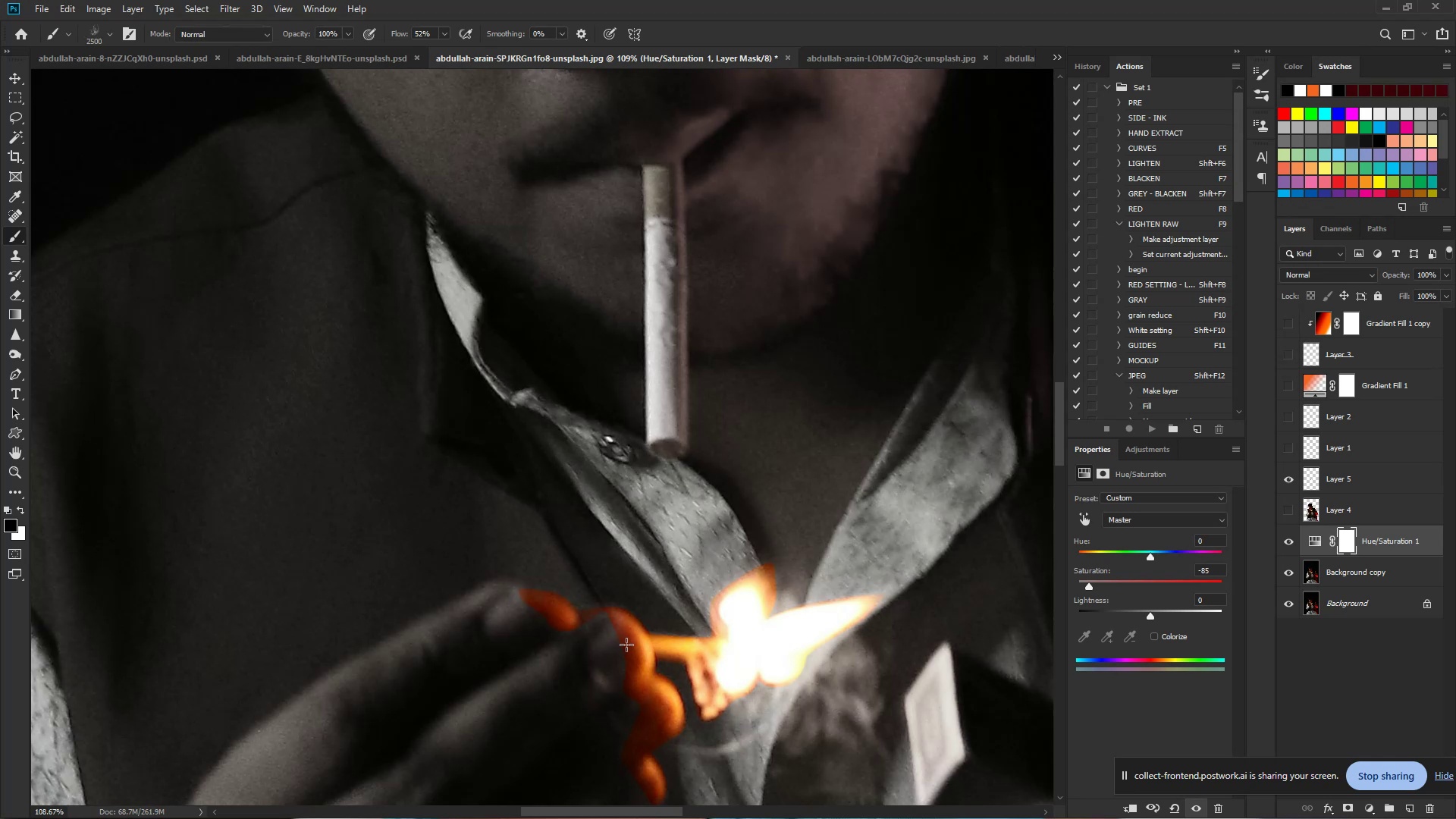 
hold_key(key=AltLeft, duration=1.09)
 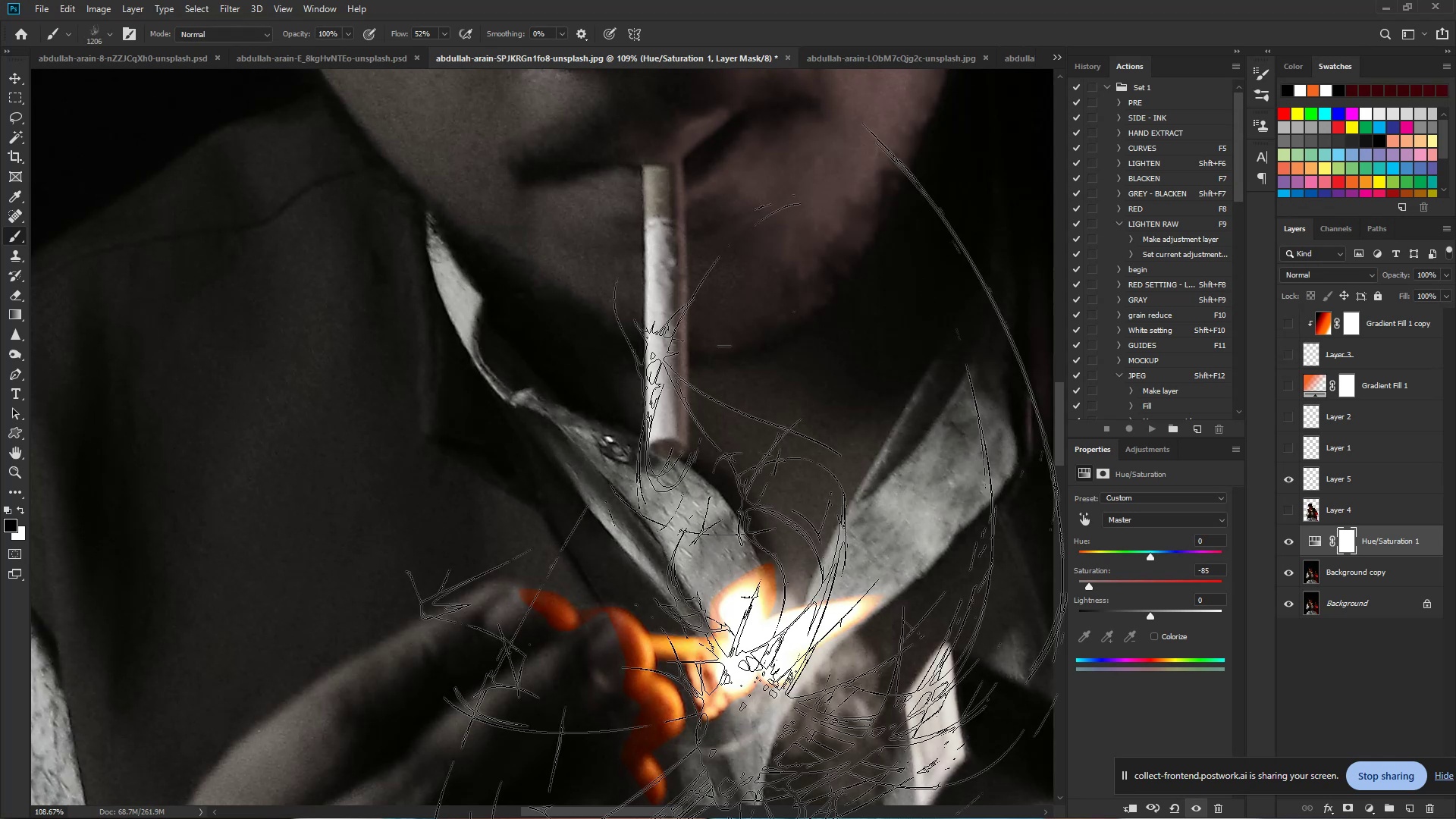 
hold_key(key=AltLeft, duration=1.26)
 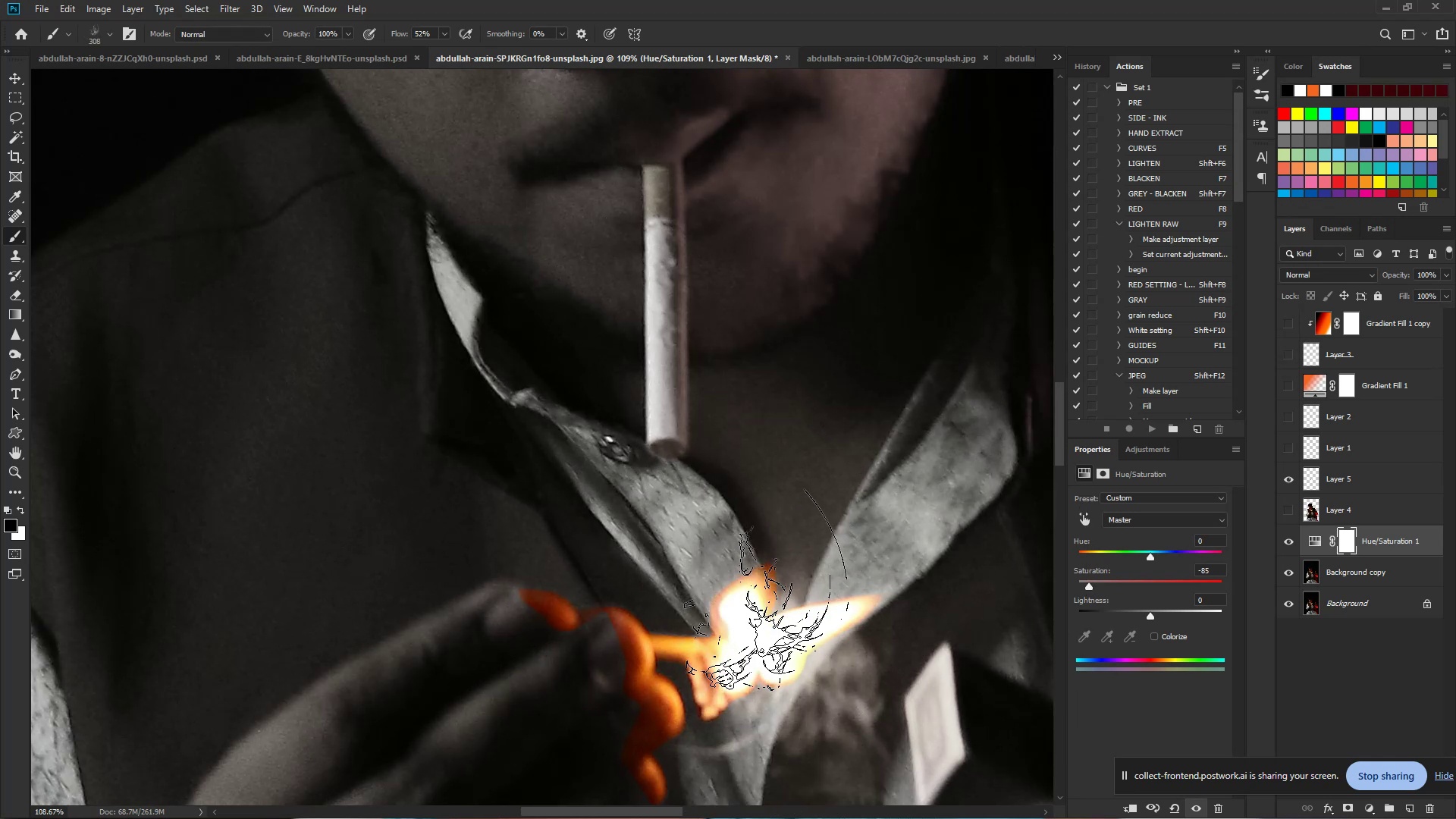 
hold_key(key=AltLeft, duration=0.66)
 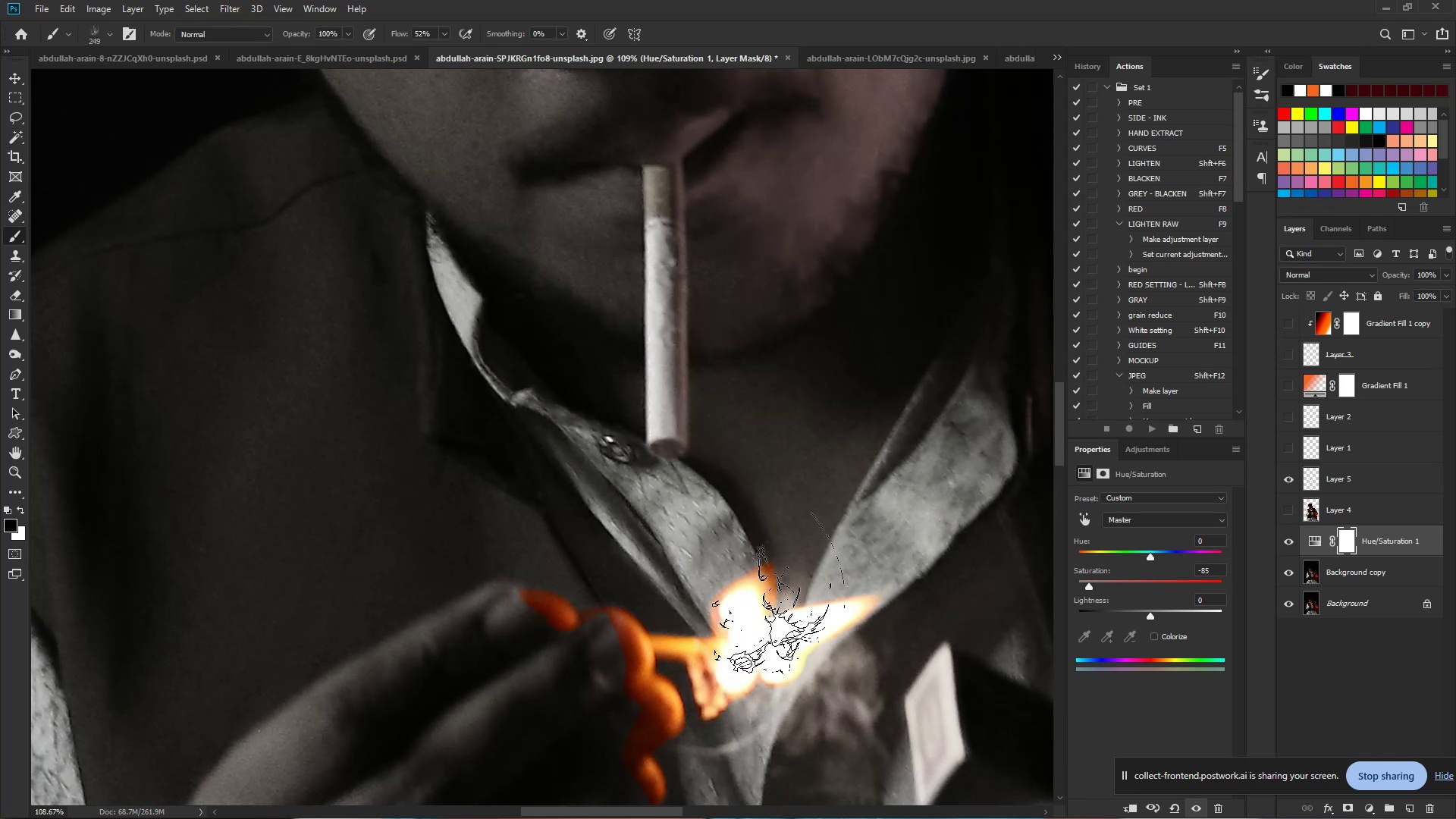 
left_click_drag(start_coordinate=[777, 590], to_coordinate=[777, 550])
 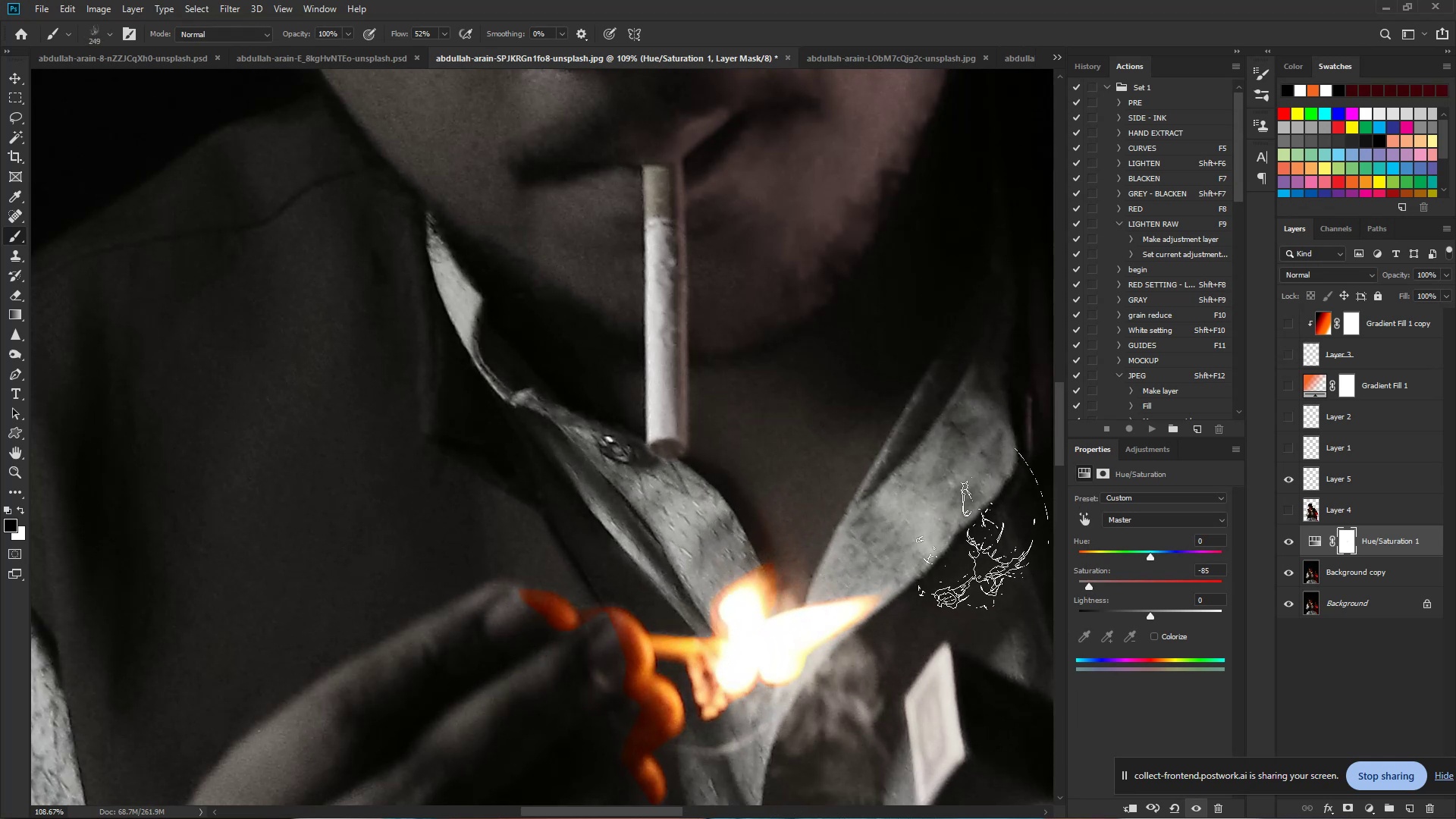 
left_click_drag(start_coordinate=[738, 580], to_coordinate=[705, 564])
 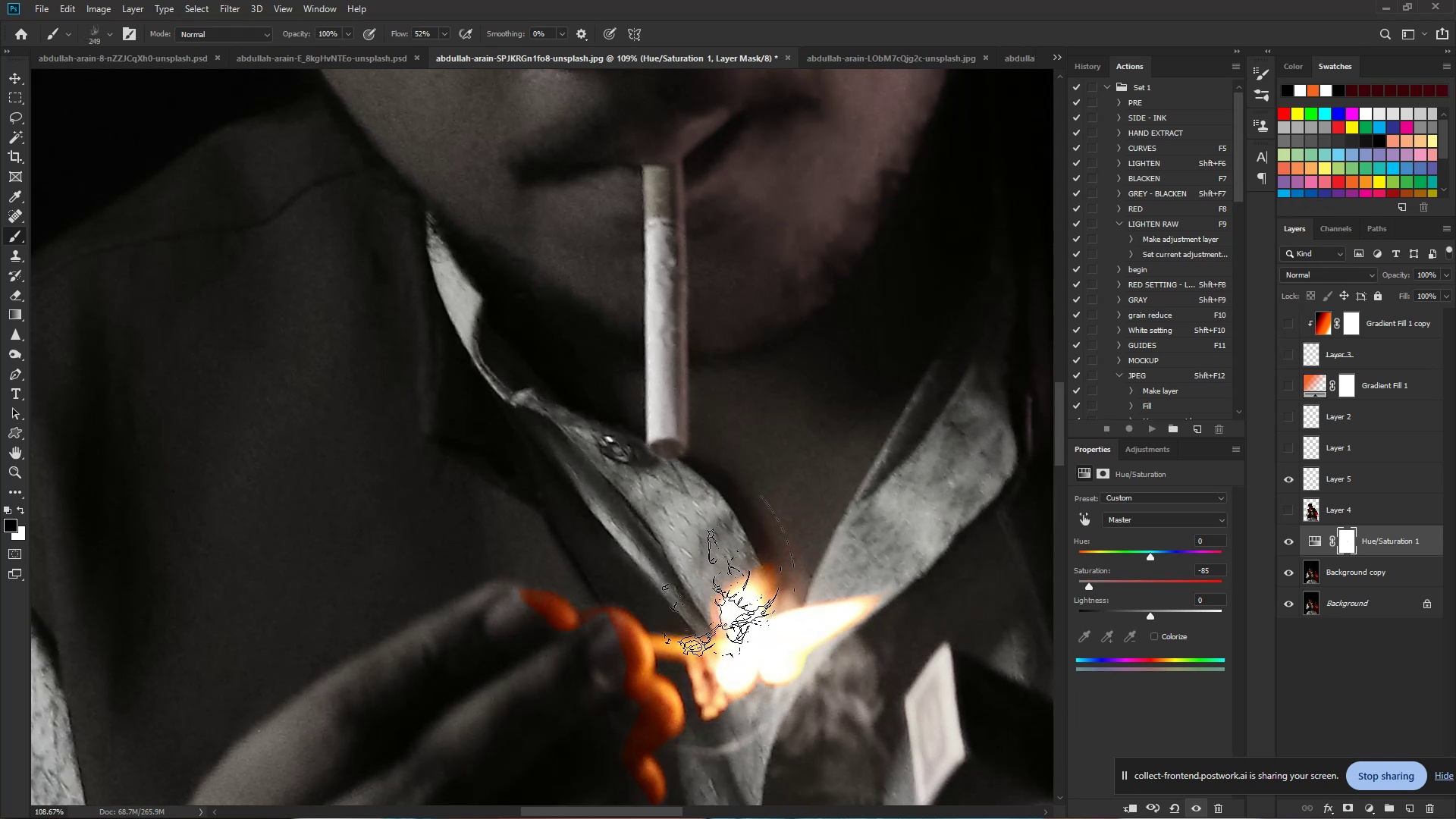 
left_click_drag(start_coordinate=[729, 578], to_coordinate=[741, 551])
 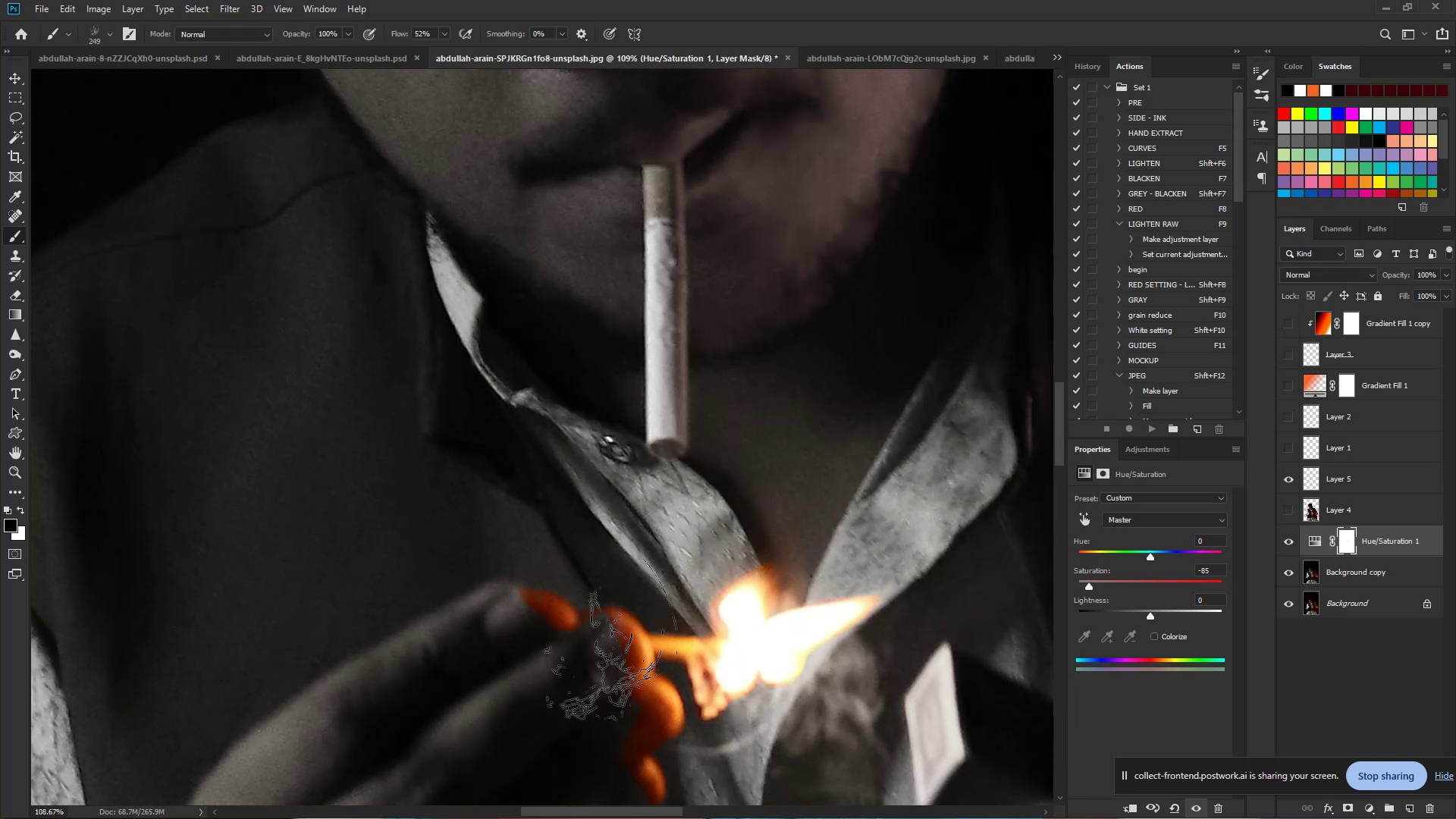 
left_click_drag(start_coordinate=[558, 598], to_coordinate=[670, 674])
 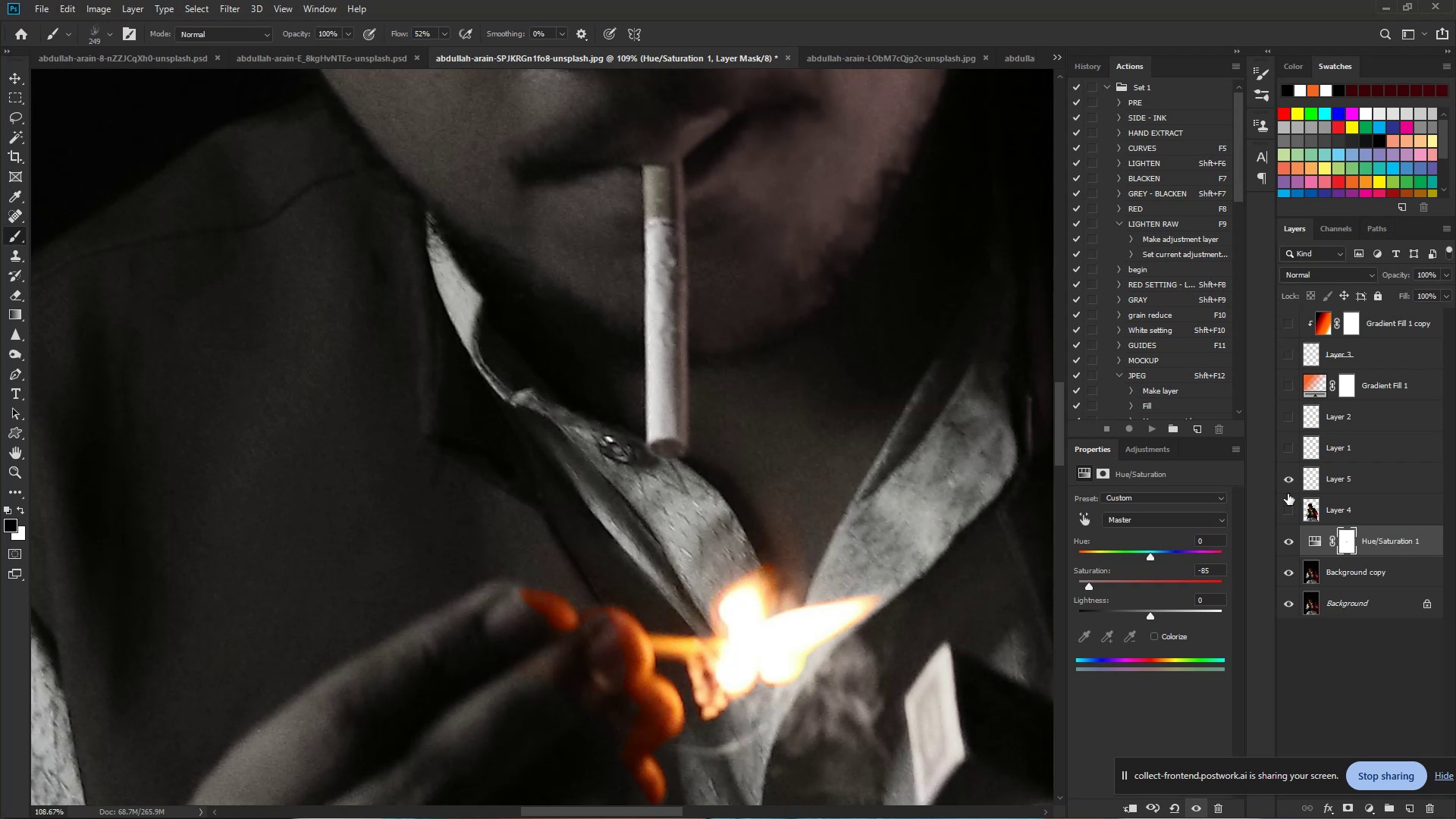 
hold_key(key=ControlLeft, duration=0.96)
 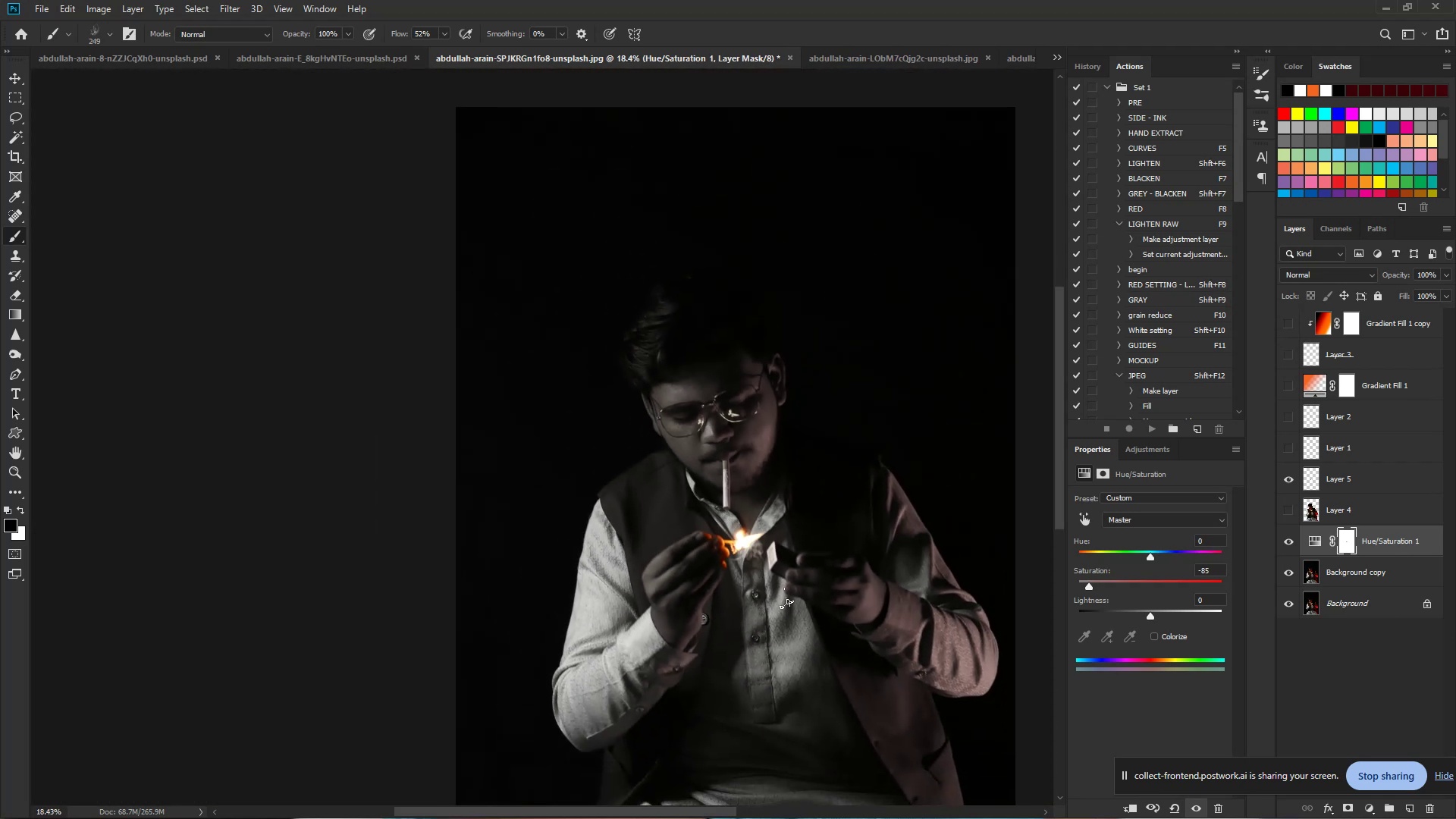 
hold_key(key=Space, duration=0.79)
 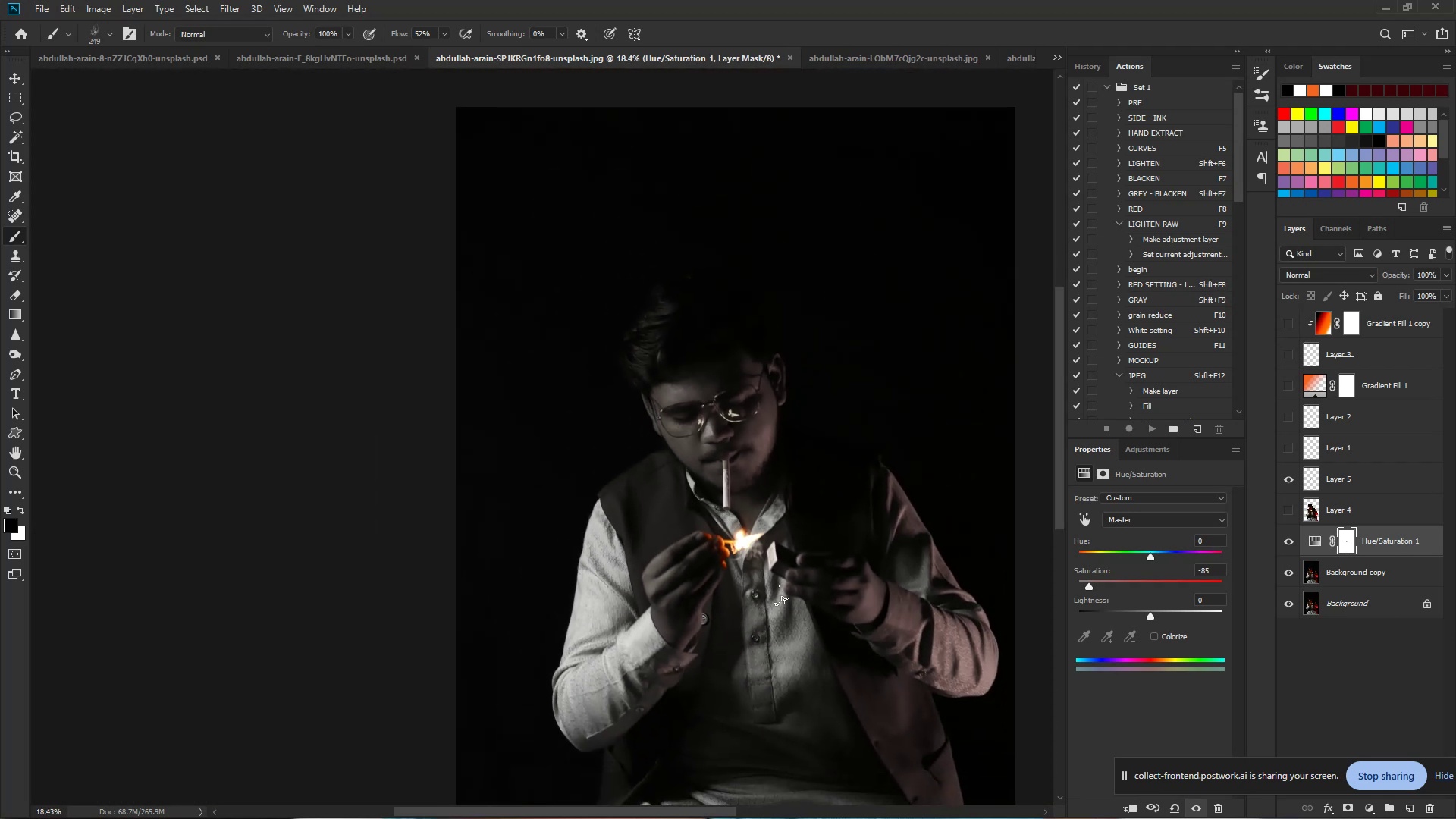 
left_click_drag(start_coordinate=[739, 520], to_coordinate=[632, 531])
 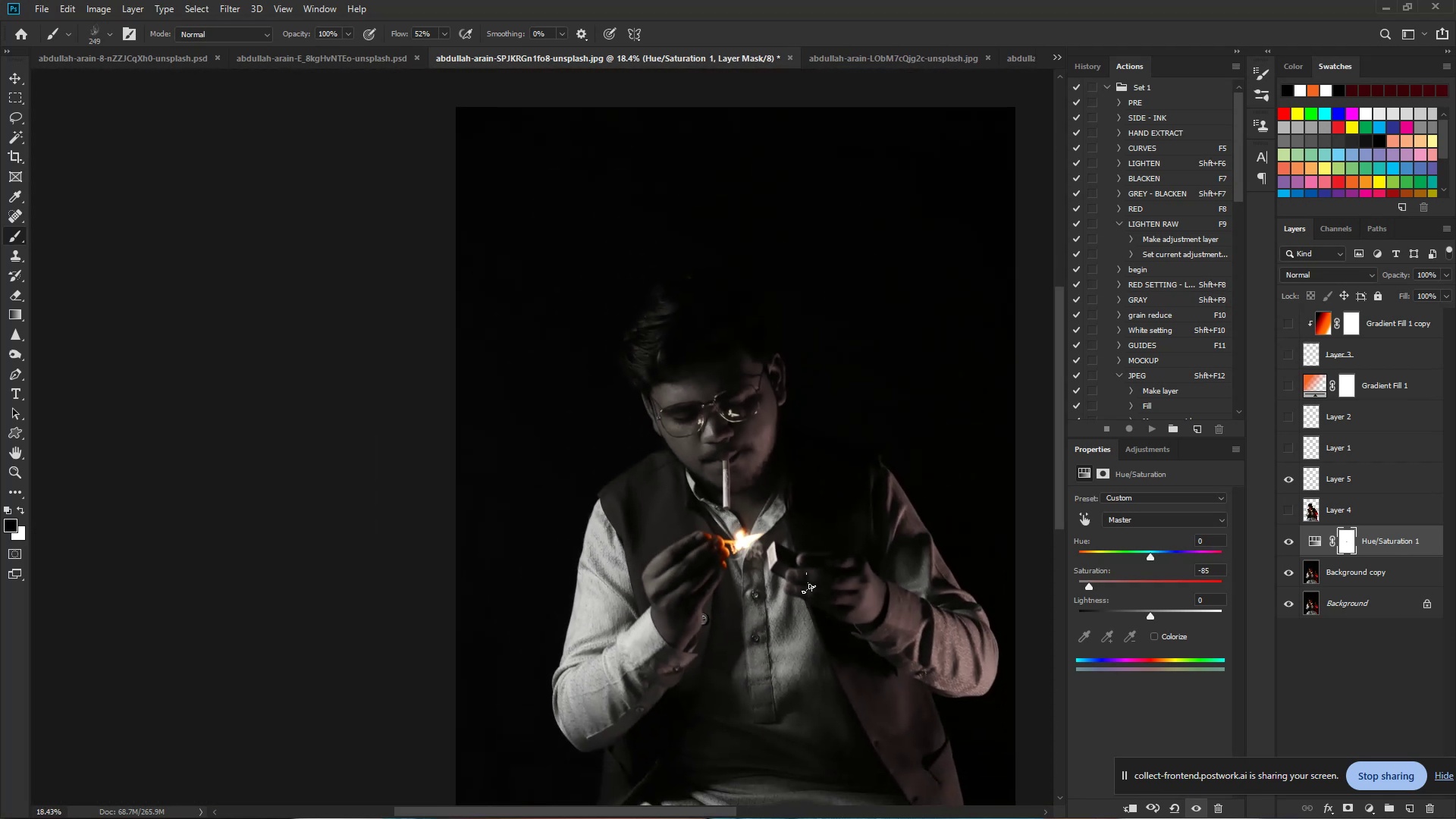 
wait(10.27)
 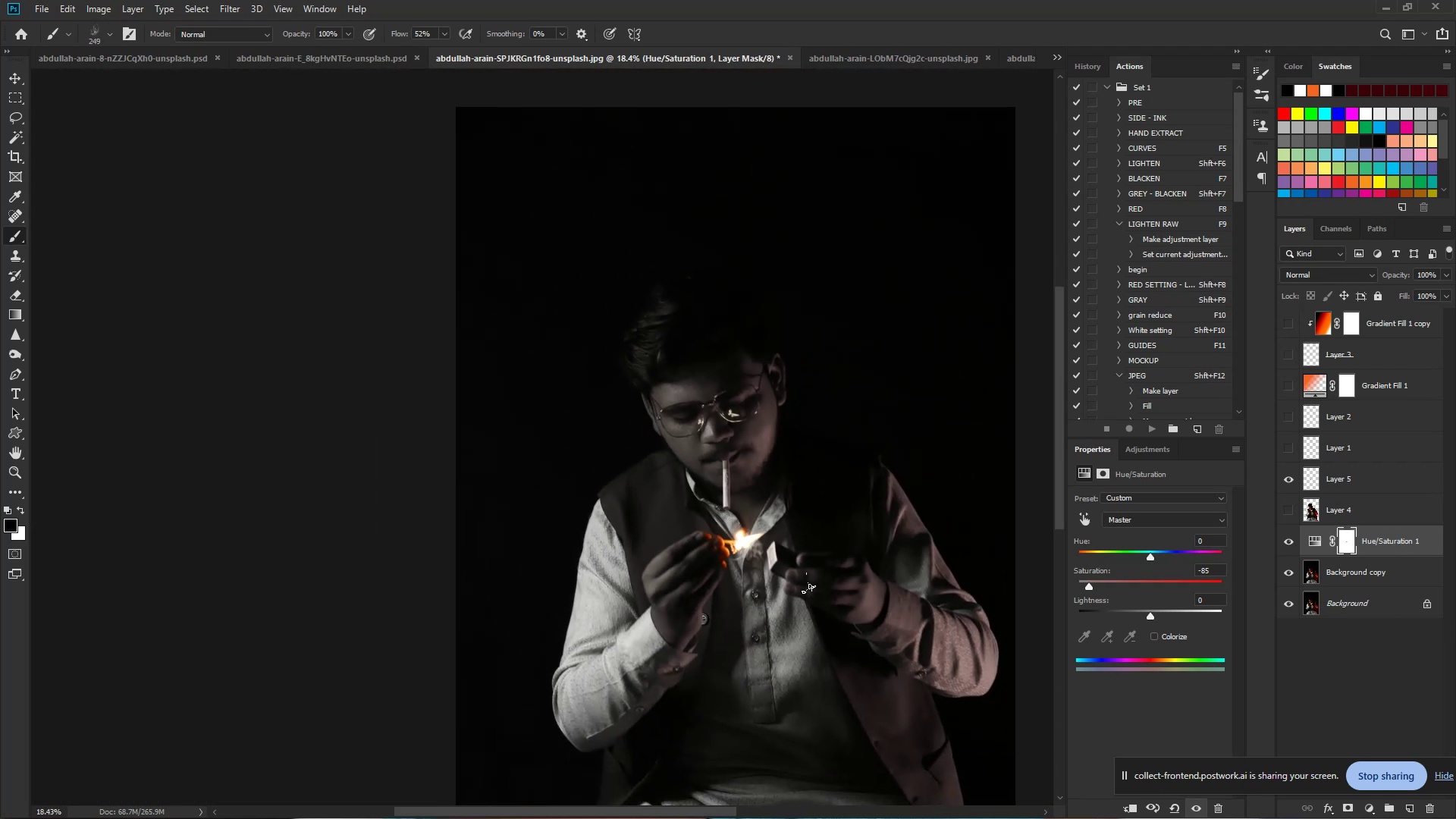 
hold_key(key=ControlLeft, duration=0.72)
 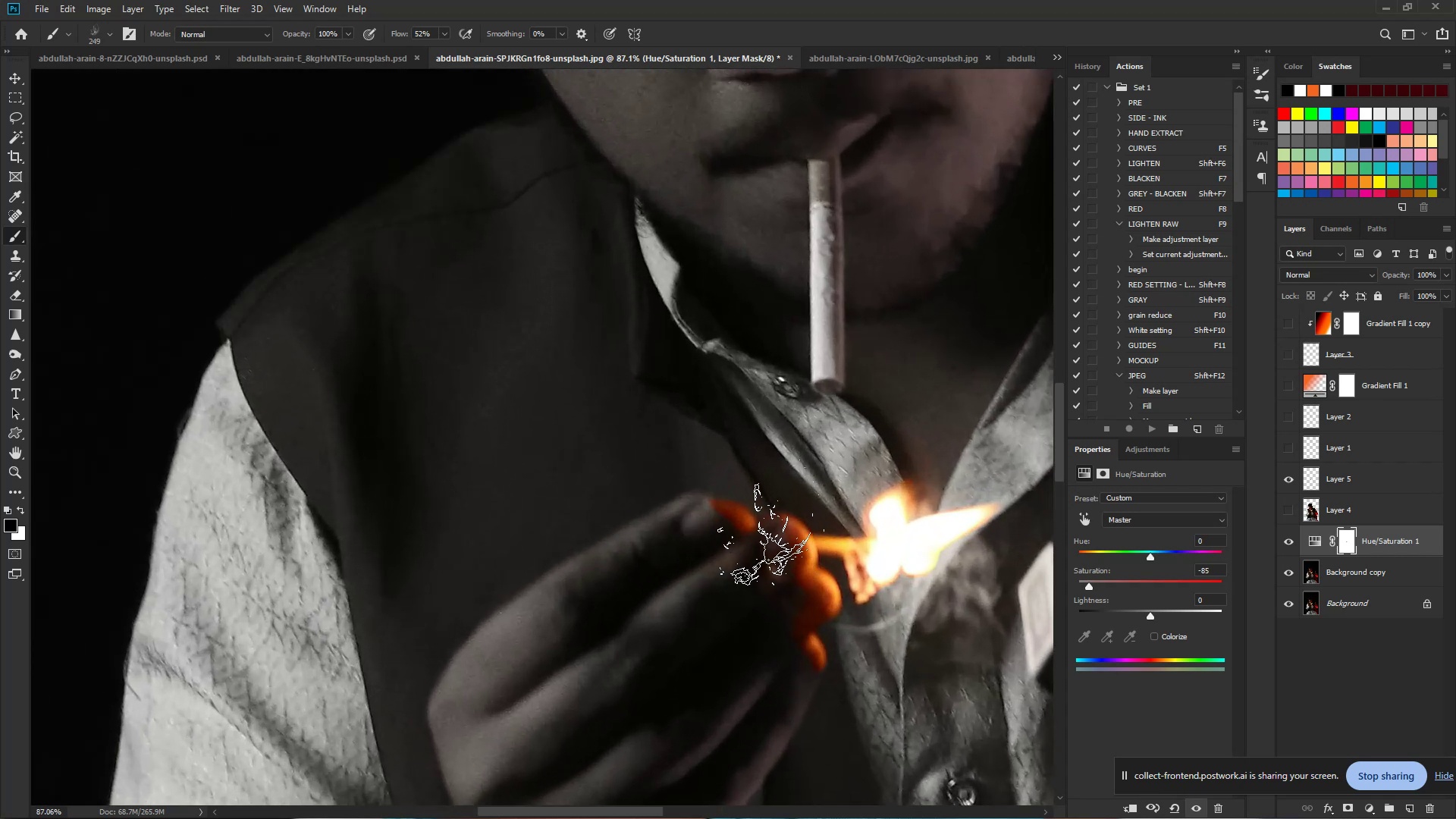 
hold_key(key=Space, duration=0.56)
 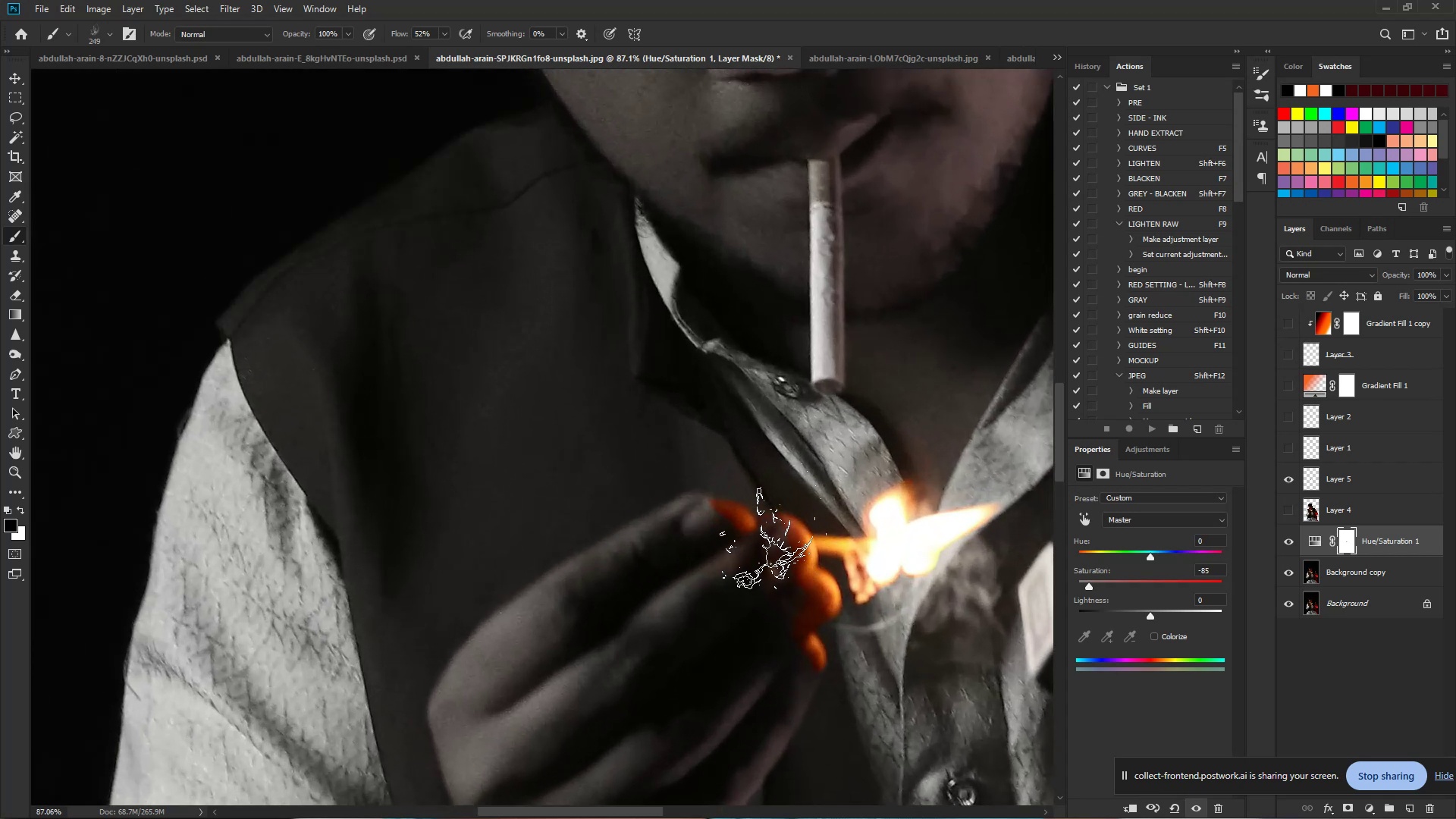 
left_click_drag(start_coordinate=[699, 541], to_coordinate=[795, 562])
 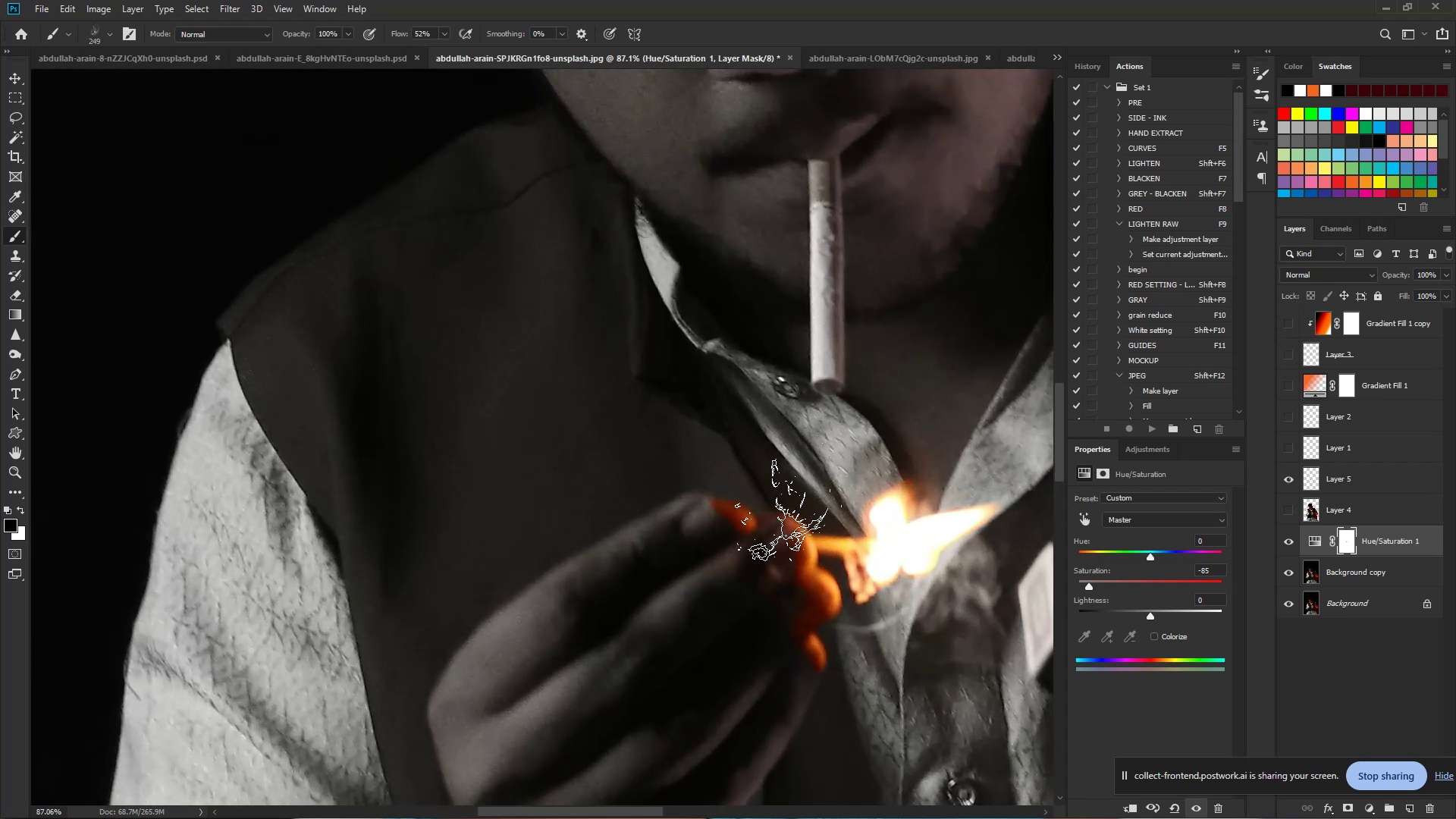 
hold_key(key=AltLeft, duration=0.56)
 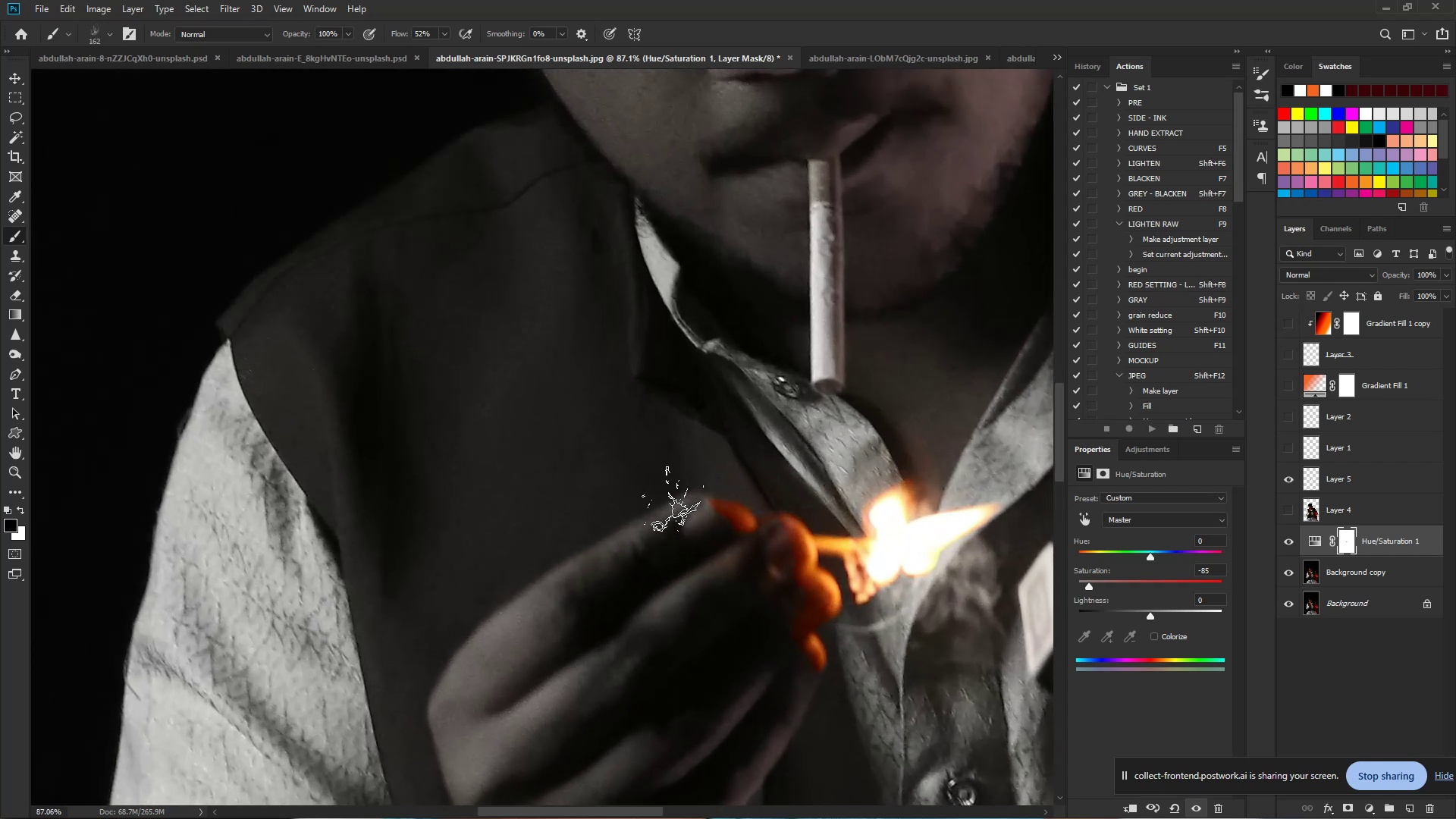 
key(E)
 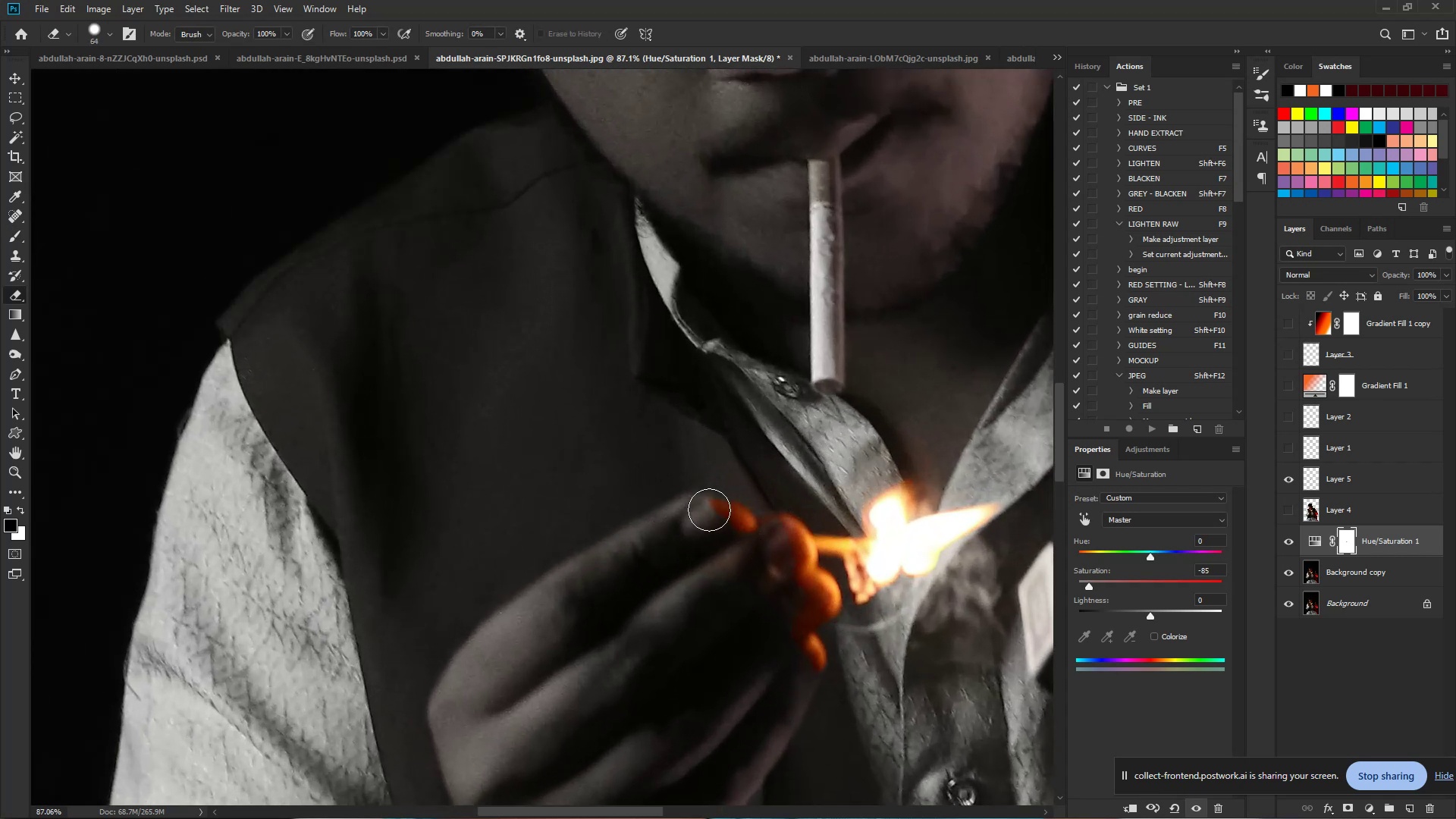 
key(Control+Space)
 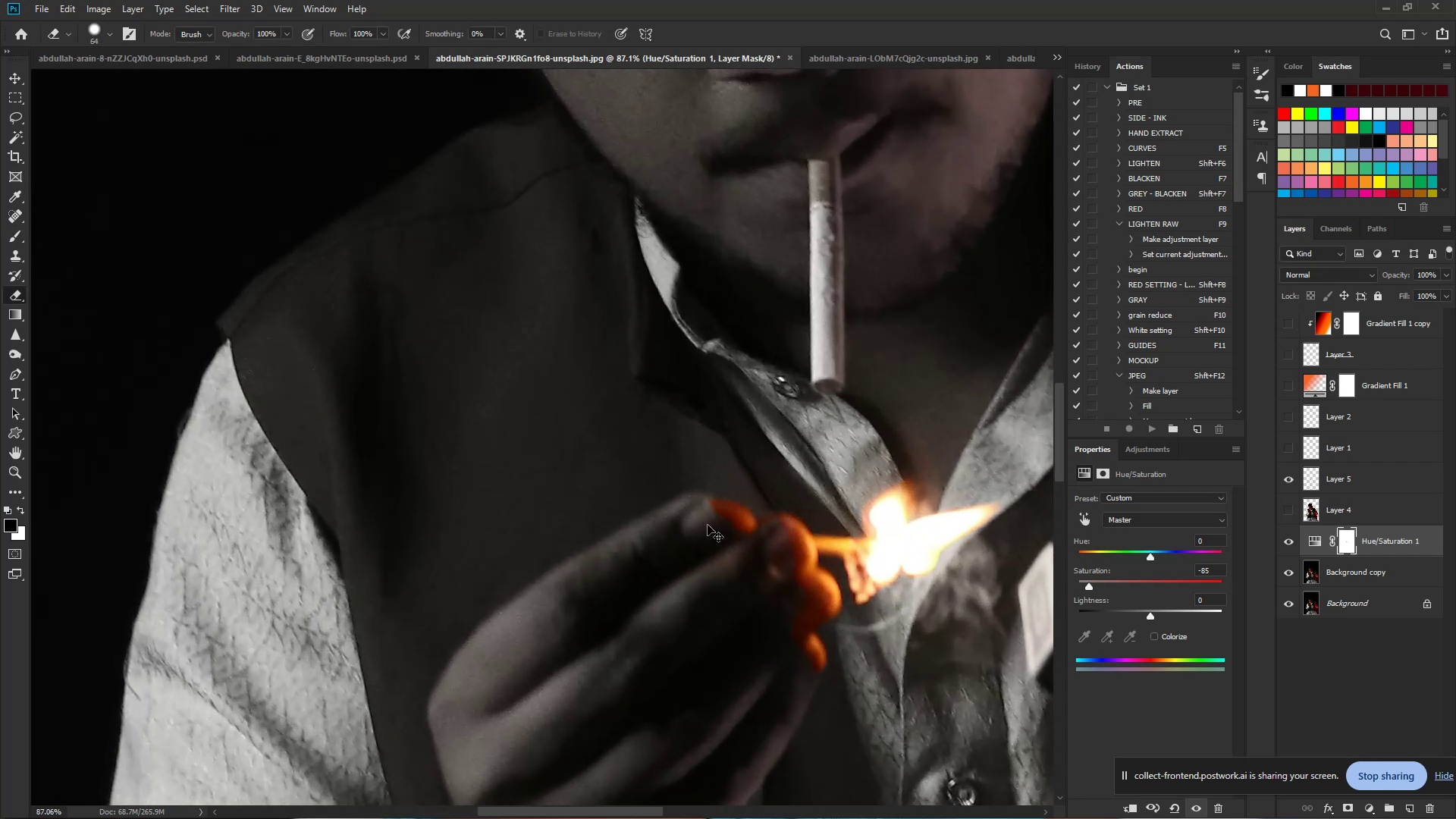 
left_click_drag(start_coordinate=[706, 523], to_coordinate=[742, 538])
 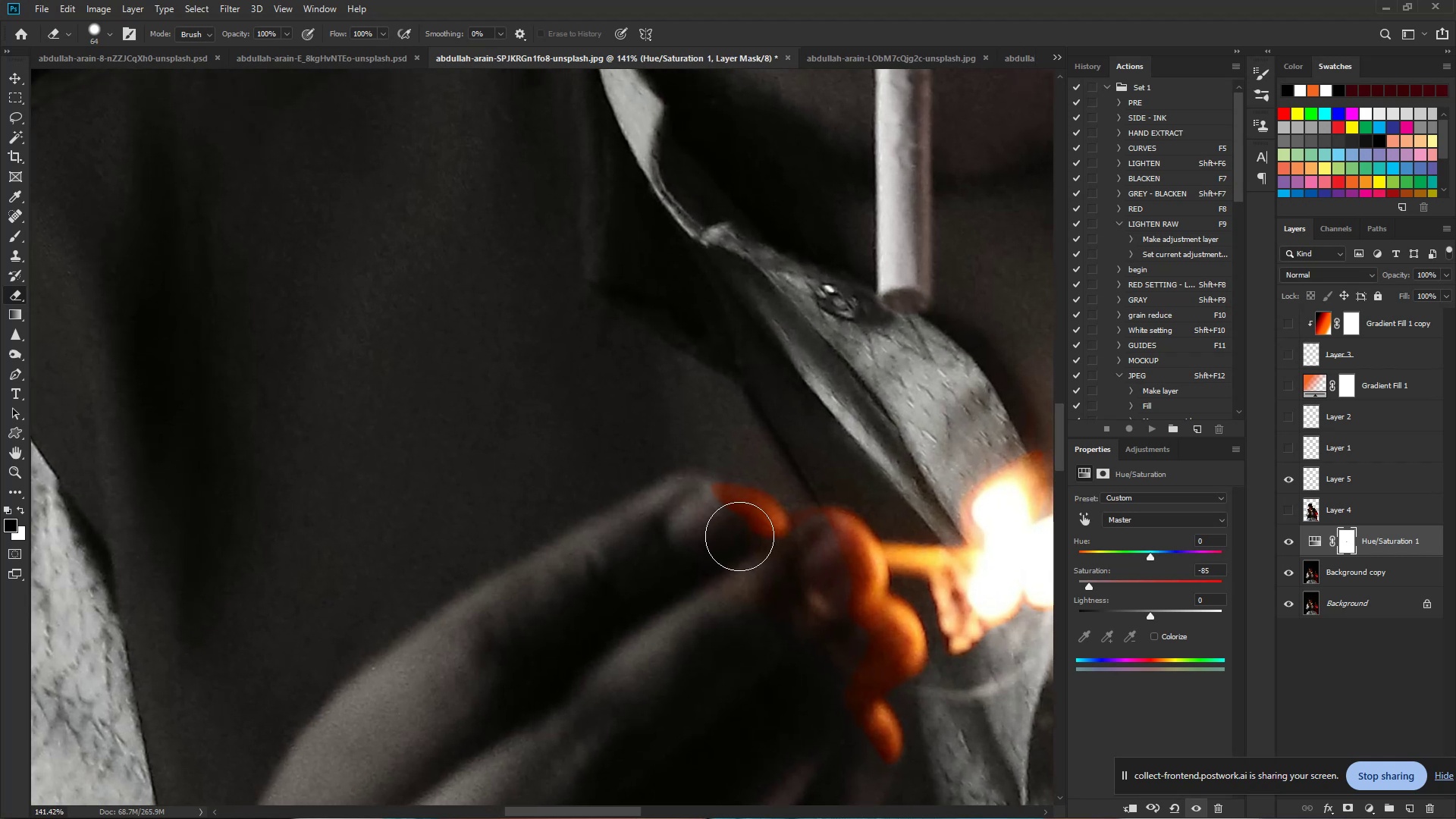 
hold_key(key=AltLeft, duration=0.46)
 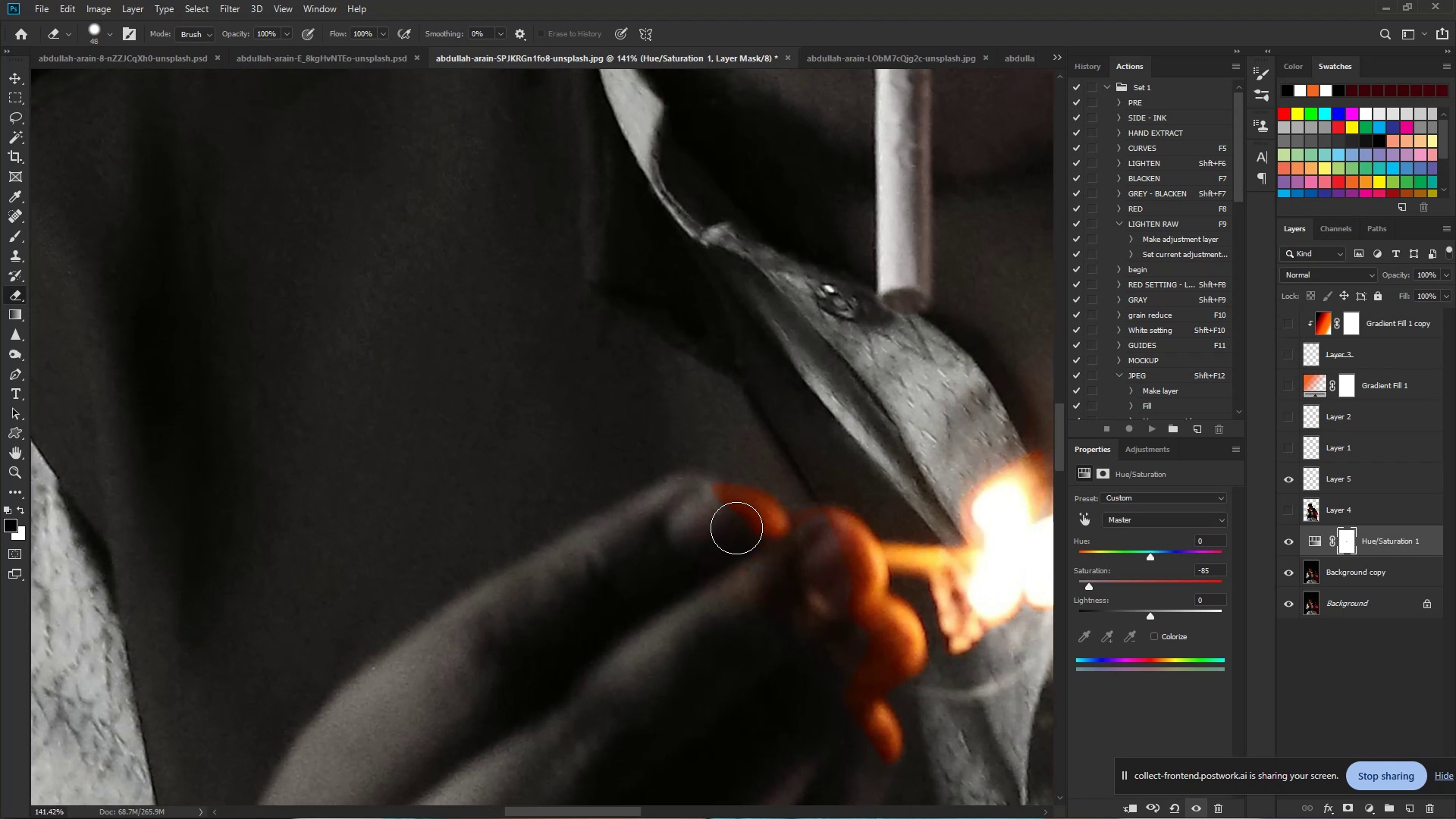 
left_click_drag(start_coordinate=[745, 528], to_coordinate=[755, 550])
 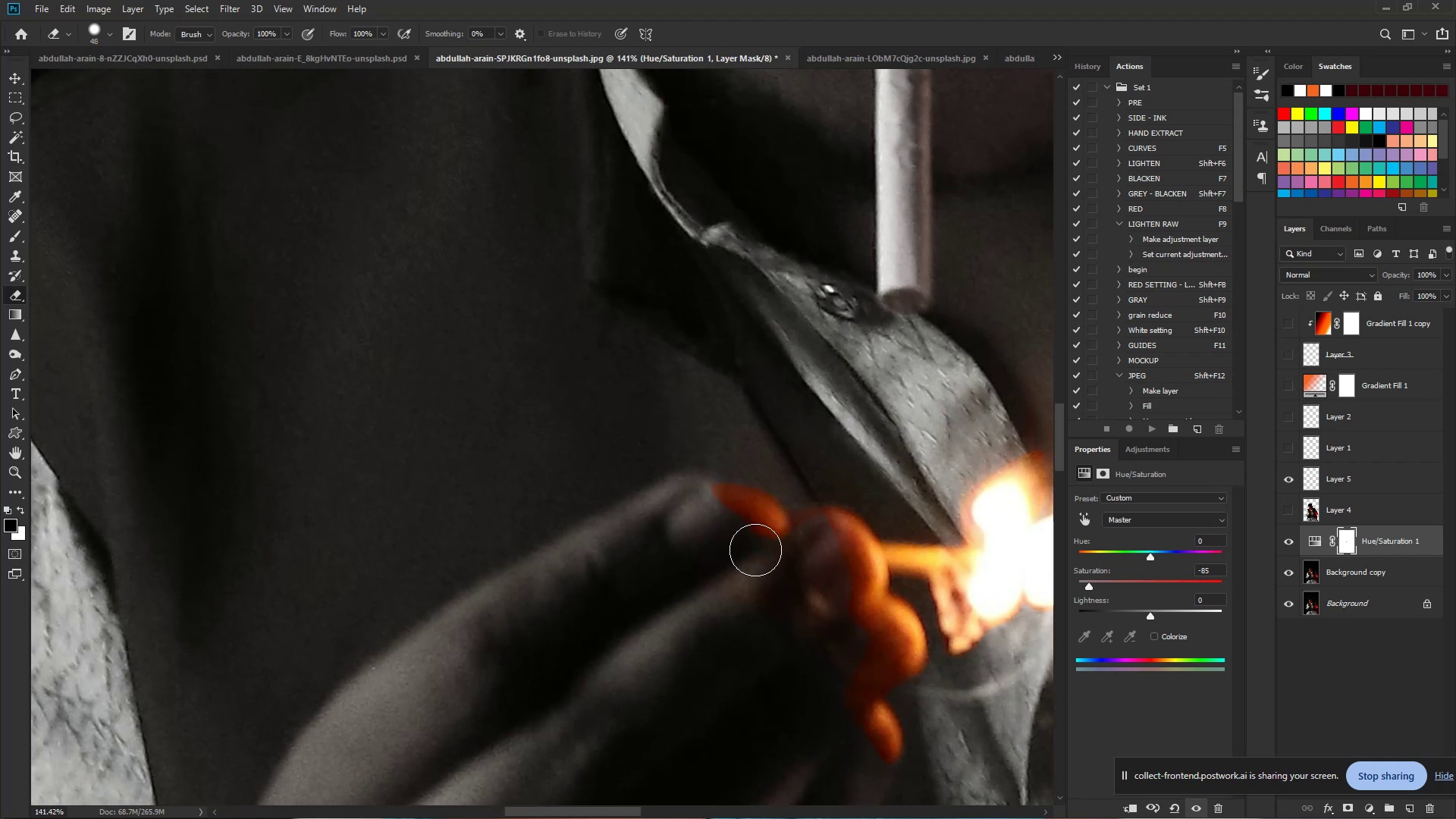 
left_click_drag(start_coordinate=[711, 519], to_coordinate=[799, 579])
 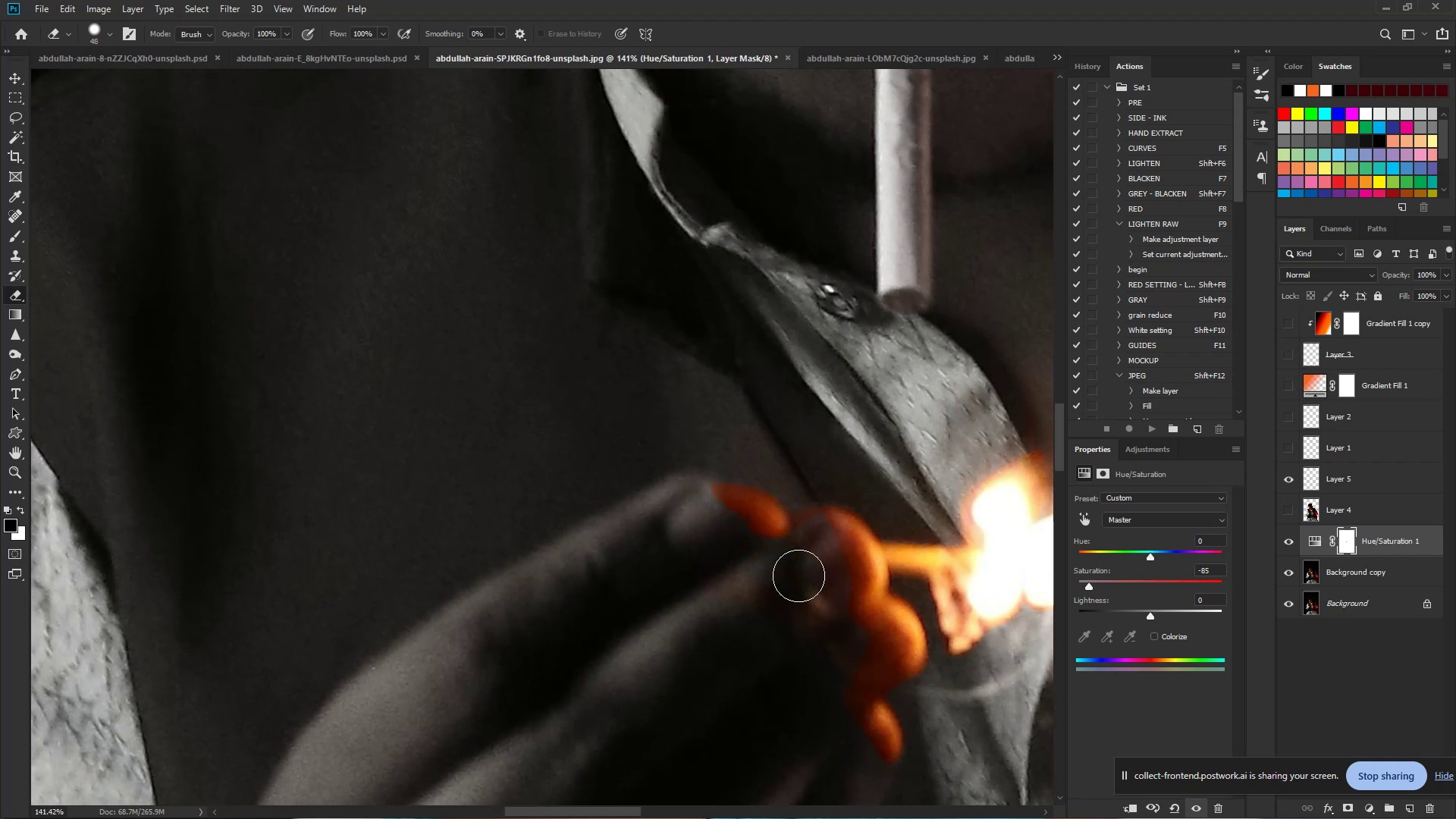 
left_click_drag(start_coordinate=[789, 548], to_coordinate=[805, 568])
 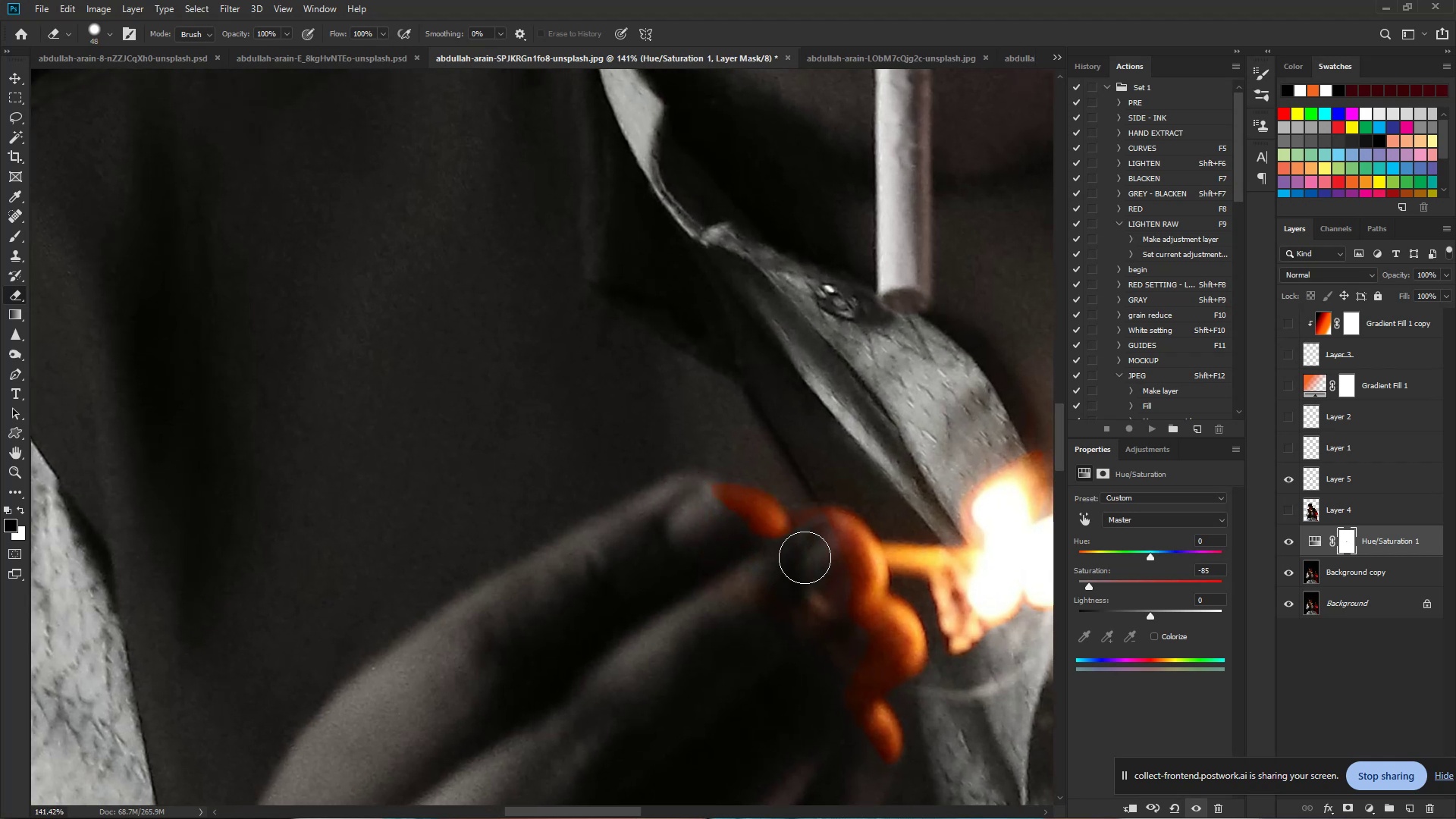 
left_click_drag(start_coordinate=[807, 540], to_coordinate=[795, 560])
 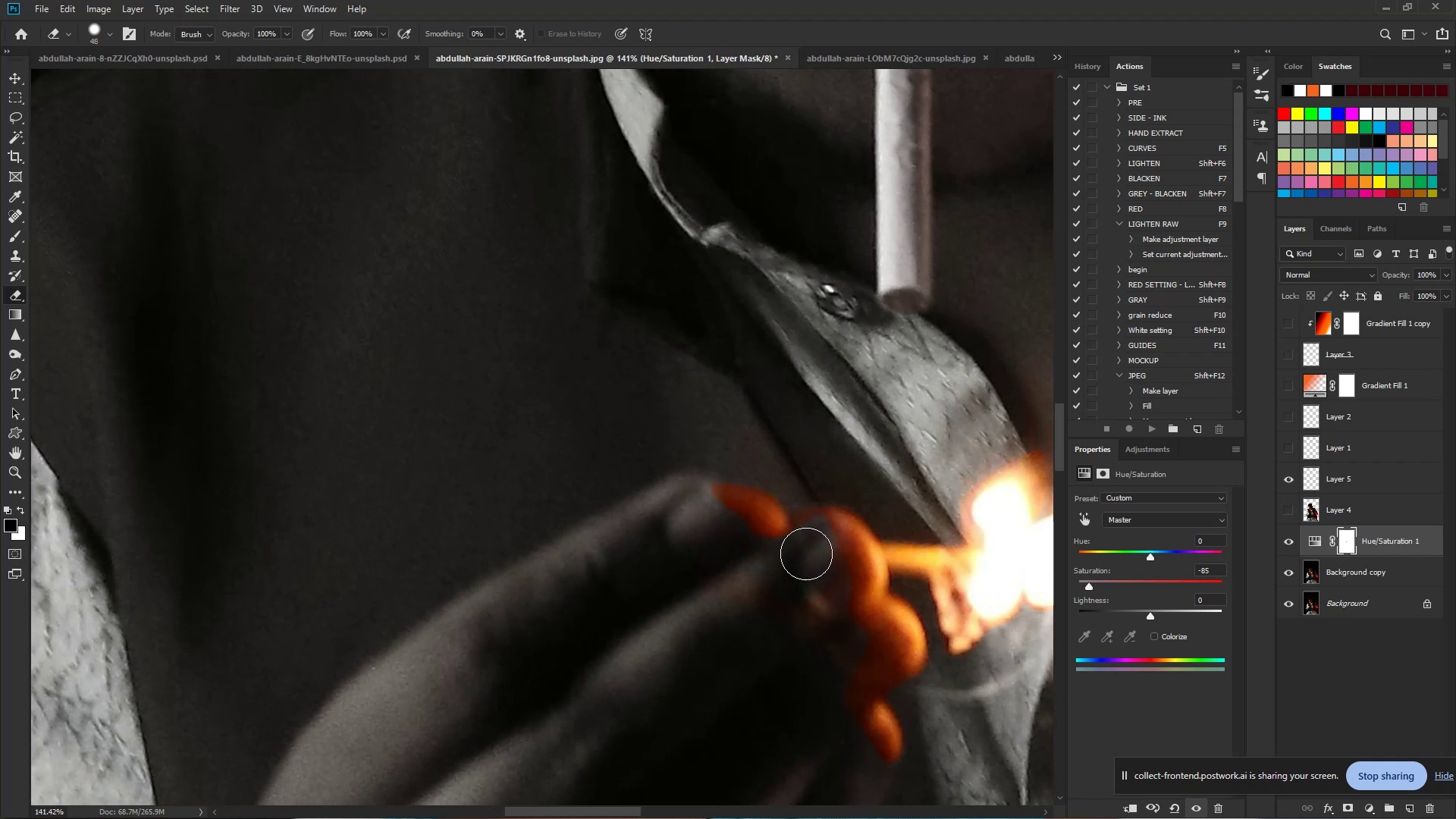 
left_click_drag(start_coordinate=[812, 548], to_coordinate=[806, 570])
 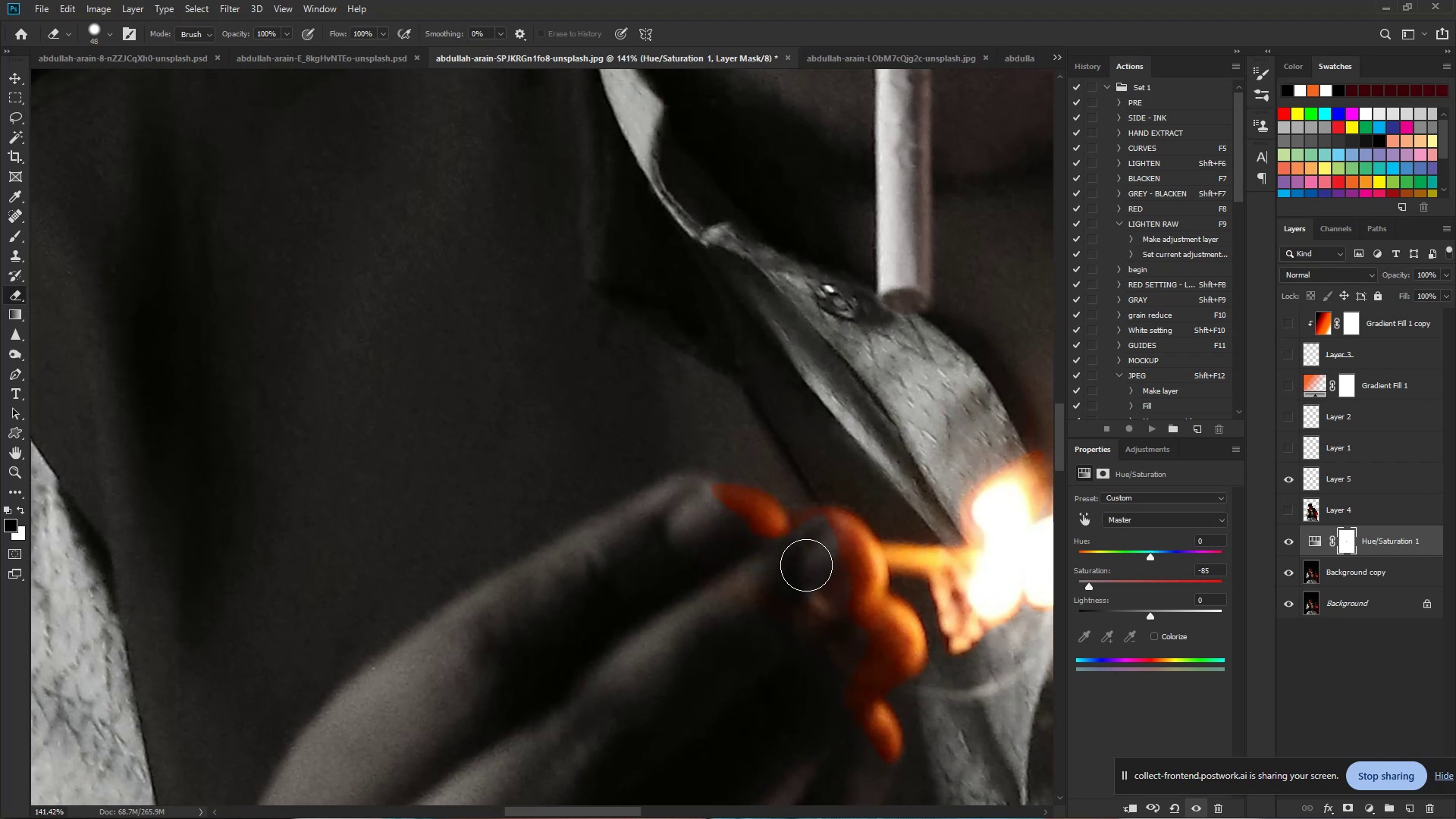 
left_click_drag(start_coordinate=[820, 540], to_coordinate=[802, 563])
 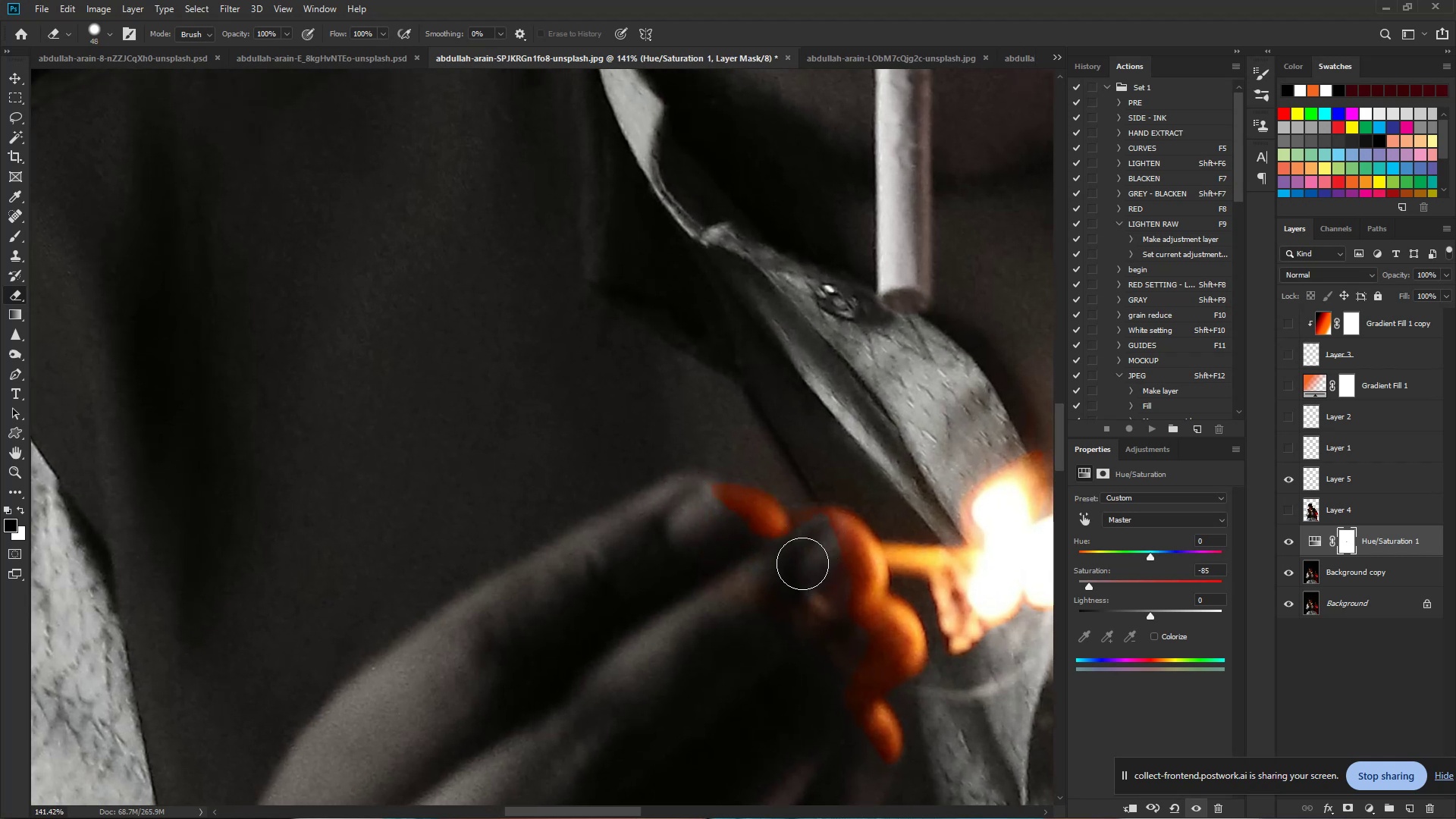 
left_click_drag(start_coordinate=[813, 544], to_coordinate=[799, 565])
 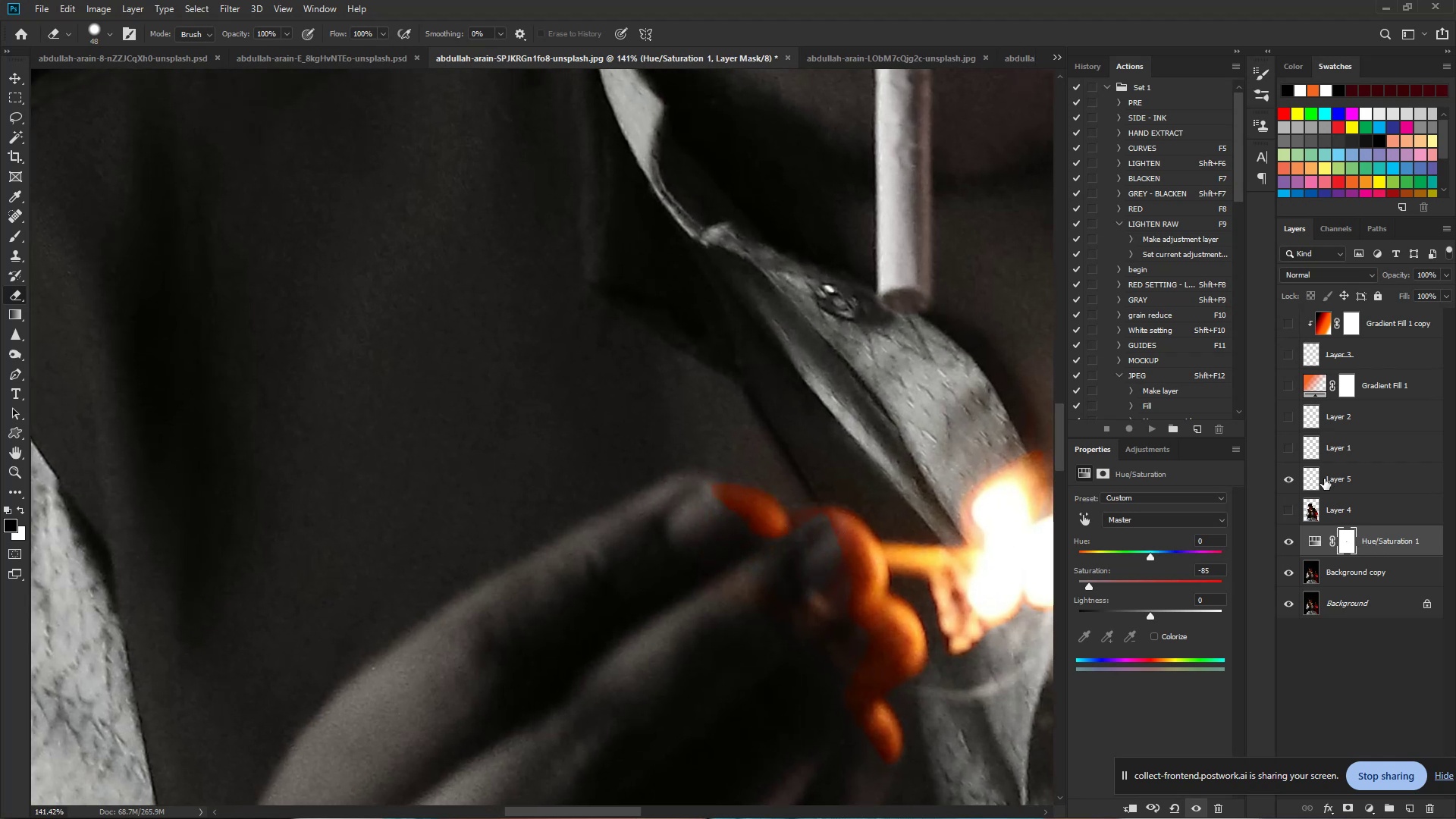 
hold_key(key=ControlLeft, duration=0.66)
 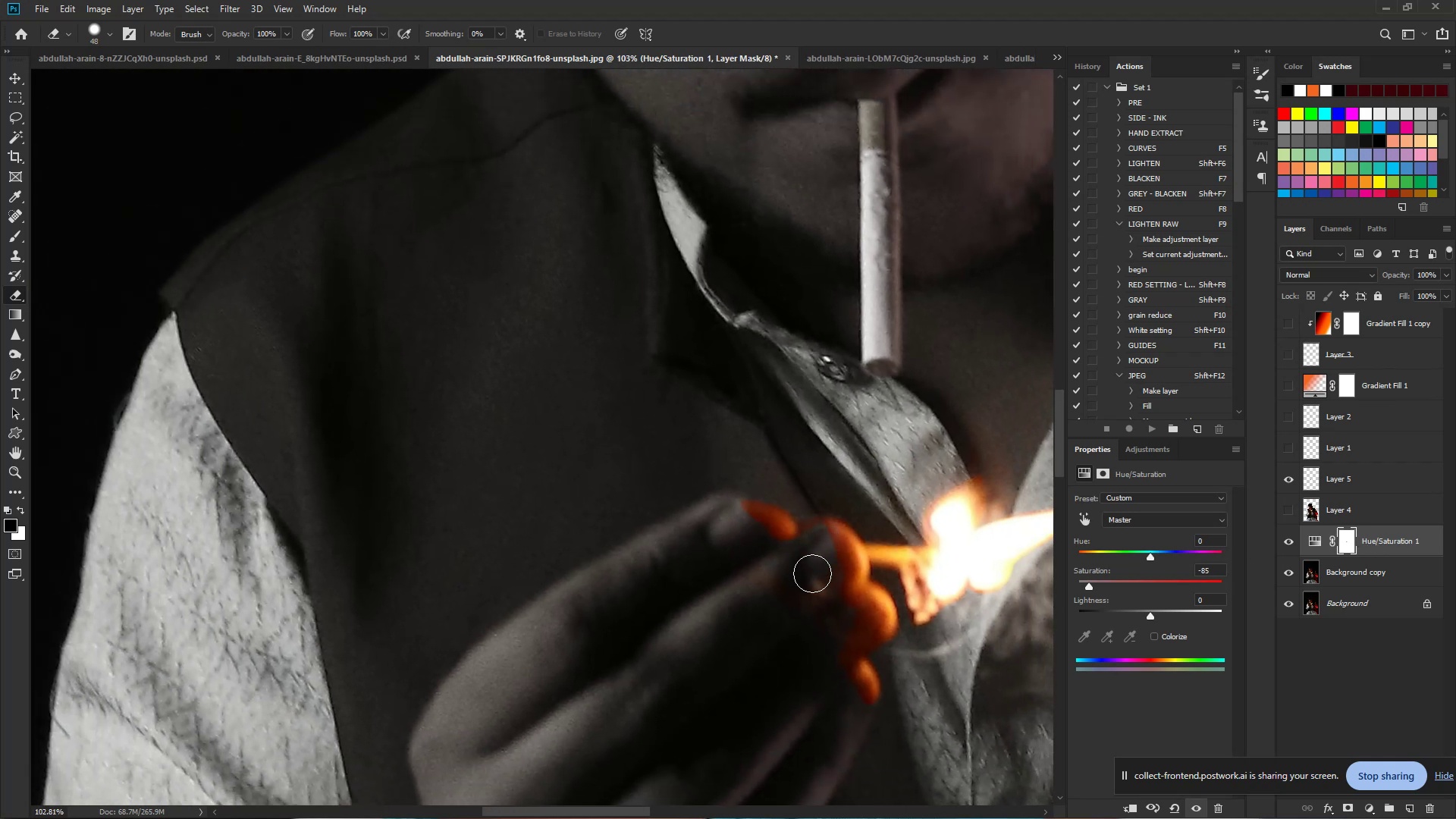 
hold_key(key=Space, duration=0.49)
 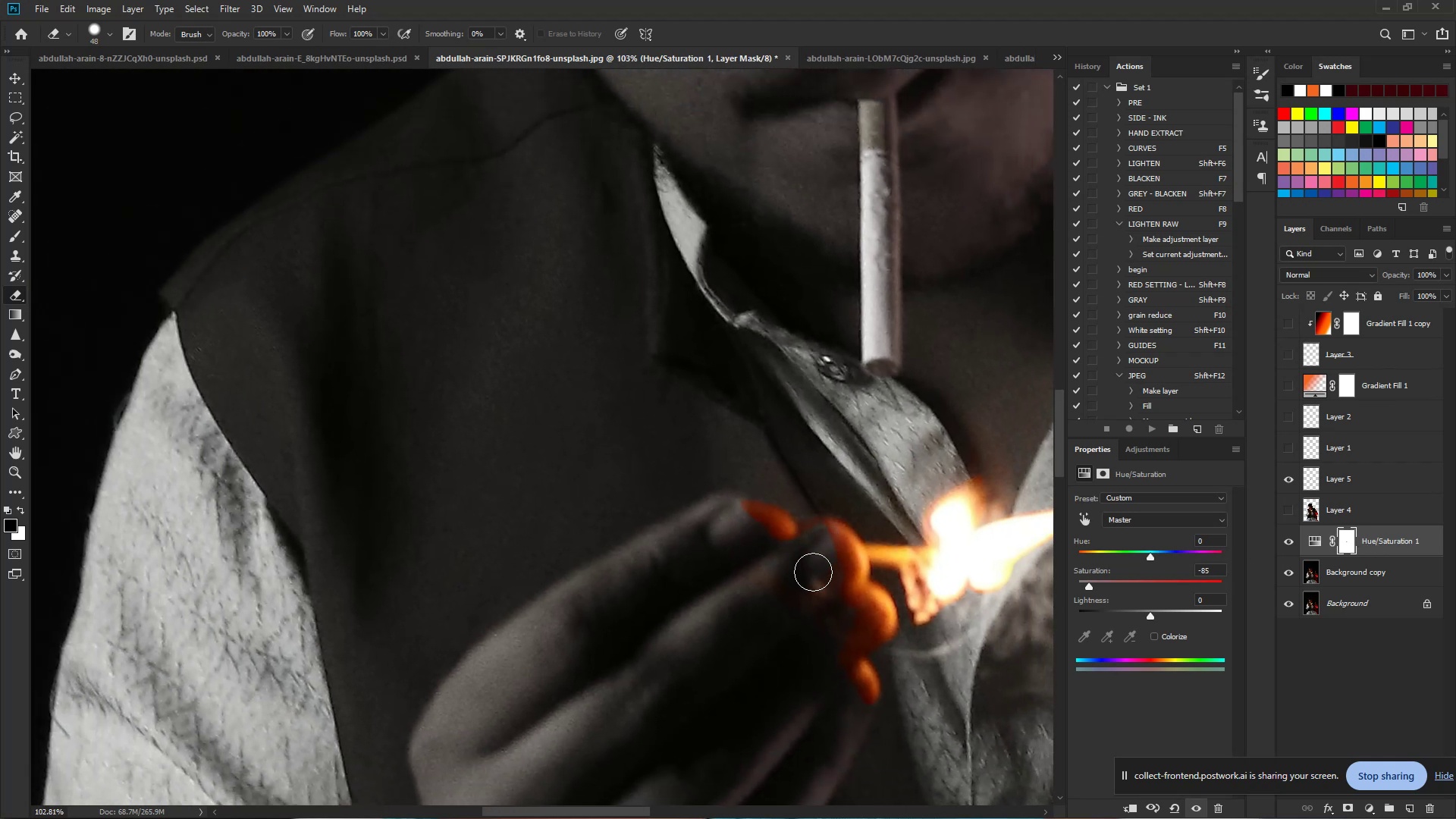 
left_click_drag(start_coordinate=[822, 546], to_coordinate=[794, 537])
 